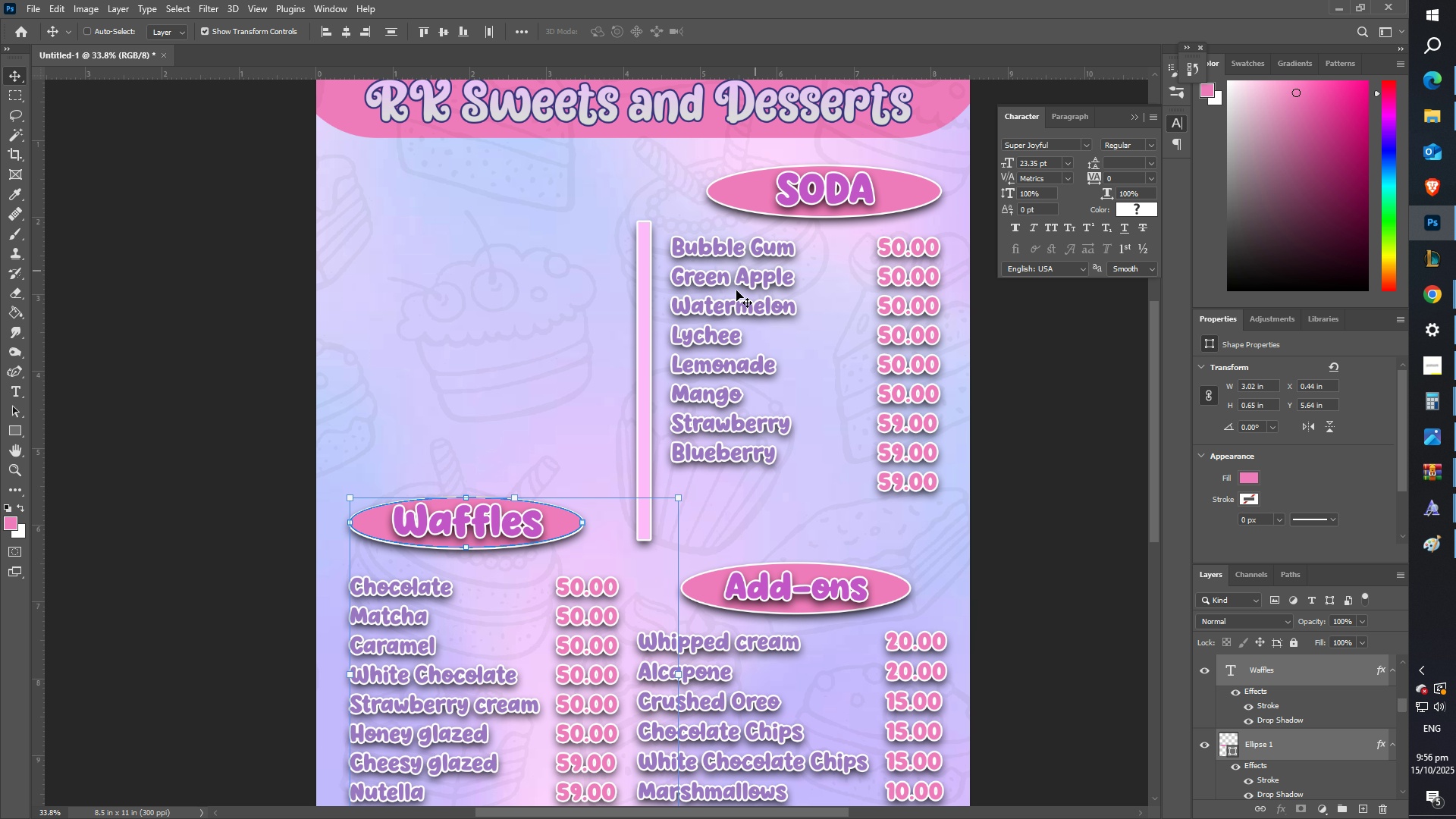 
wait(6.94)
 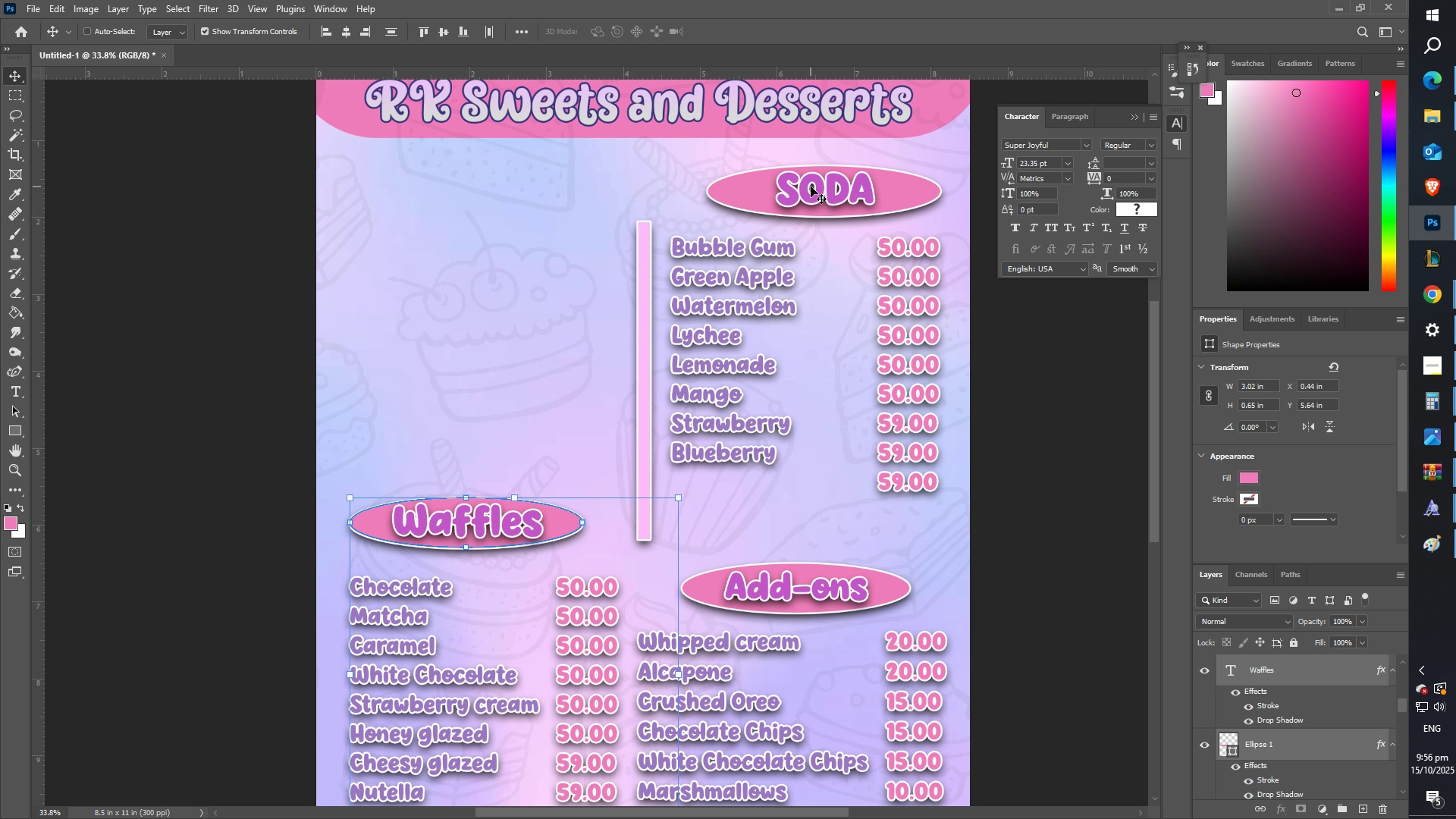 
right_click([645, 299])
 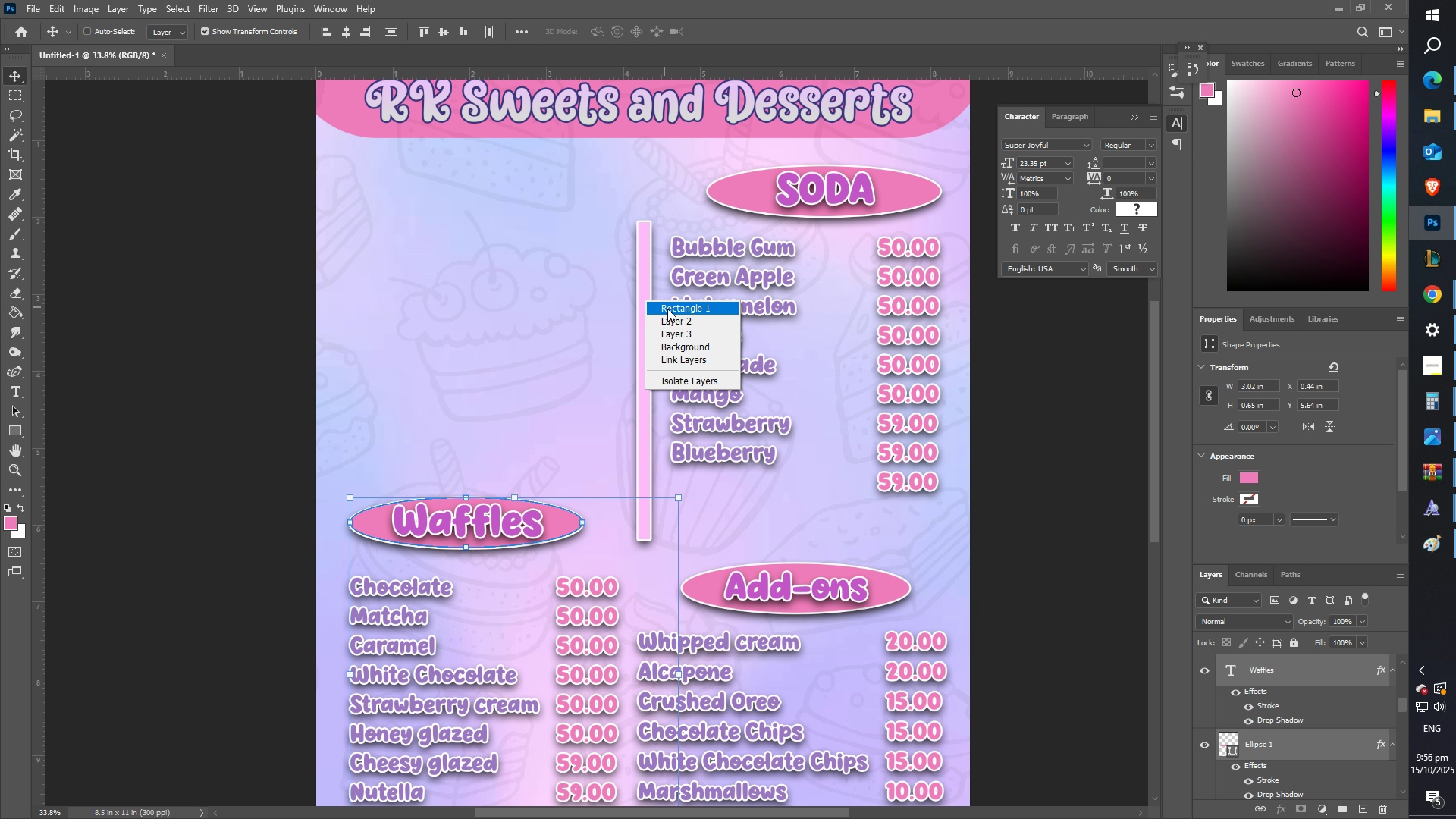 
left_click([667, 309])
 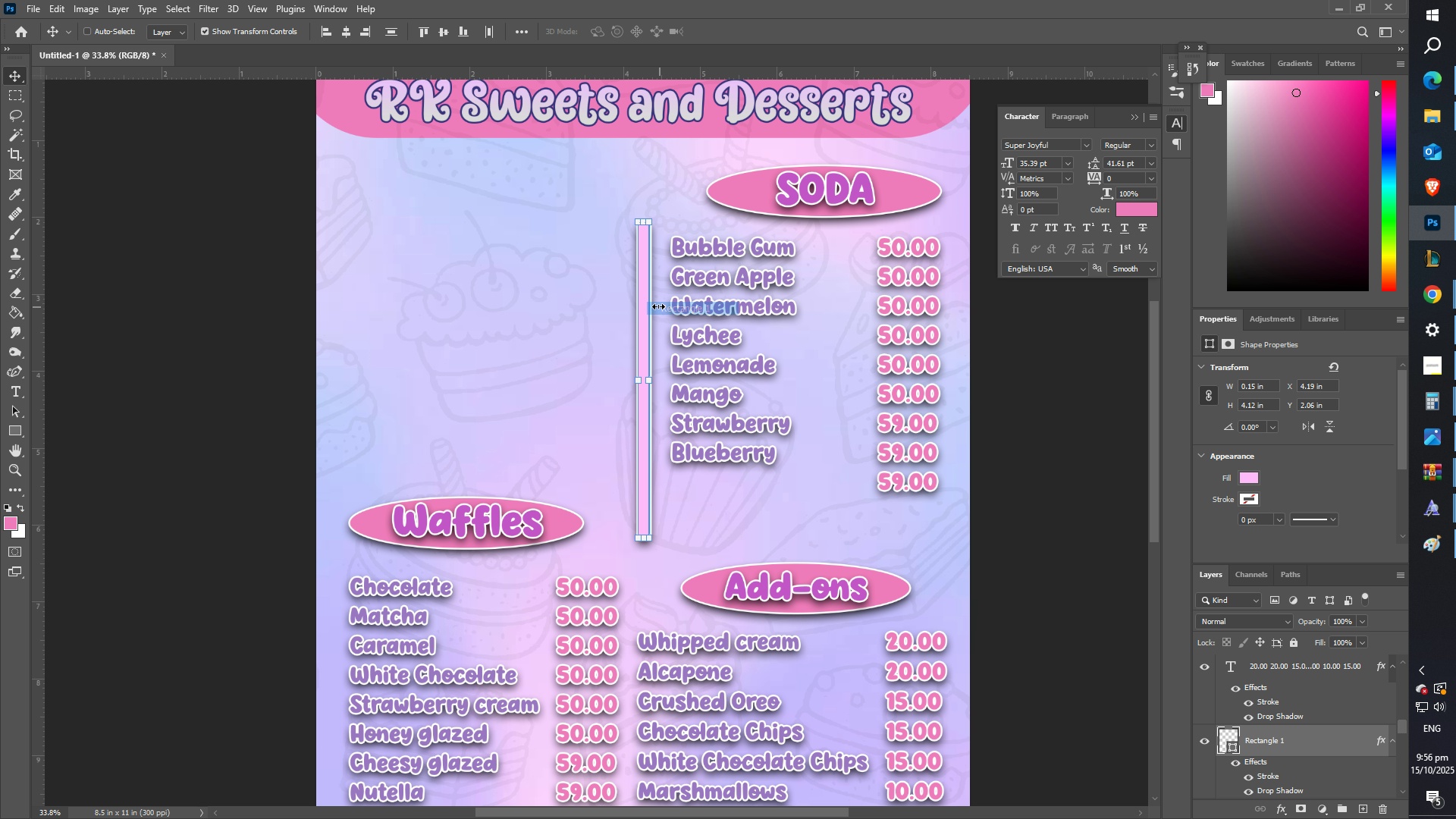 
key(Control+T)
 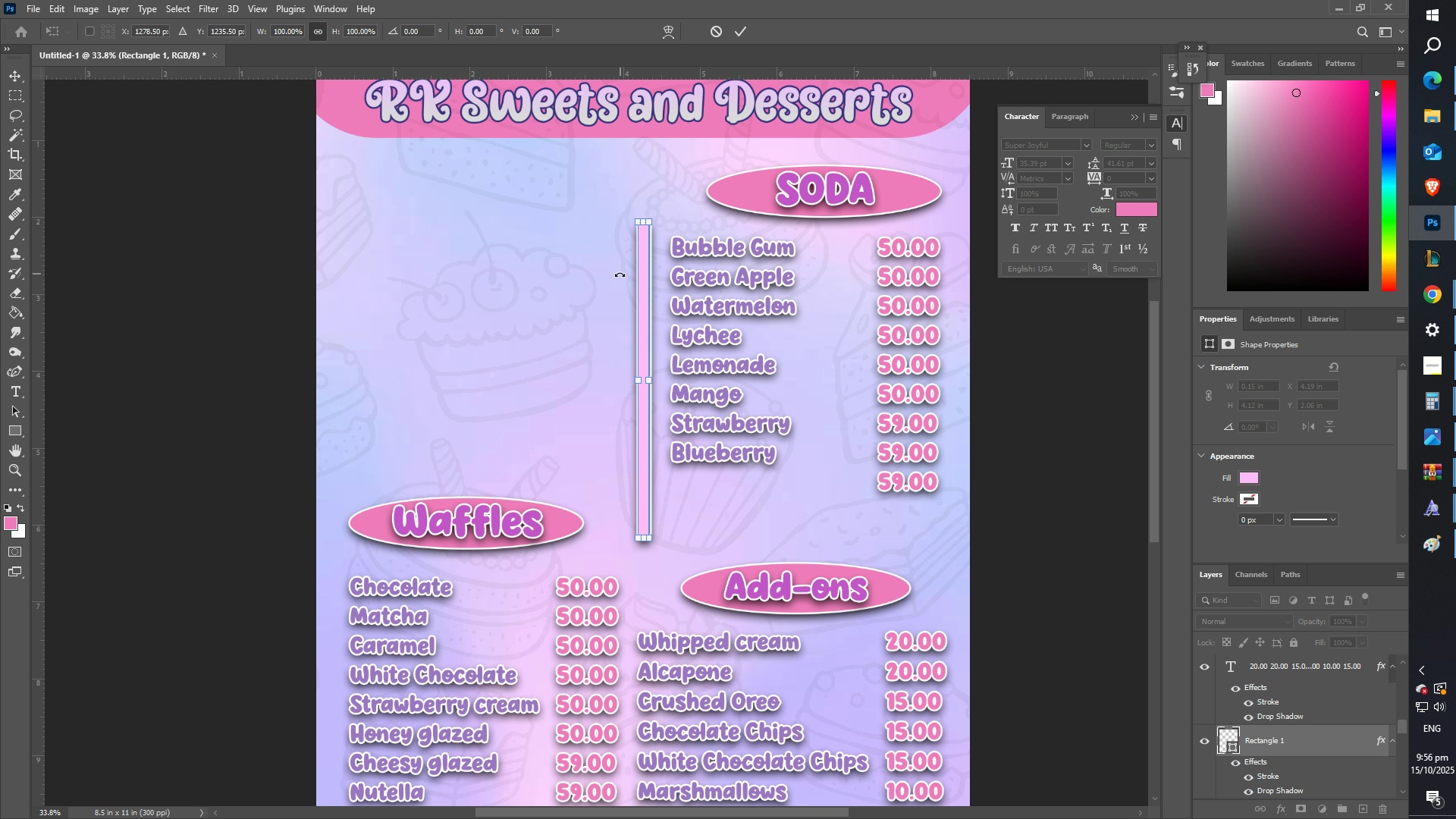 
hold_key(key=ShiftLeft, duration=1.53)
 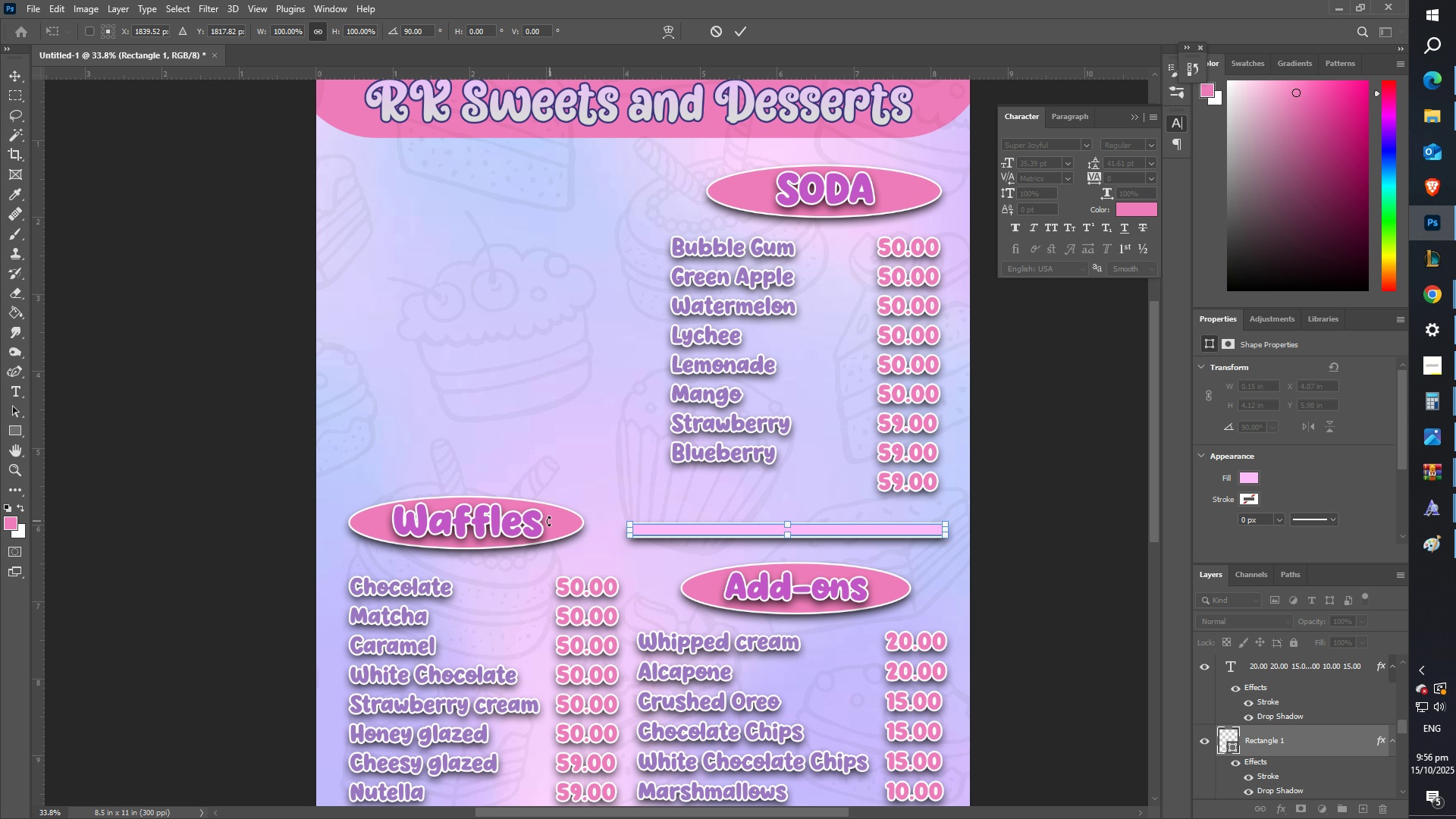 
wait(7.58)
 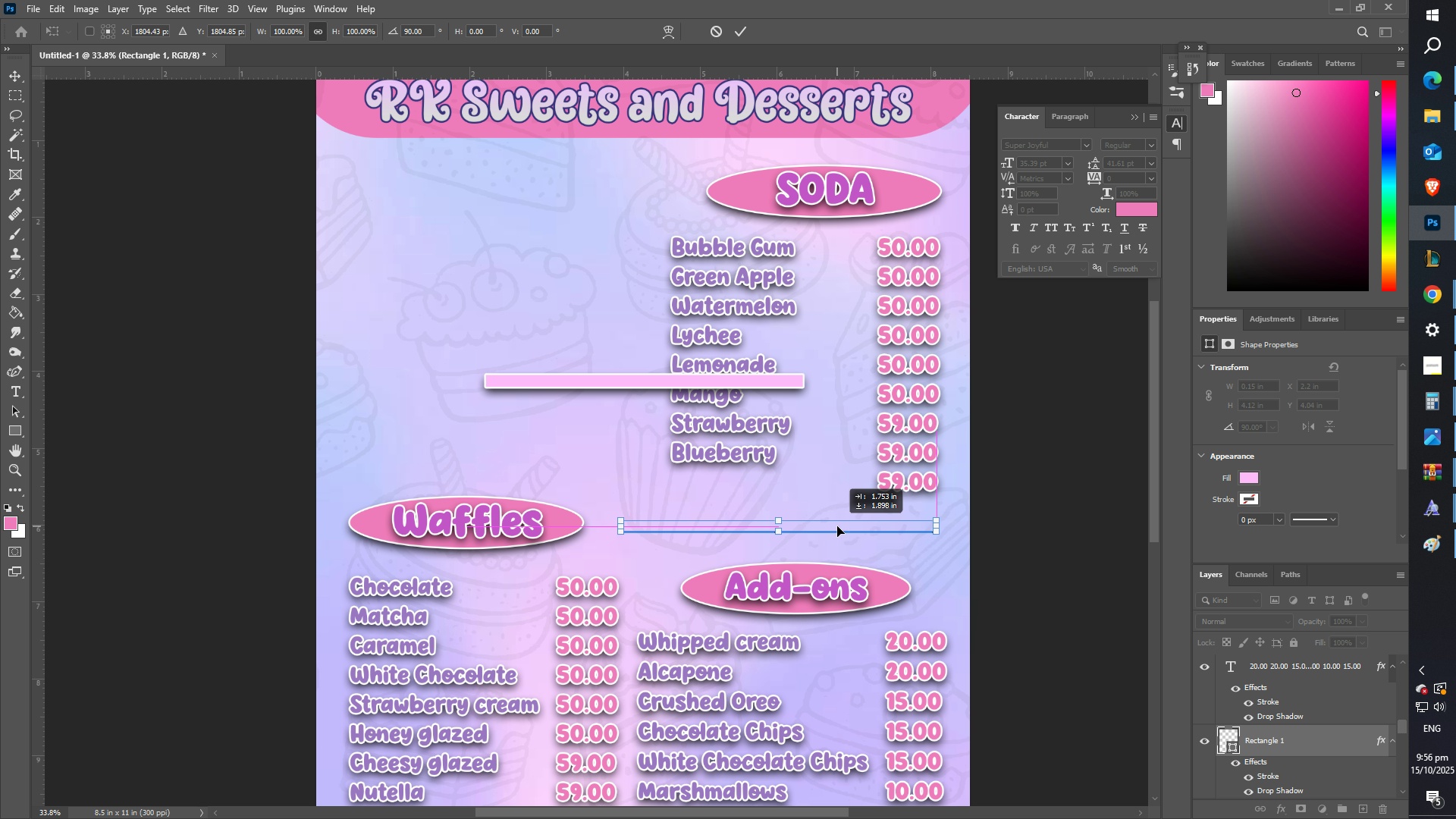 
scroll: coordinate [607, 535], scroll_direction: down, amount: 10.0
 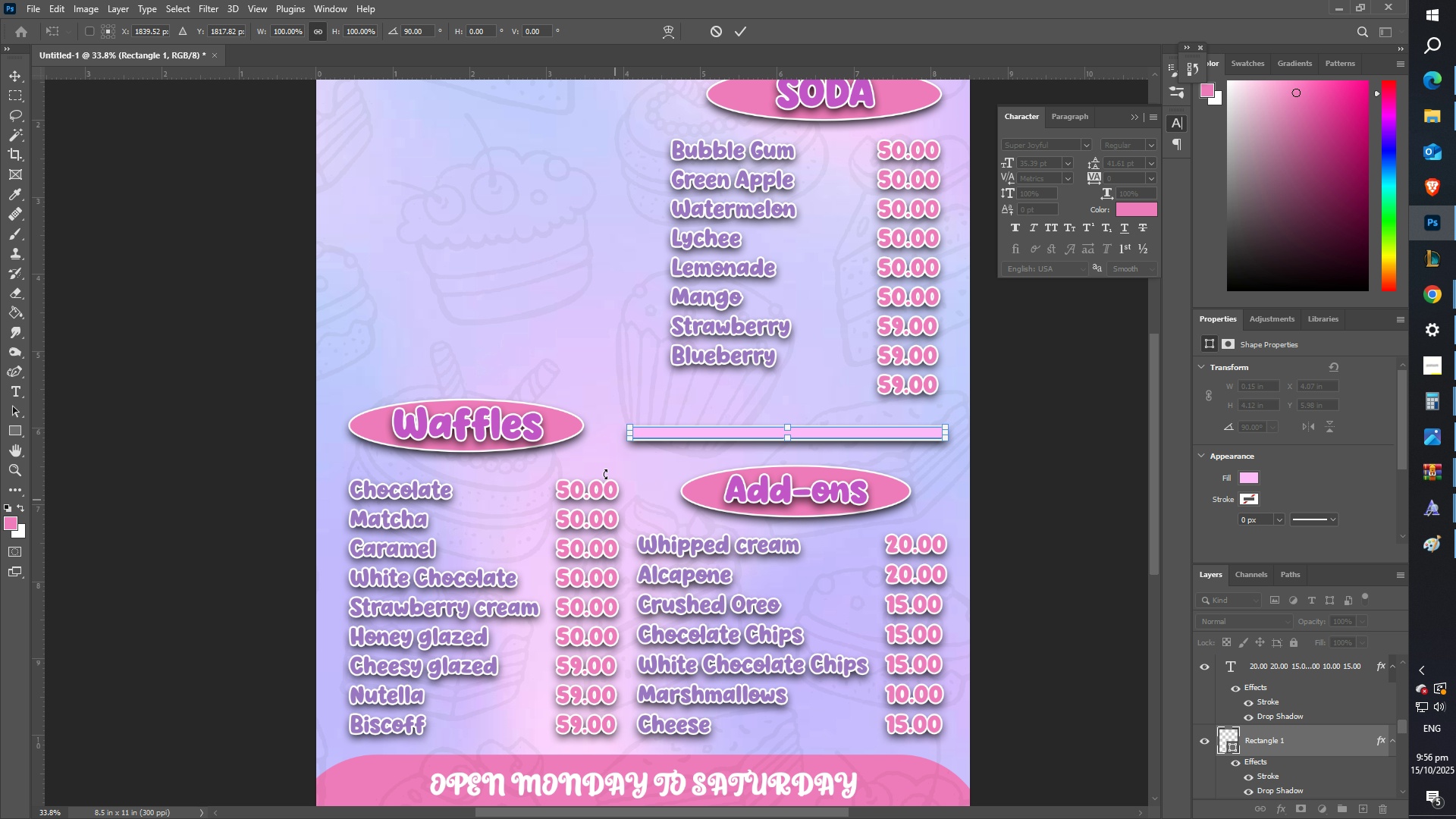 
type(zz)
 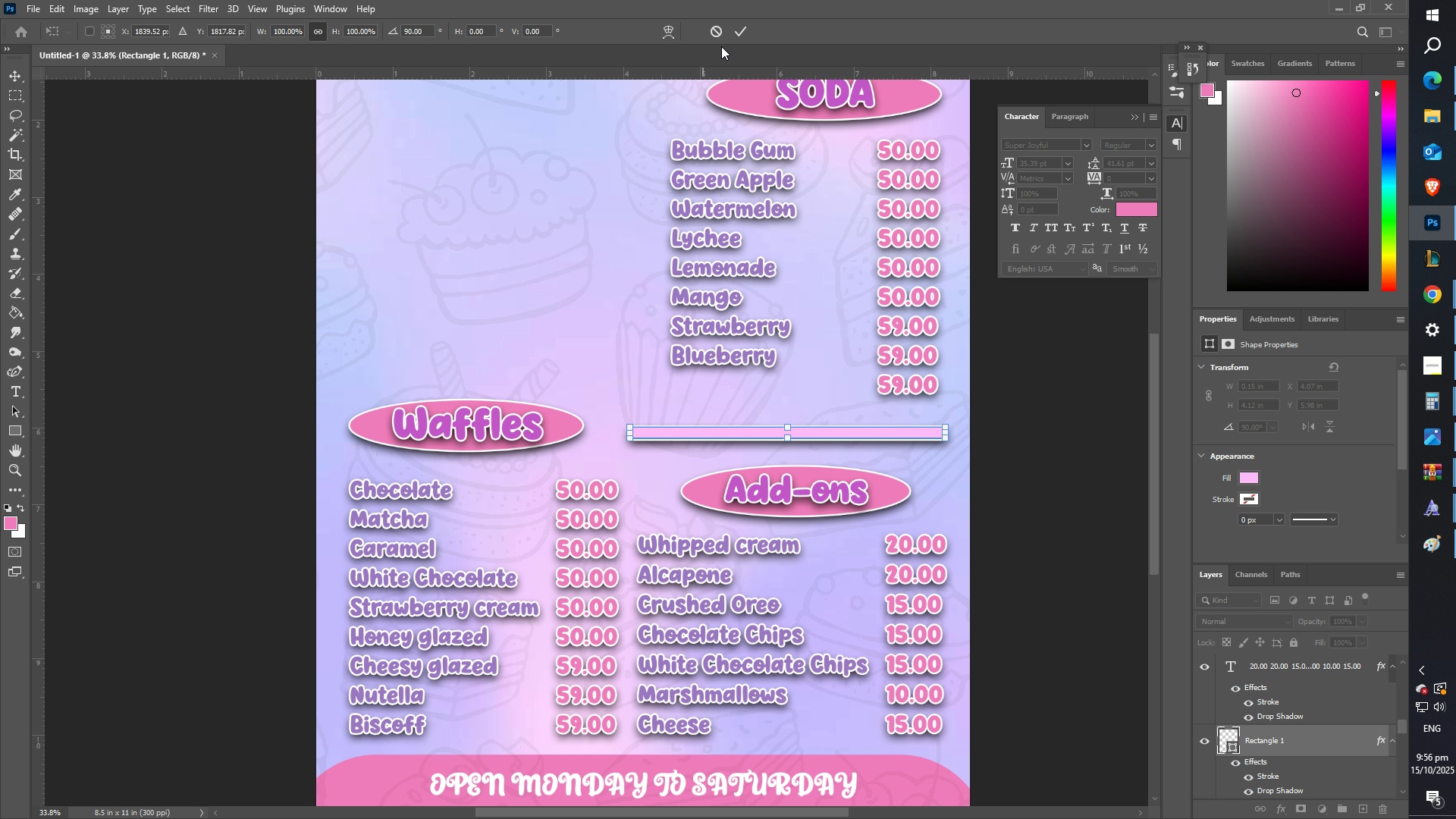 
left_click([745, 33])
 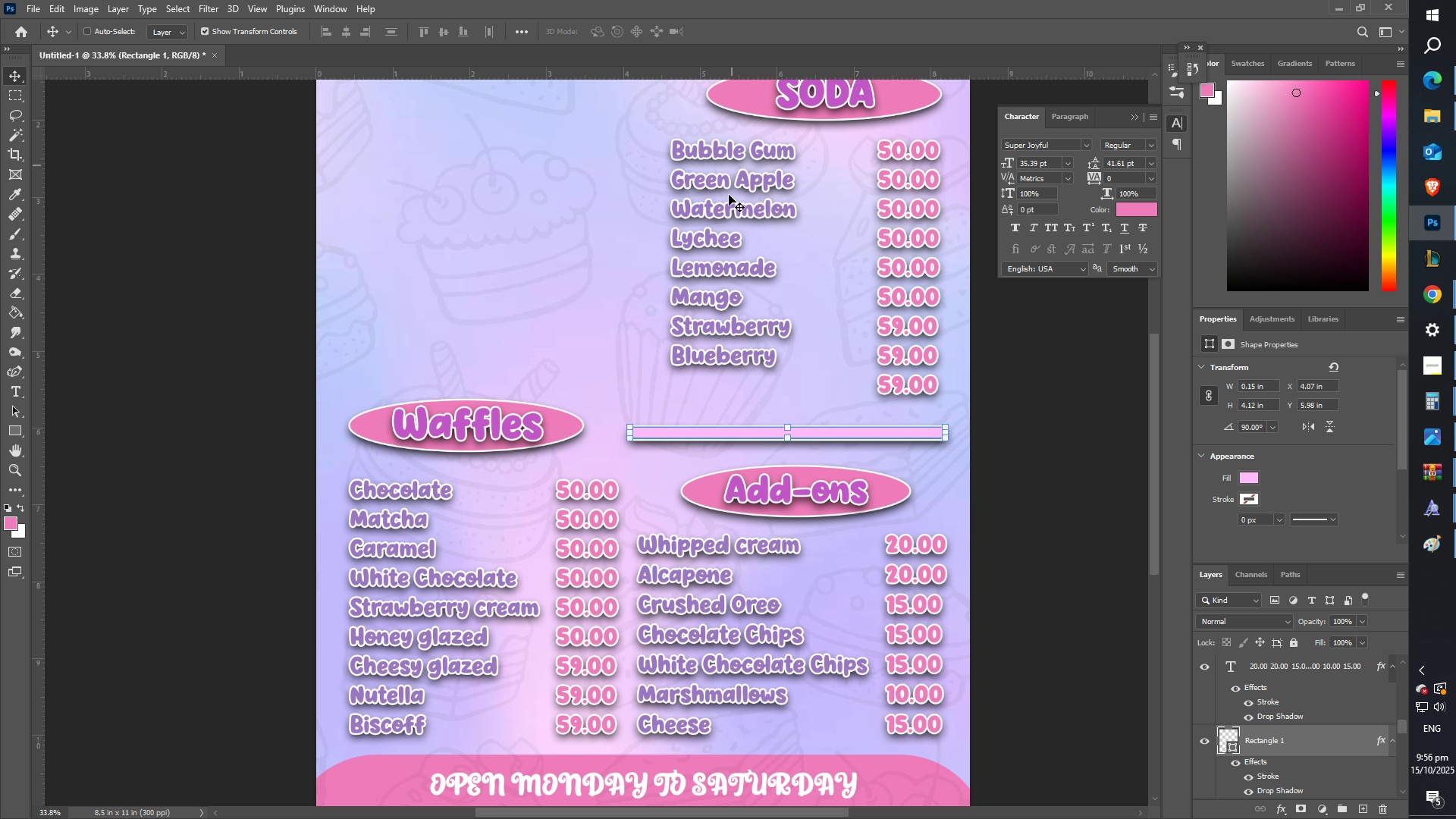 
type(zz)
 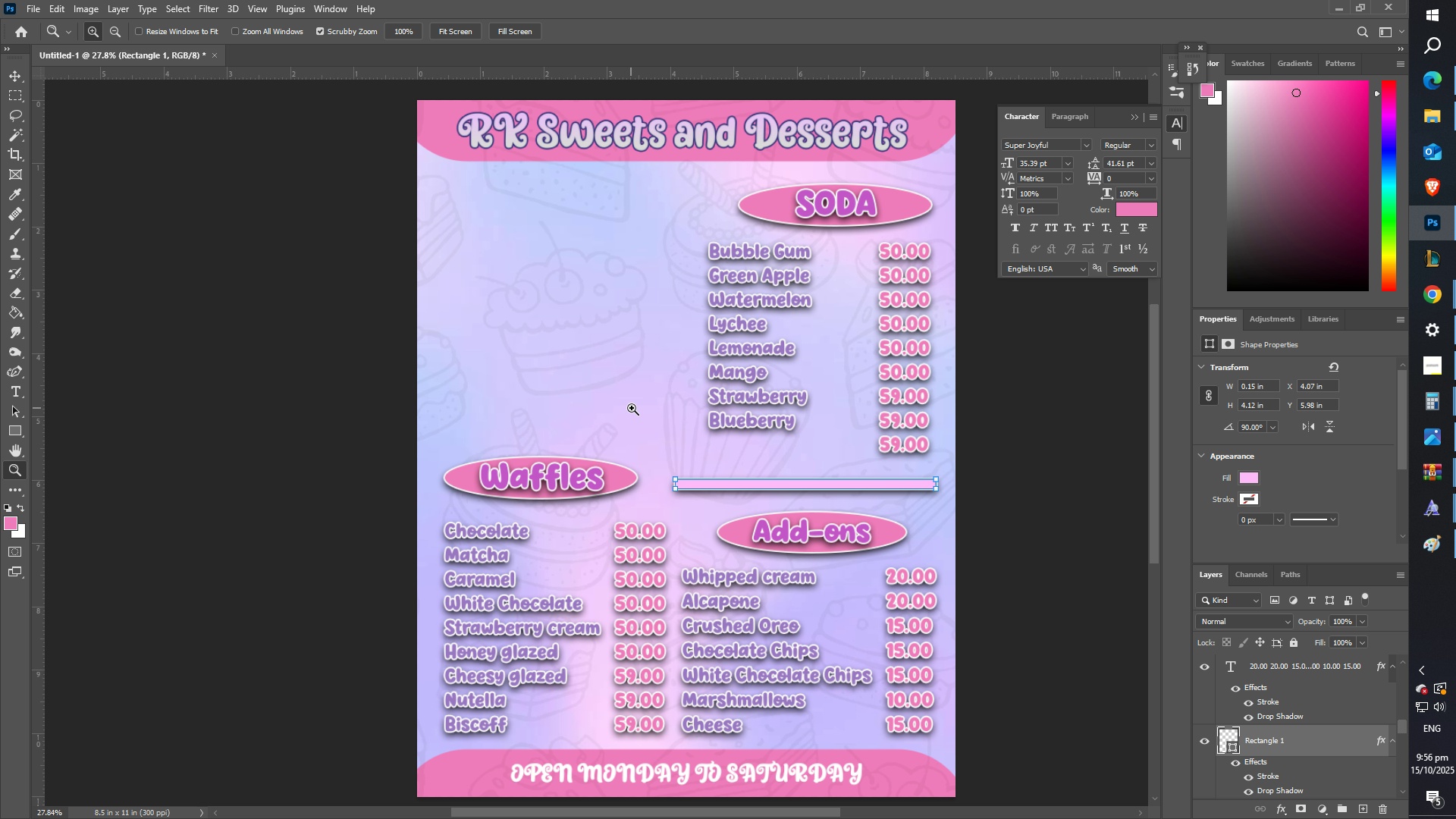 
scroll: coordinate [660, 412], scroll_direction: up, amount: 7.0
 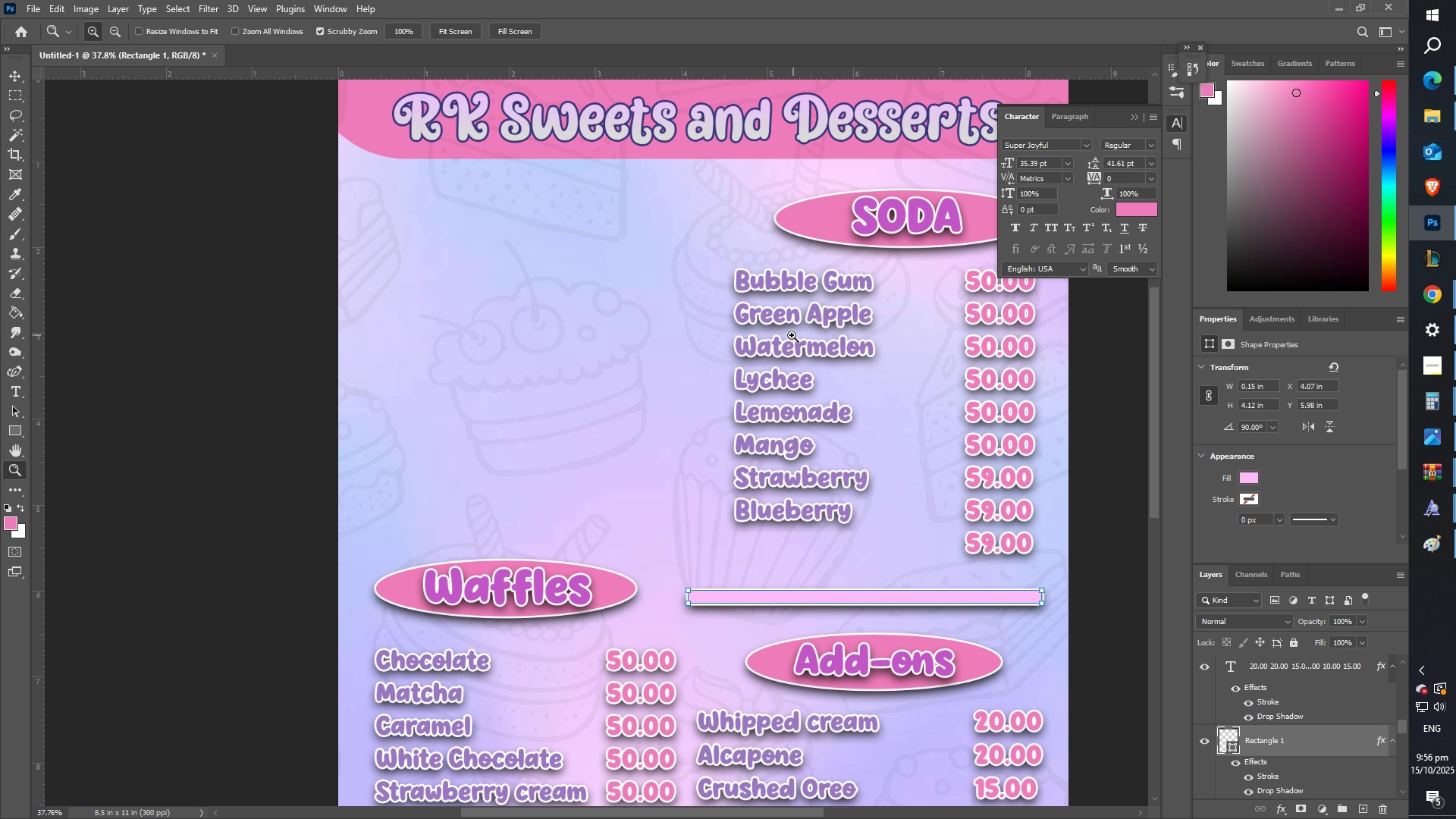 
hold_key(key=Space, duration=0.53)
 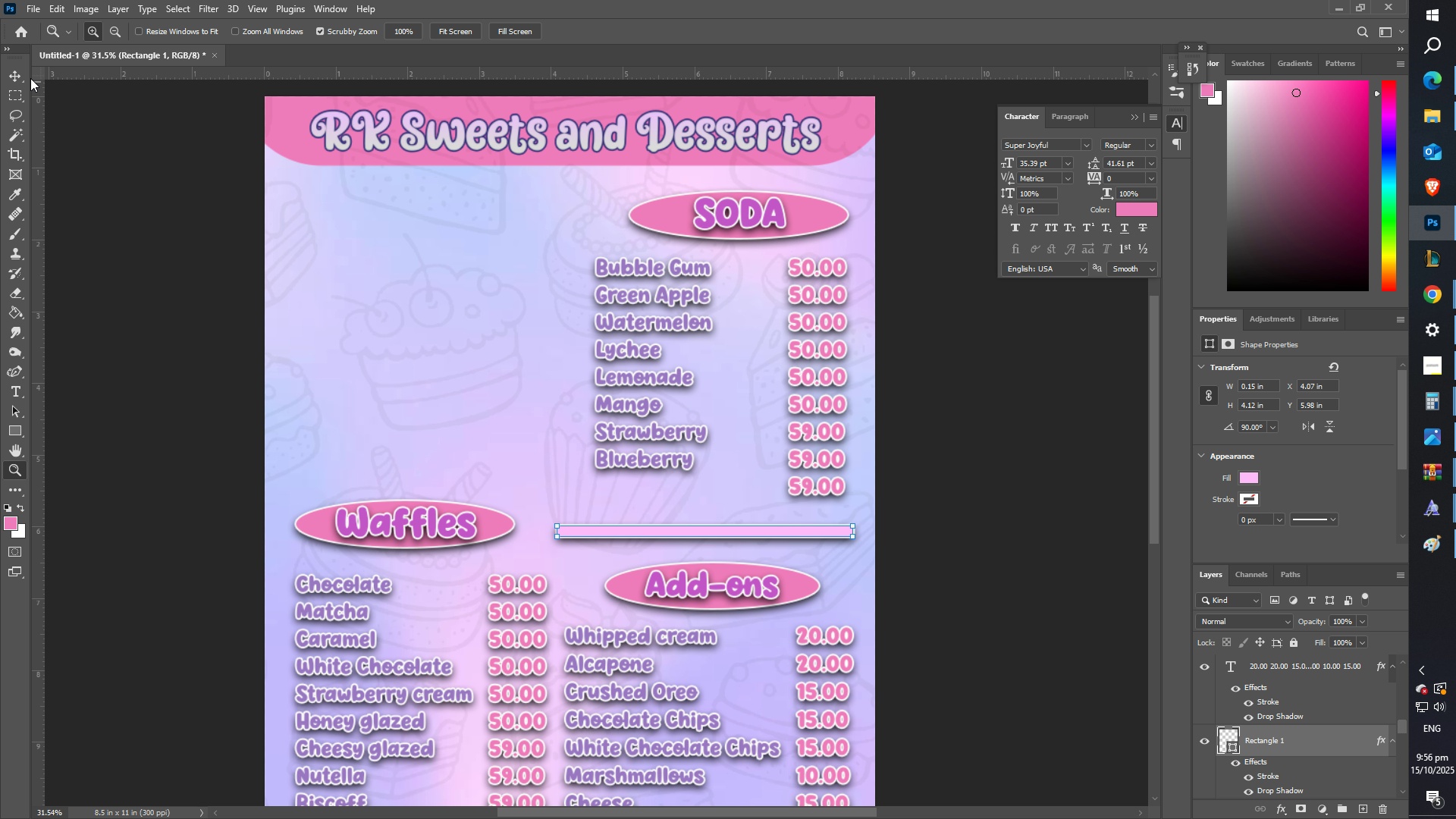 
left_click([17, 74])
 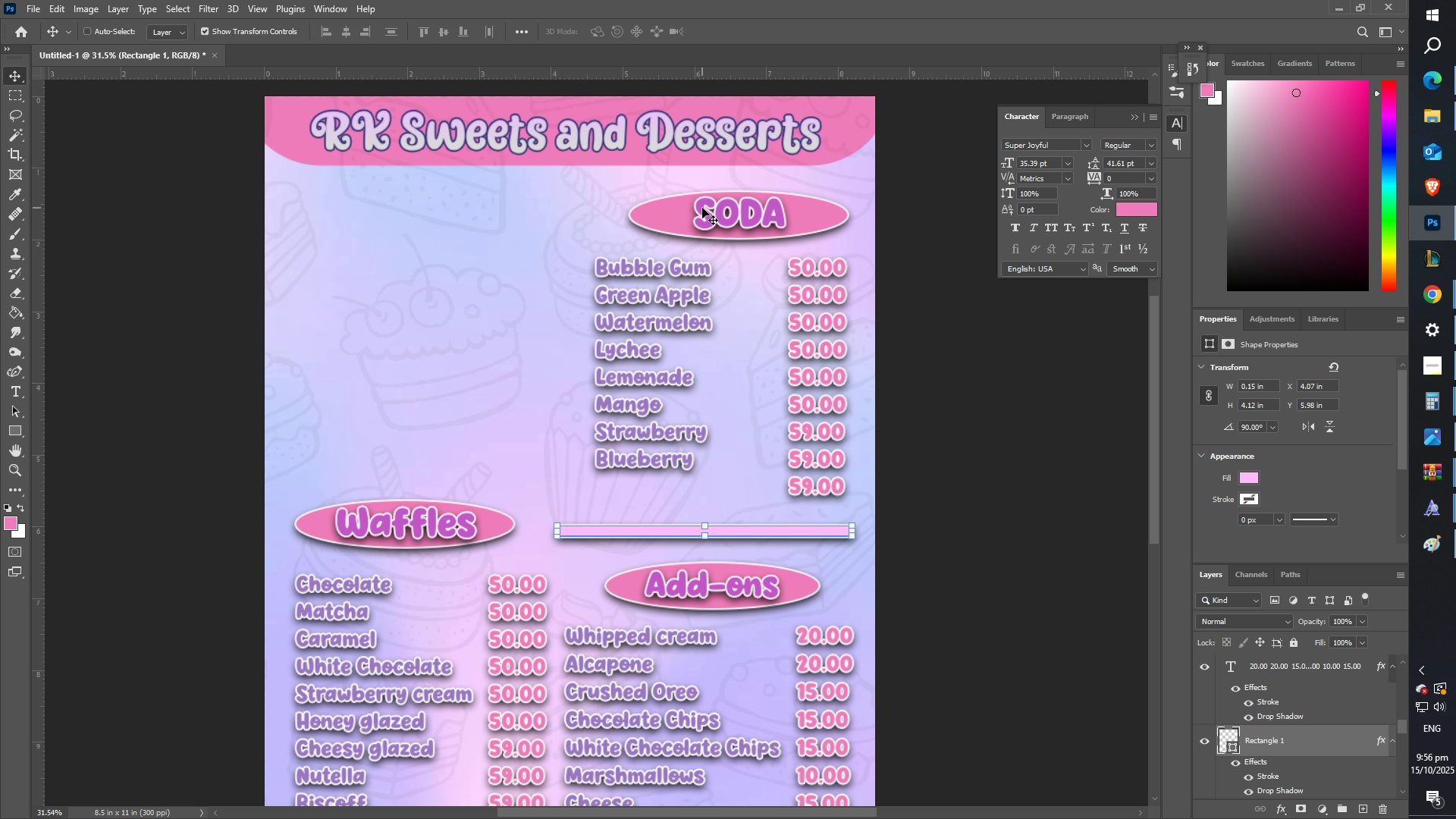 
right_click([702, 209])
 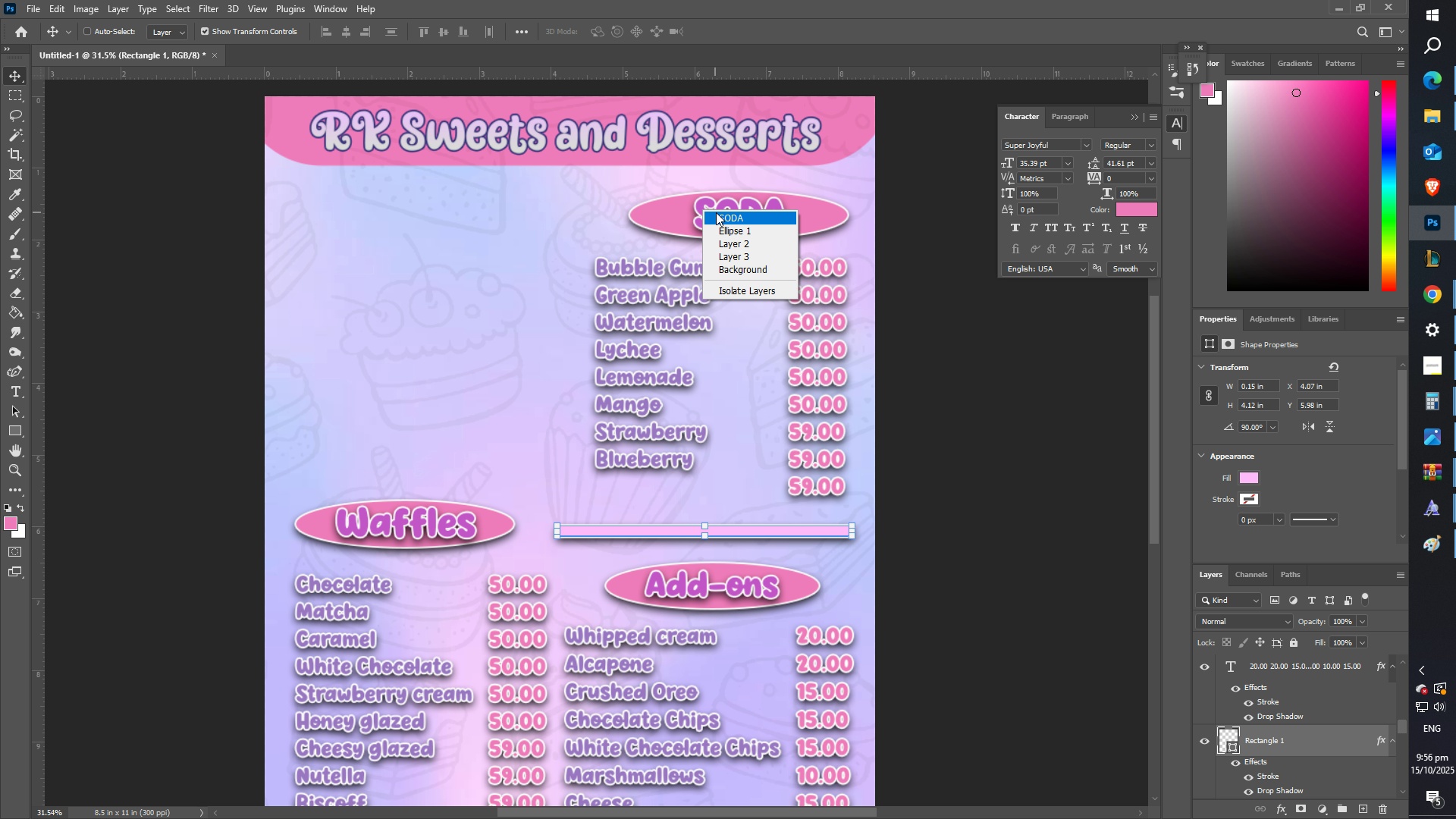 
left_click([716, 212])
 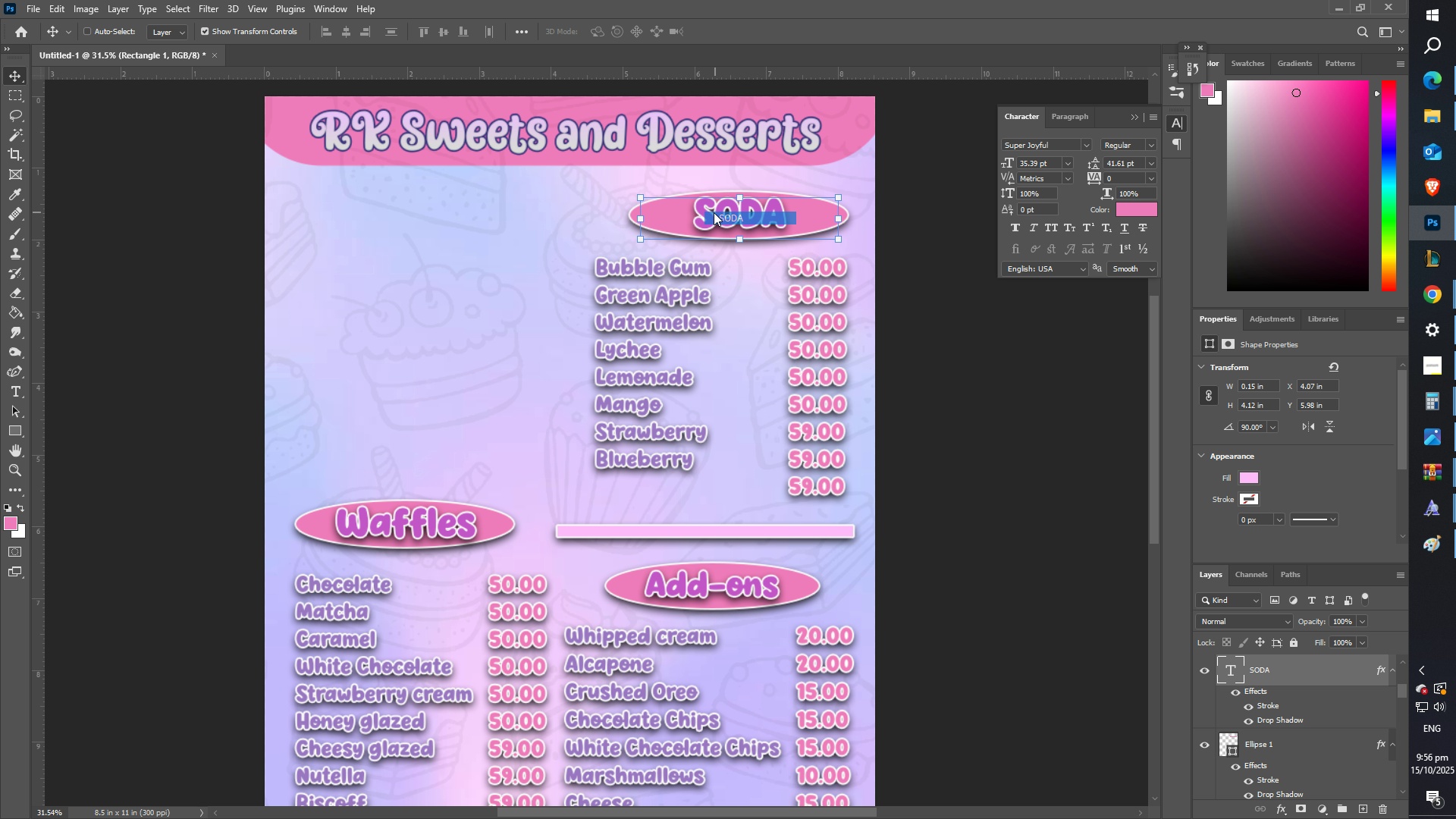 
hold_key(key=ShiftLeft, duration=1.52)
right_click([671, 206])
 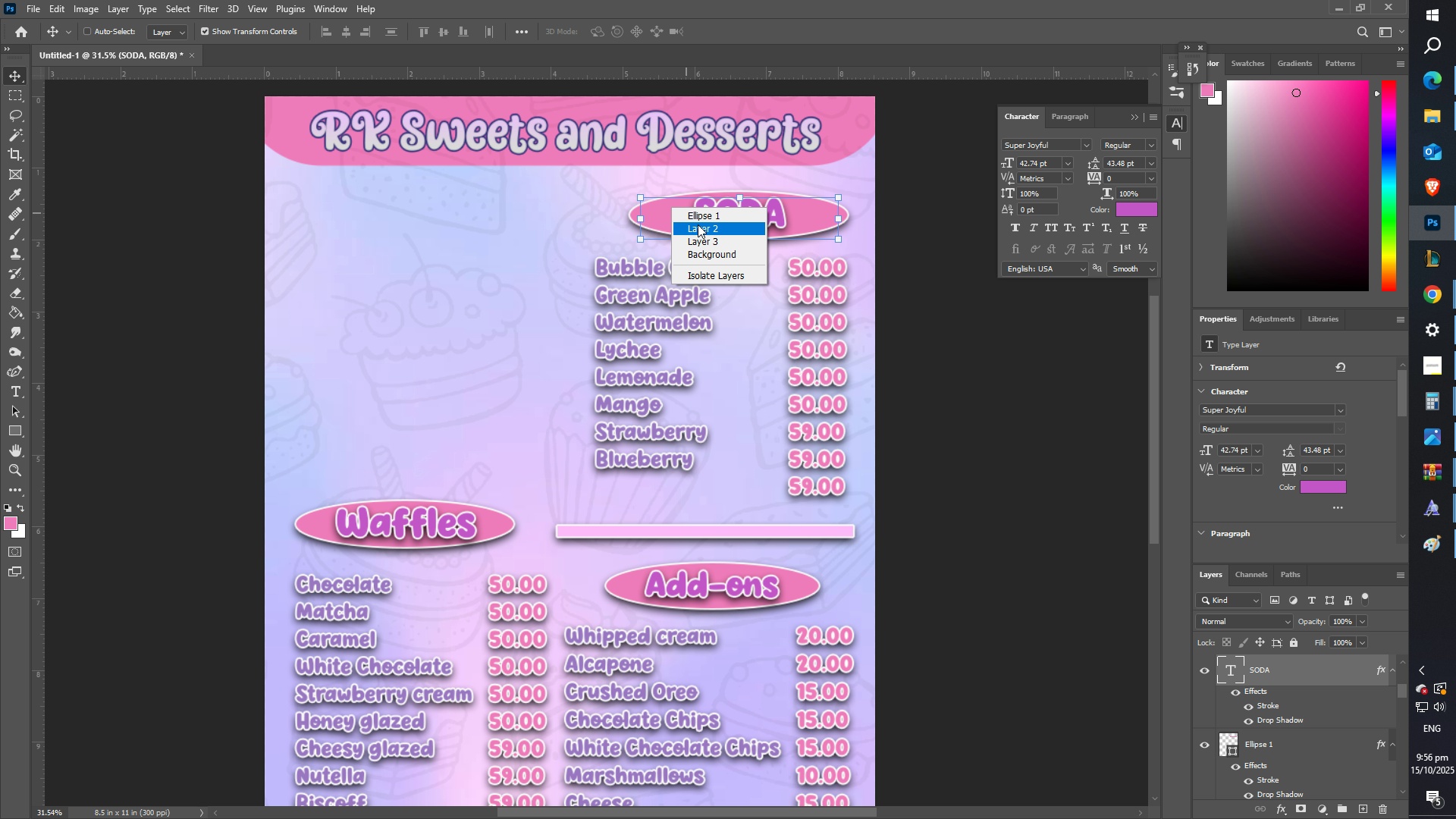 
left_click([698, 224])
 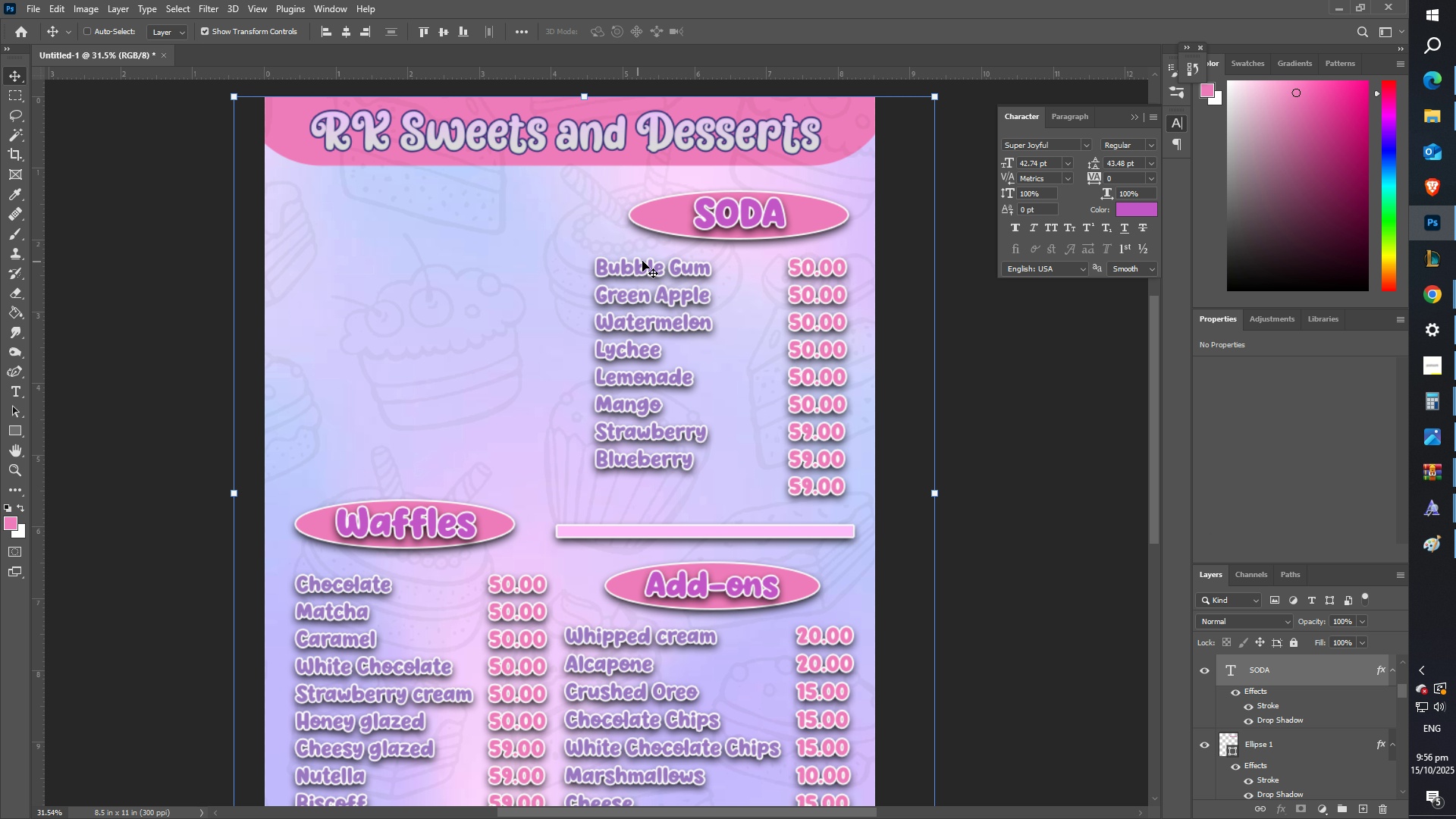 
key(Shift+ShiftLeft)
 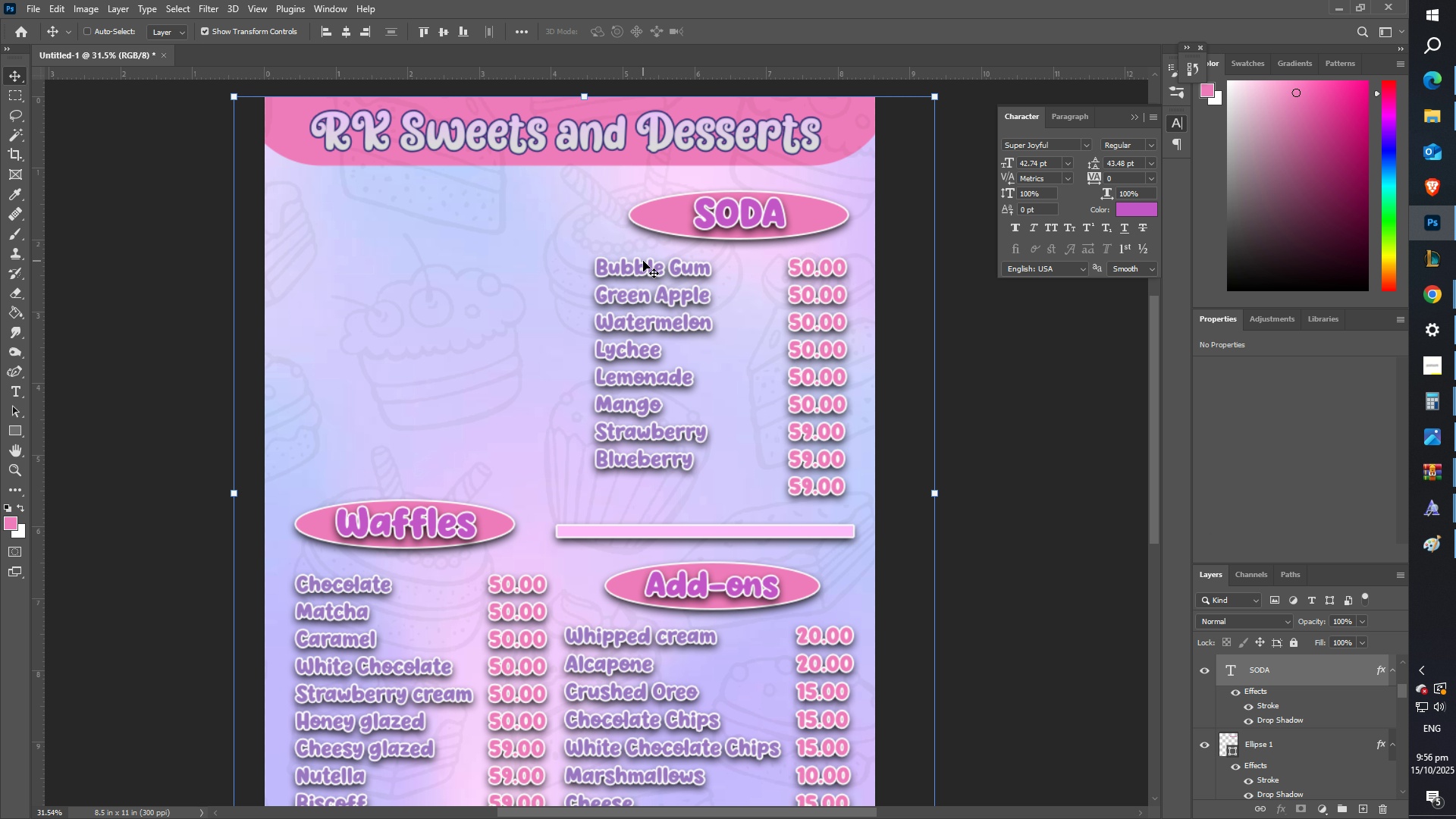 
key(Shift+ShiftLeft)
 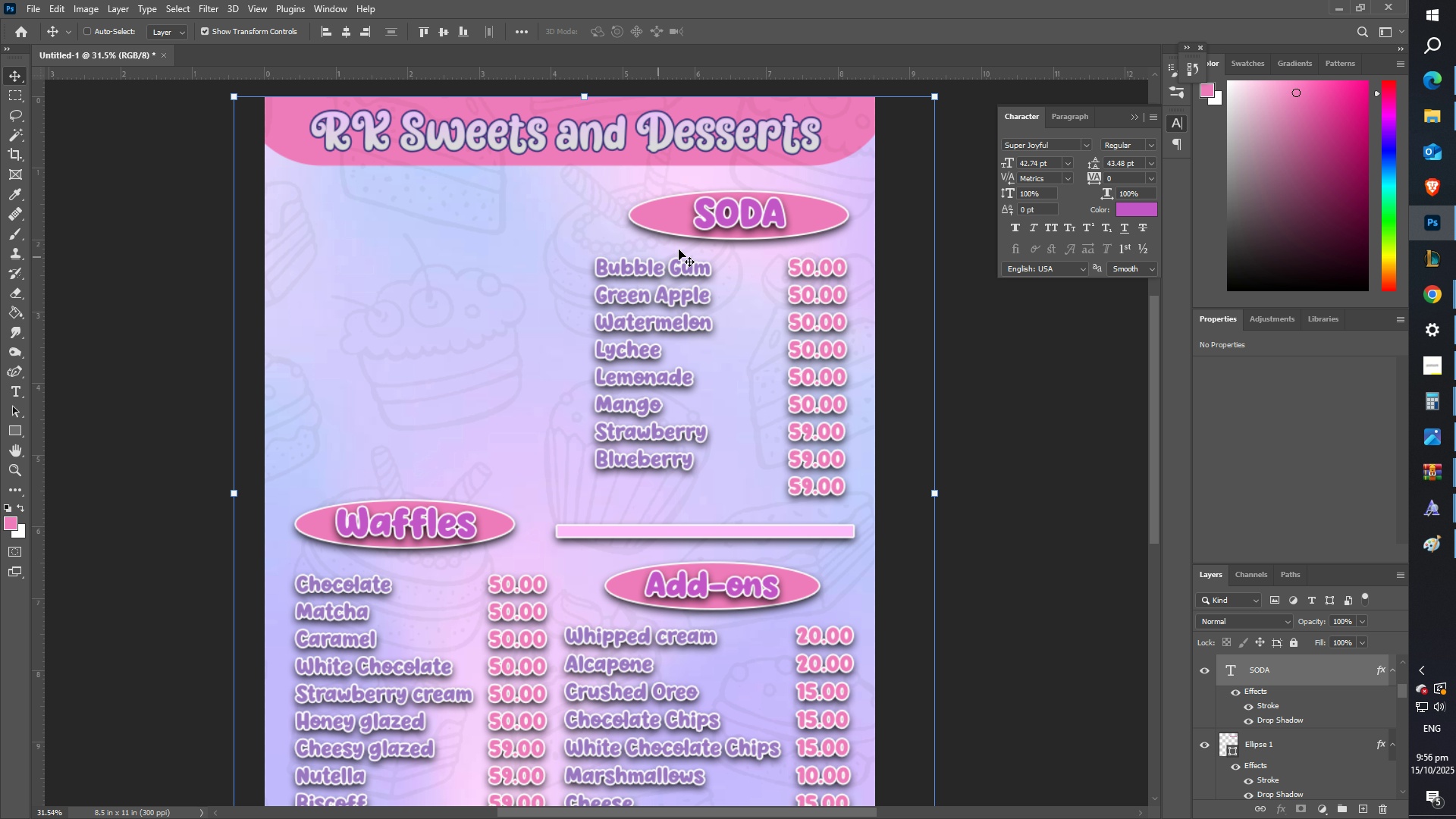 
key(Shift+ShiftLeft)
 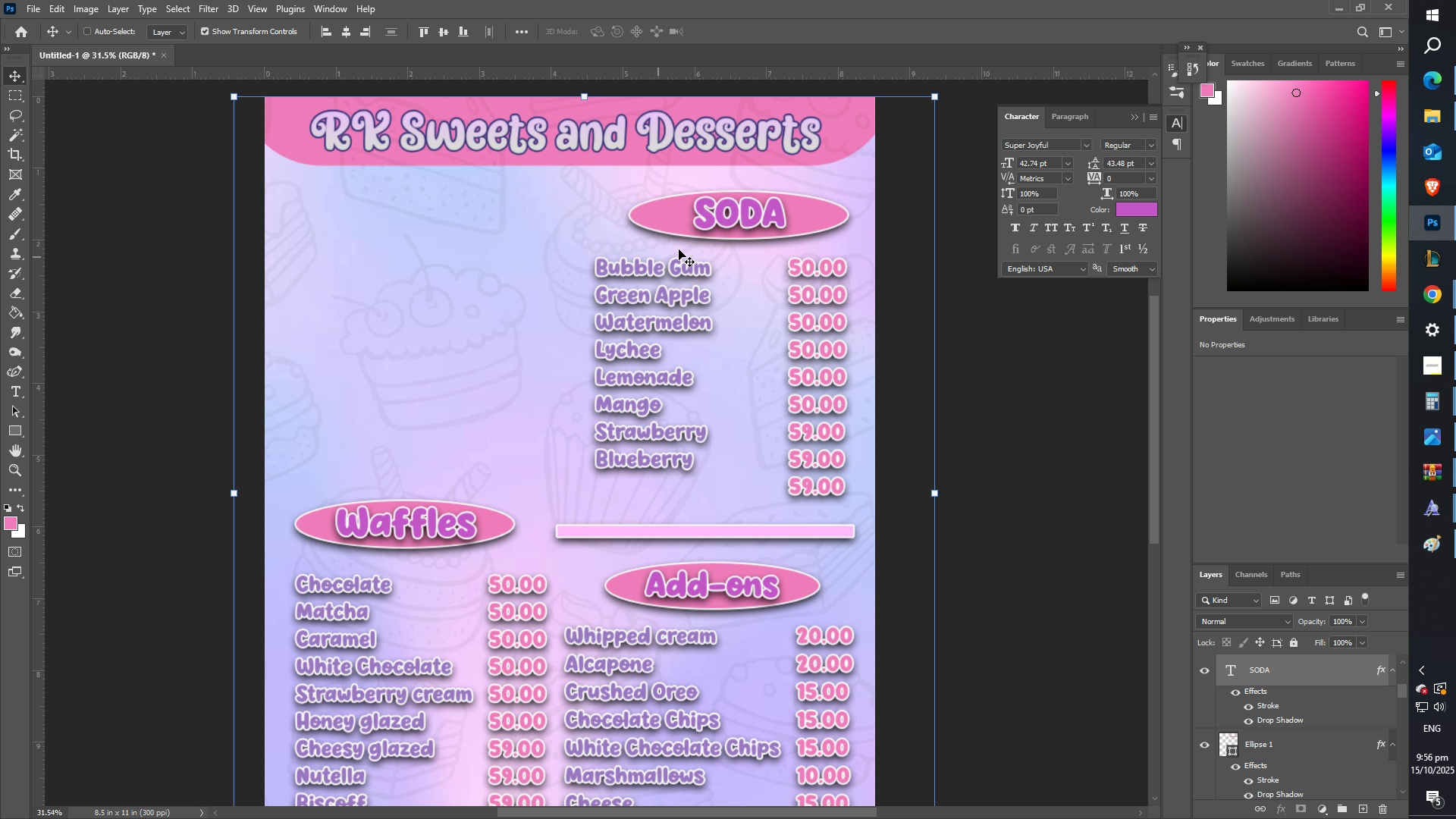 
key(Shift+ShiftLeft)
 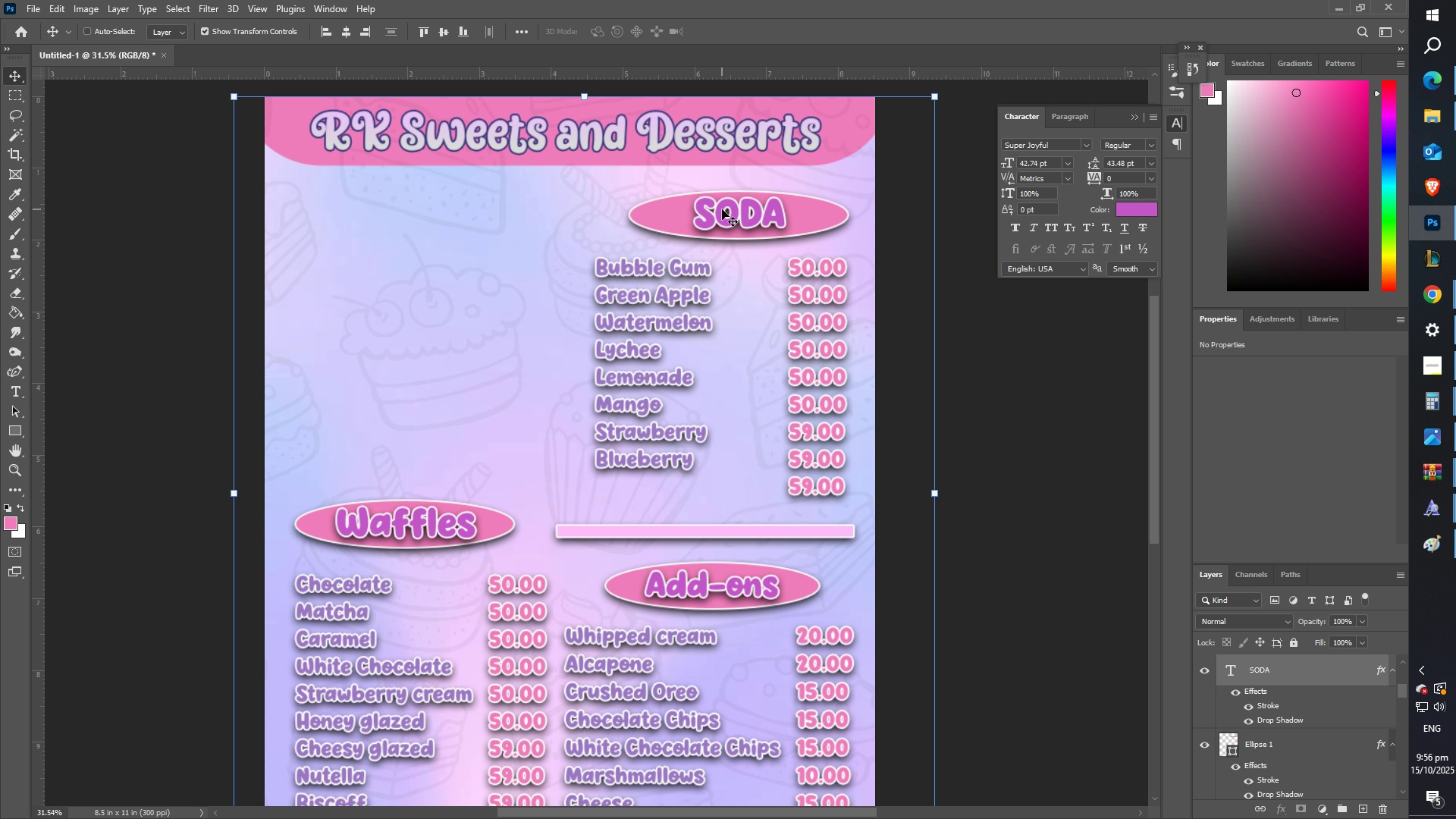 
right_click([722, 209])
 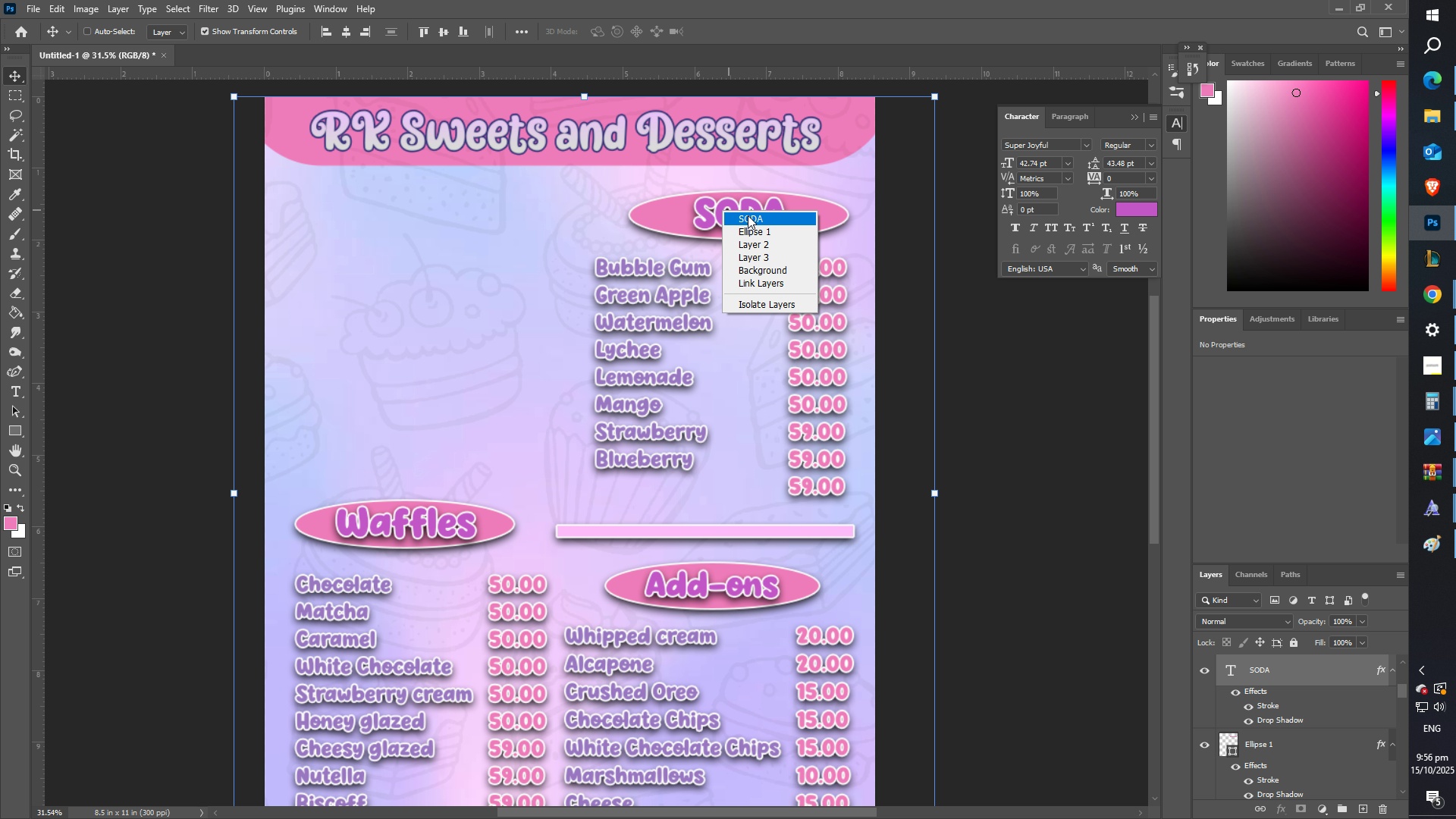 
left_click([748, 215])
 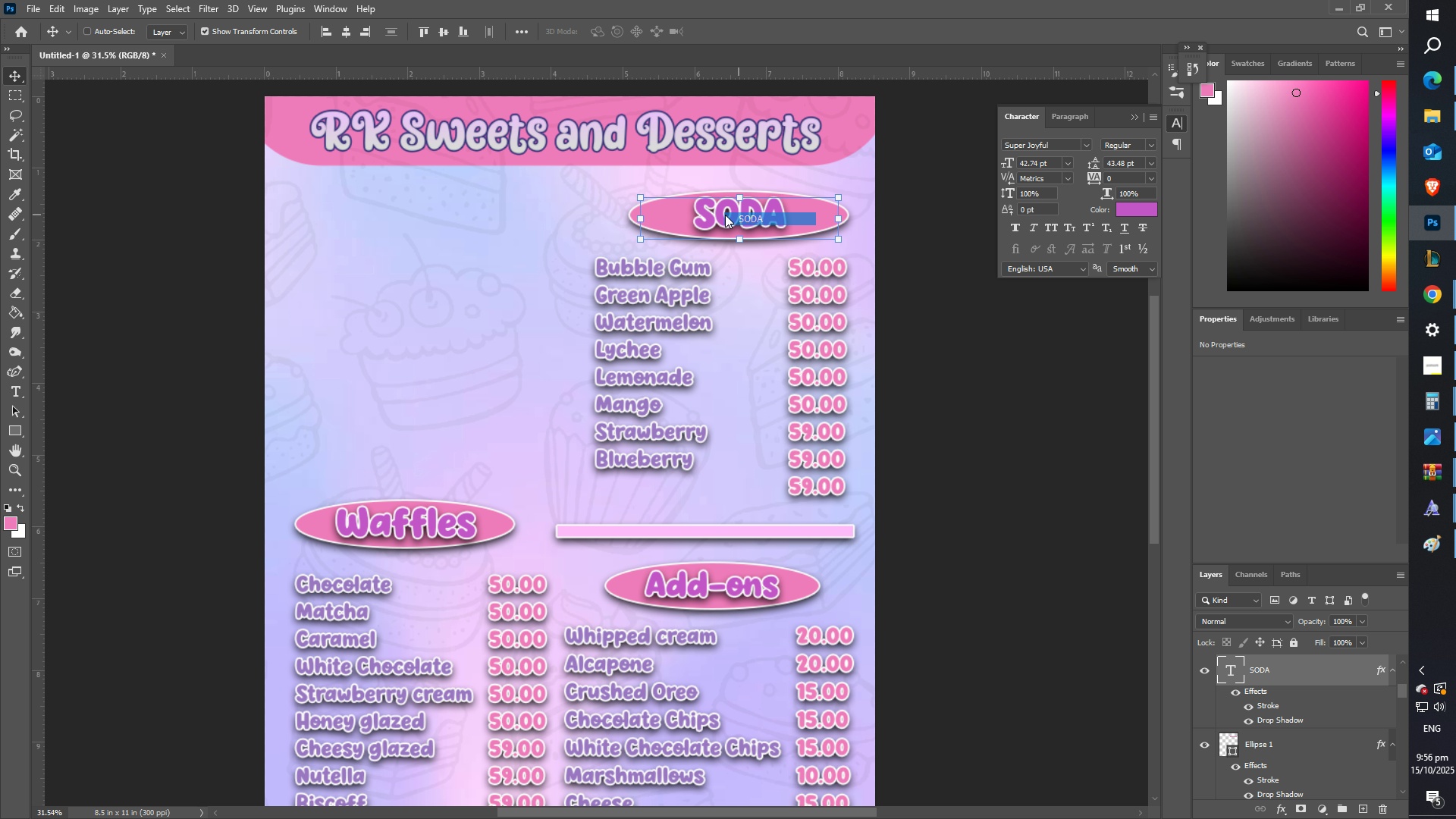 
hold_key(key=ShiftLeft, duration=1.16)
right_click([670, 210])
 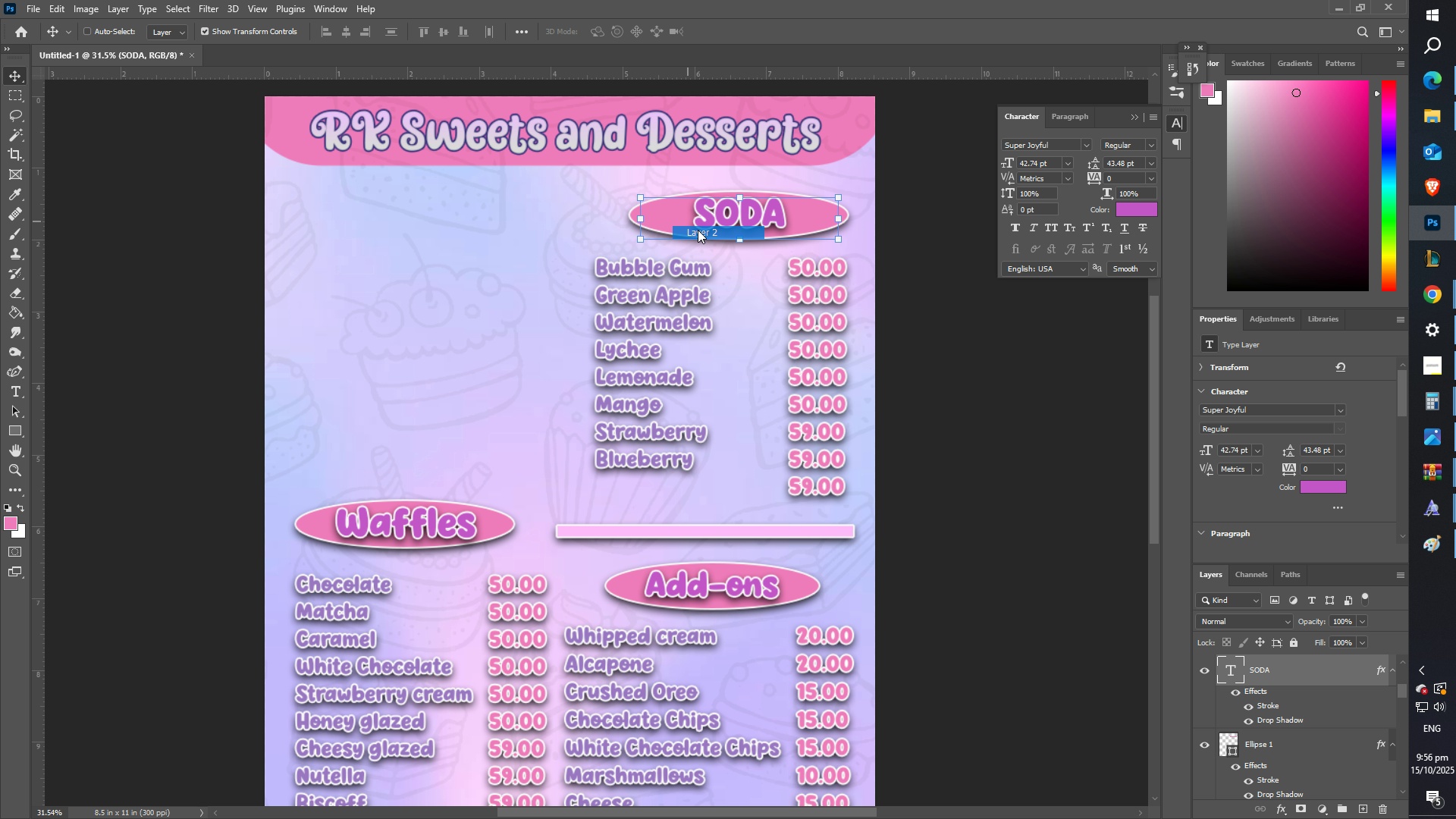 
left_click([698, 230])
 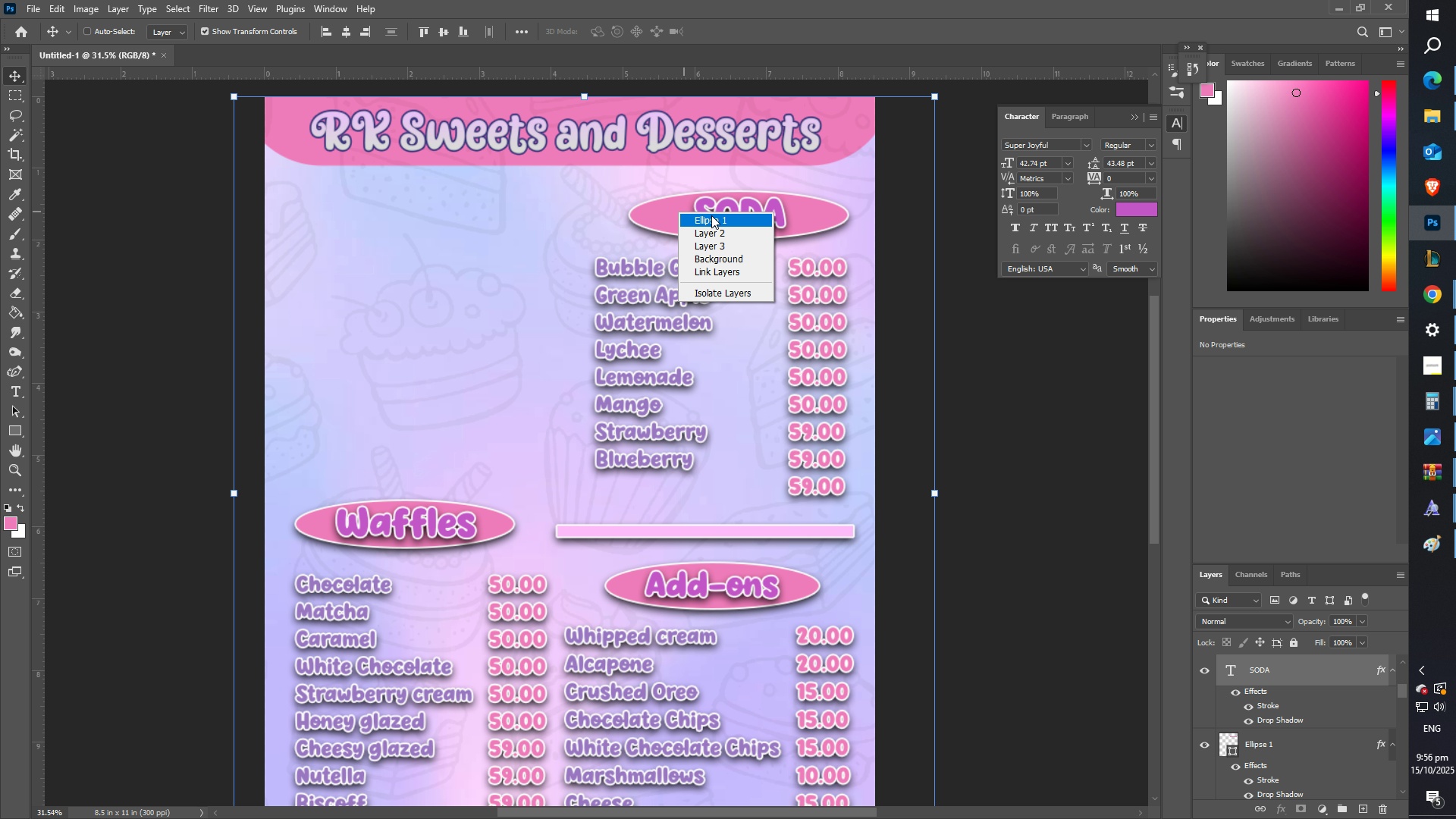 
double_click([711, 215])
 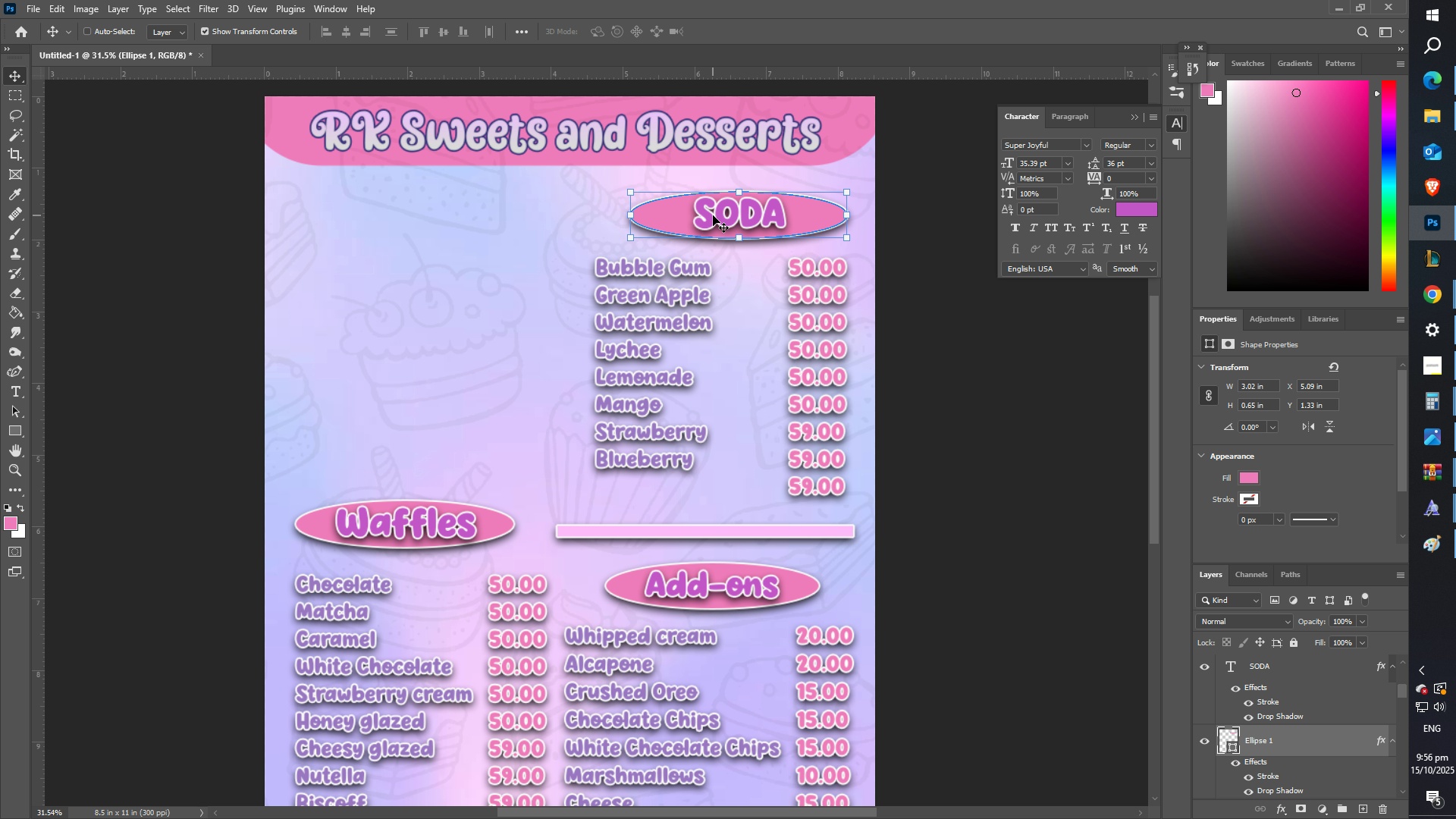 
hold_key(key=ShiftLeft, duration=1.5)
right_click([709, 211])
 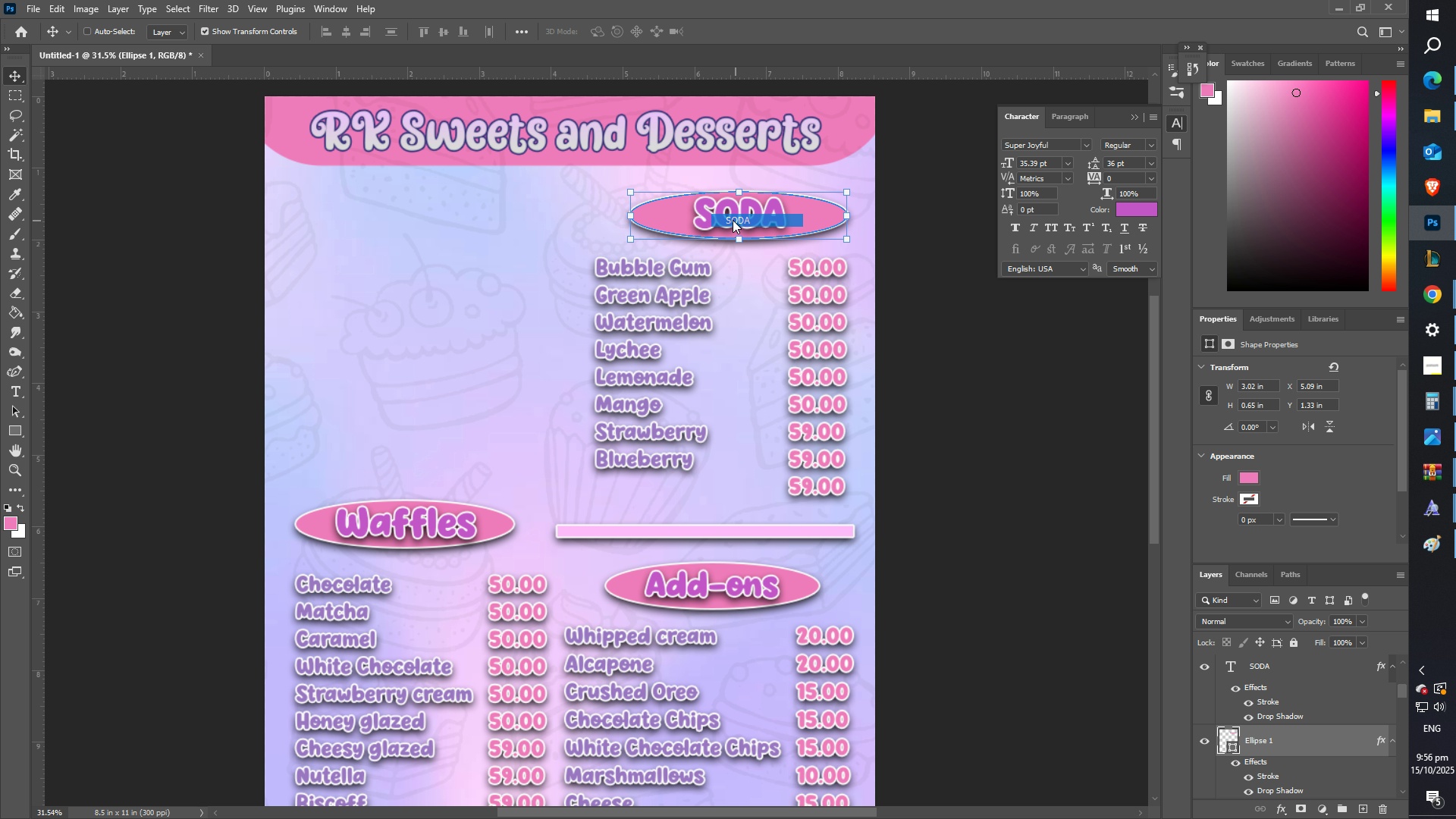 
left_click([736, 221])
 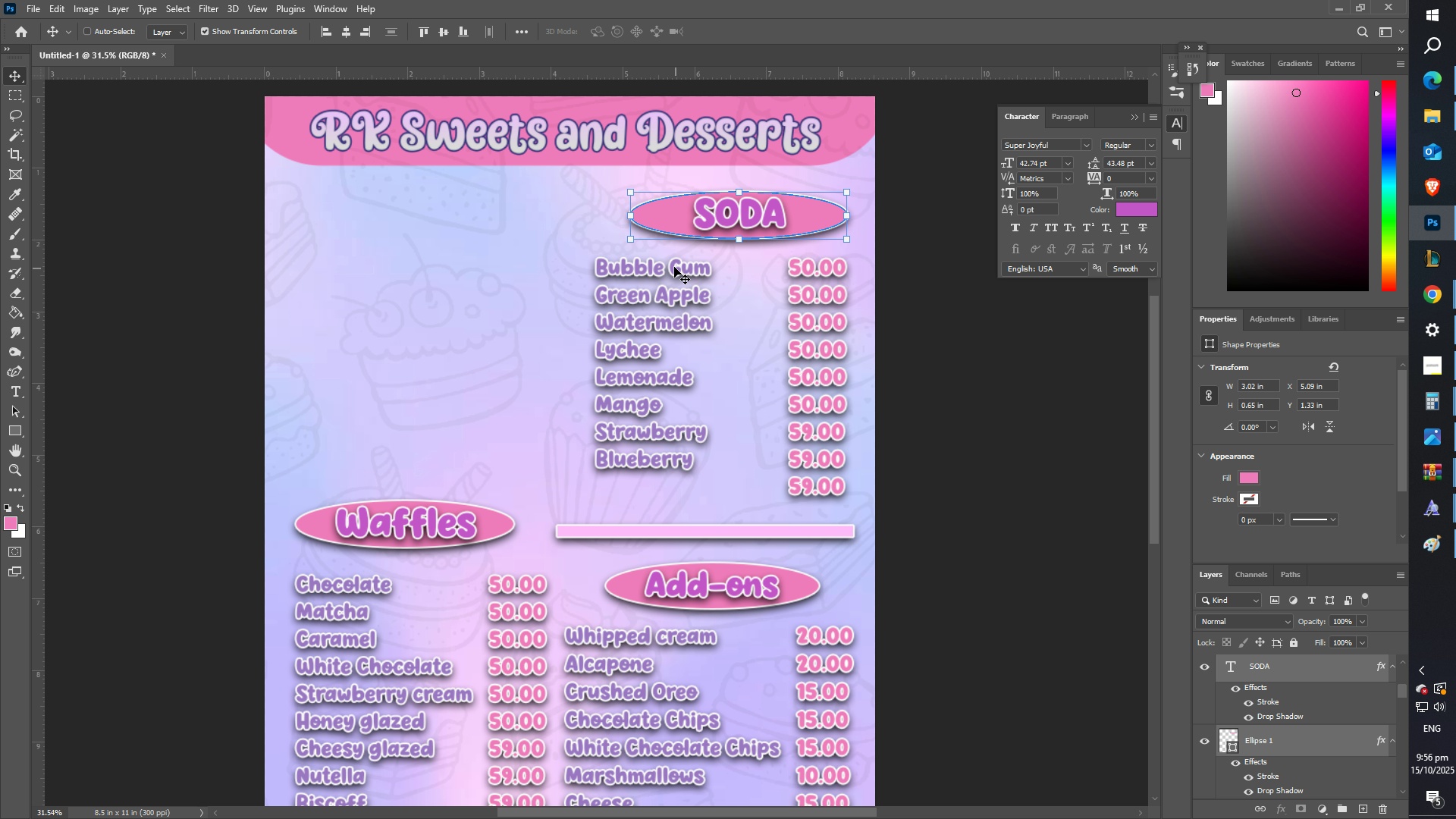 
right_click([674, 265])
 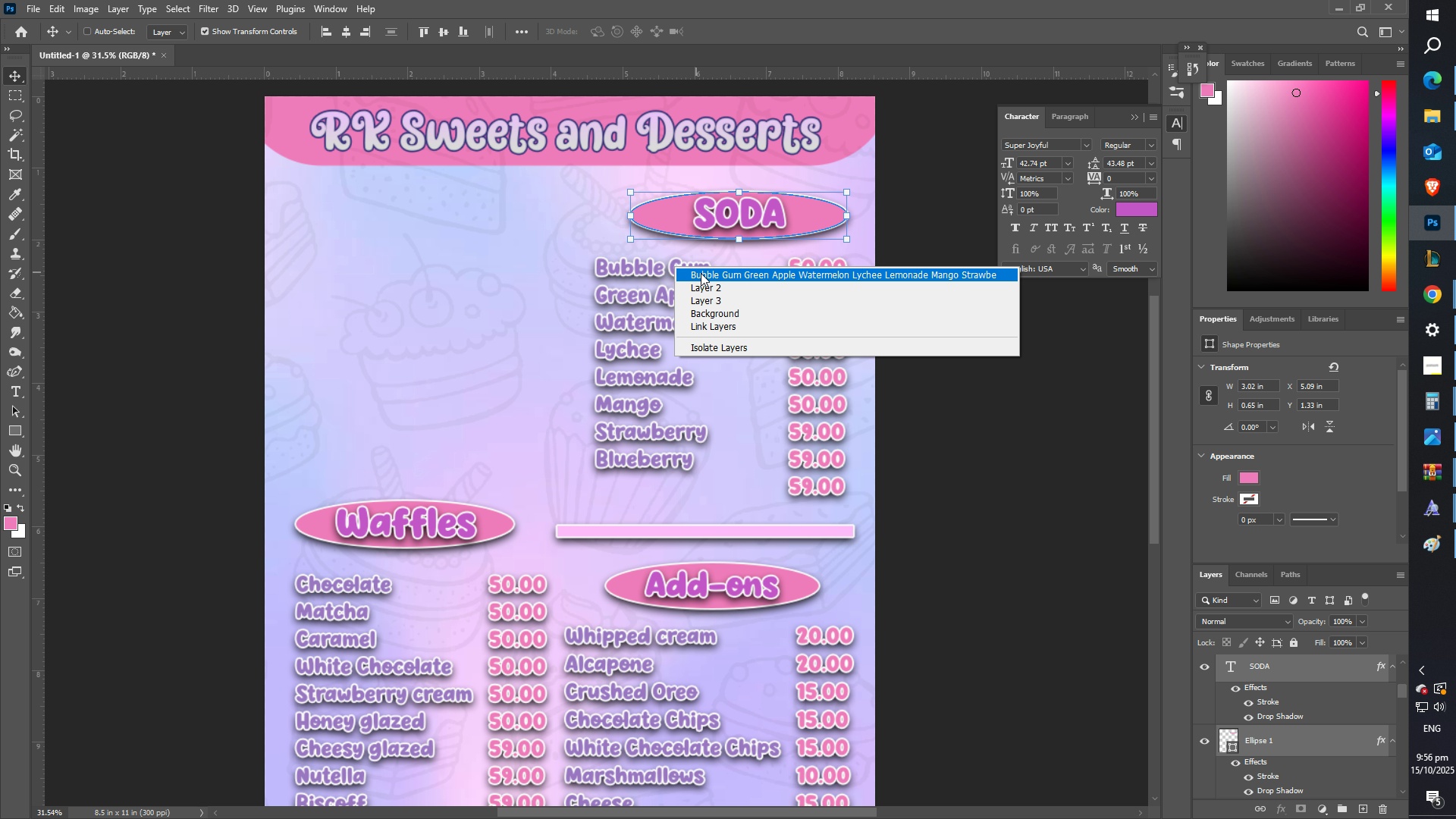 
hold_key(key=ShiftLeft, duration=1.51)
left_click([702, 275])
 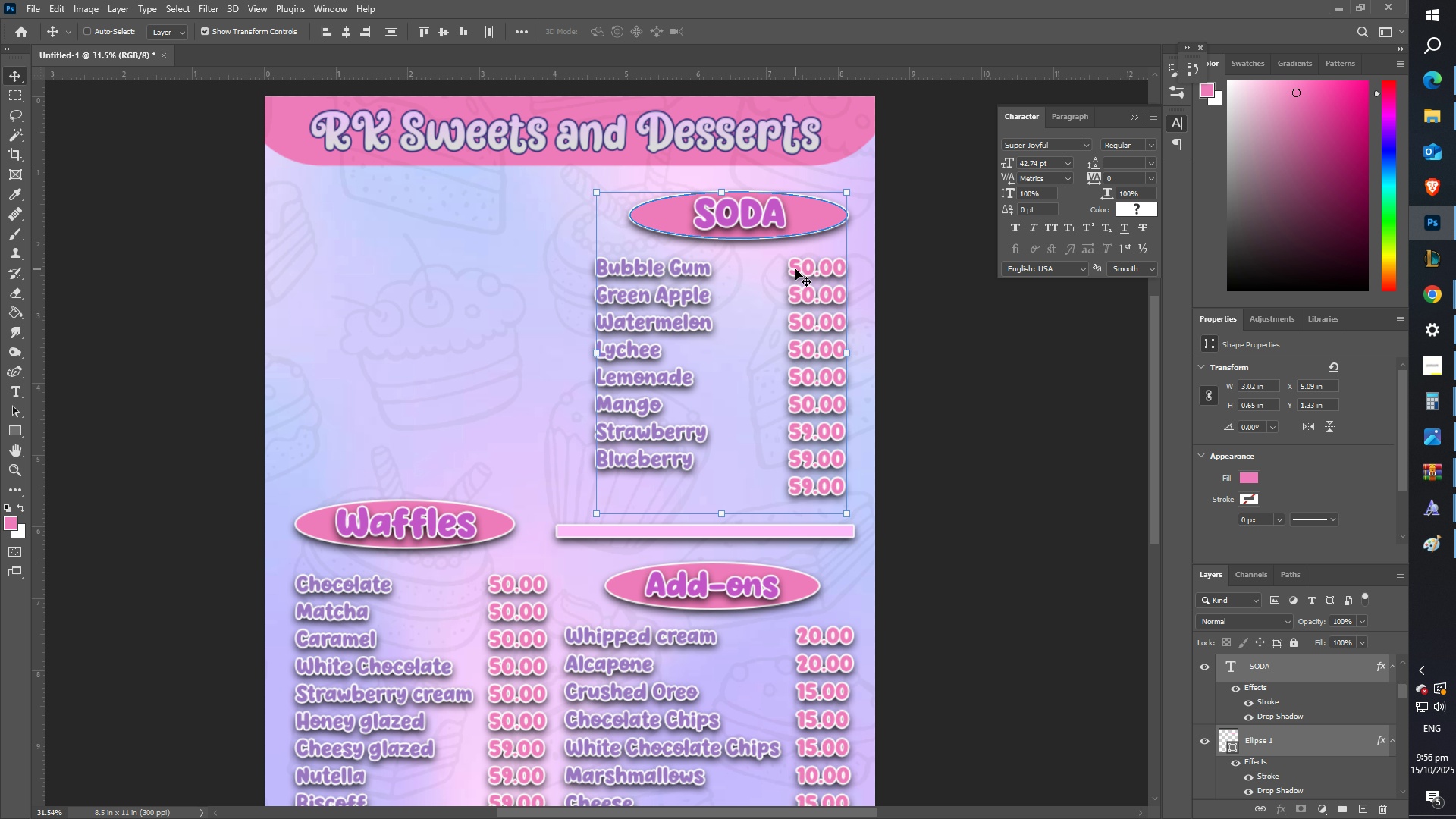 
right_click([795, 269])
 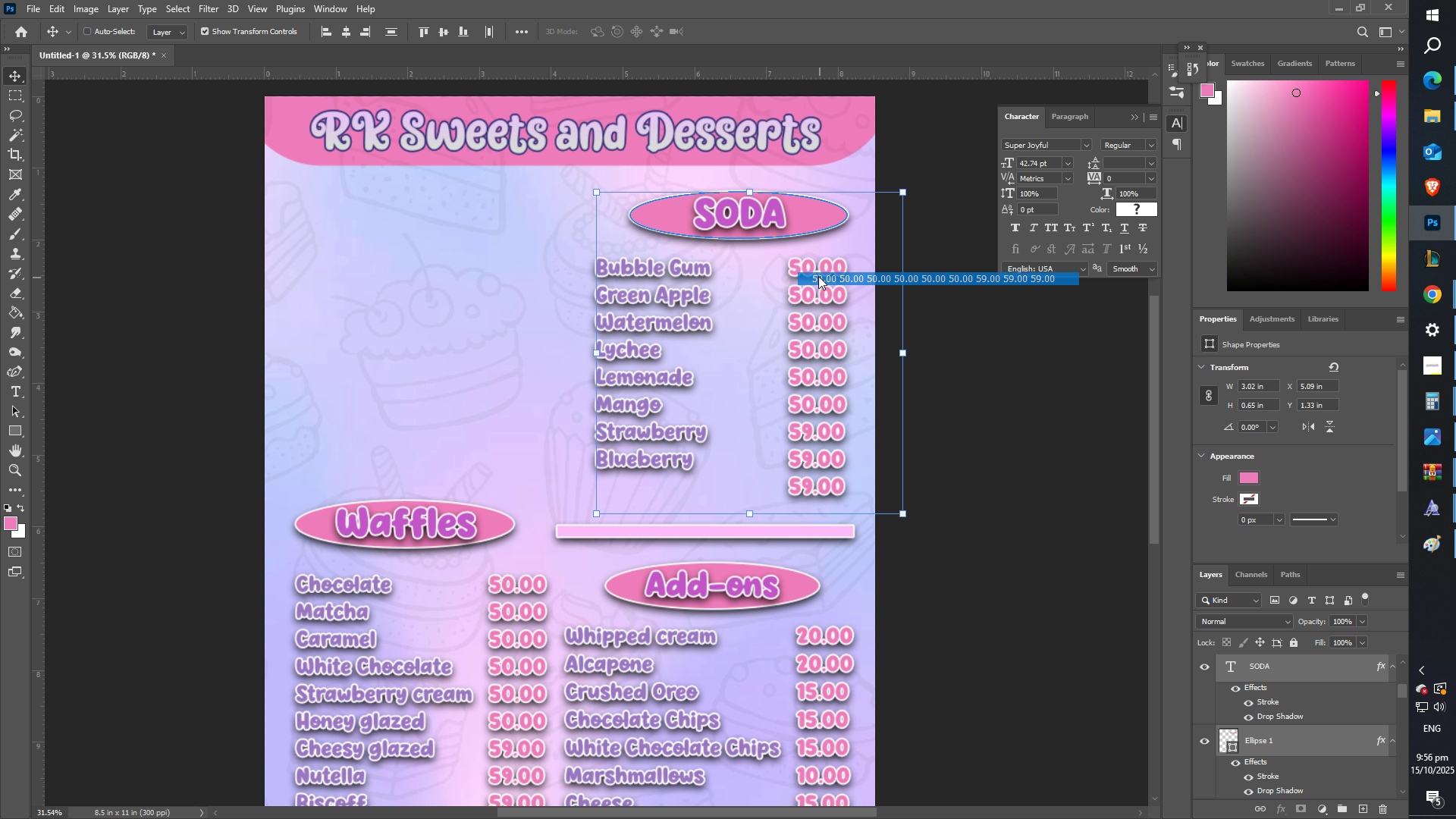 
left_click([820, 278])
 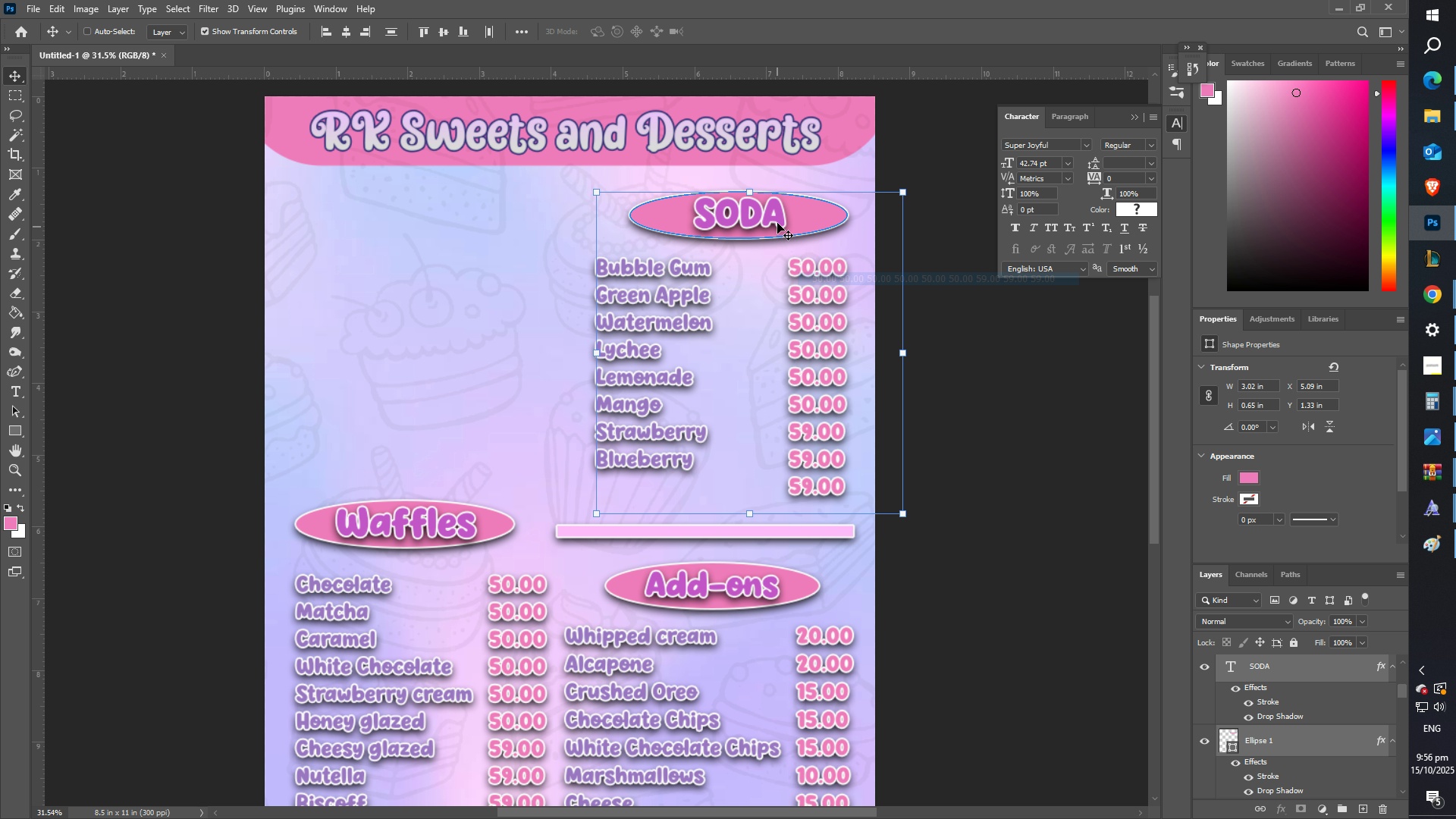 
hold_key(key=ShiftLeft, duration=1.52)
 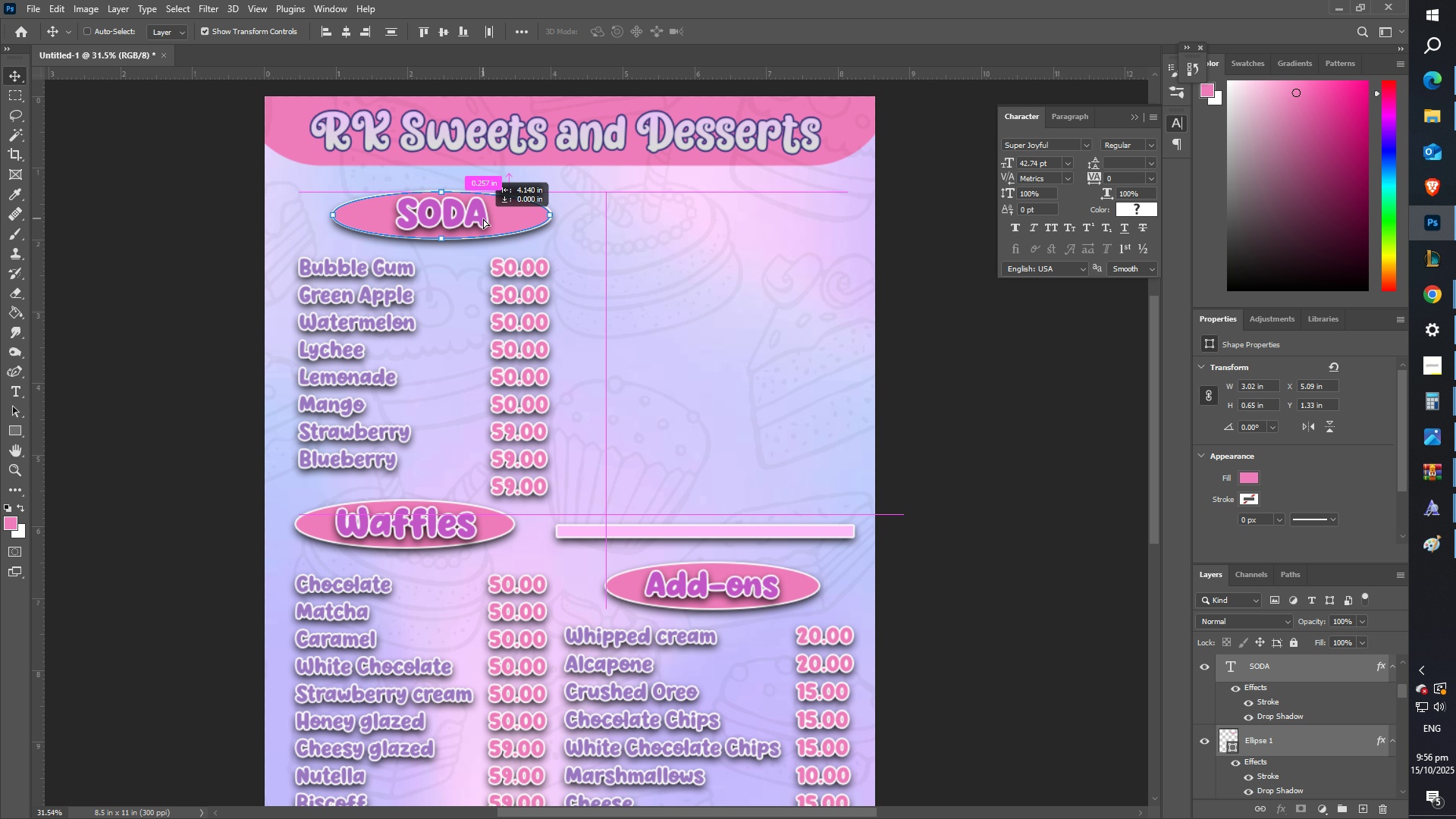 
hold_key(key=ShiftLeft, duration=1.52)
 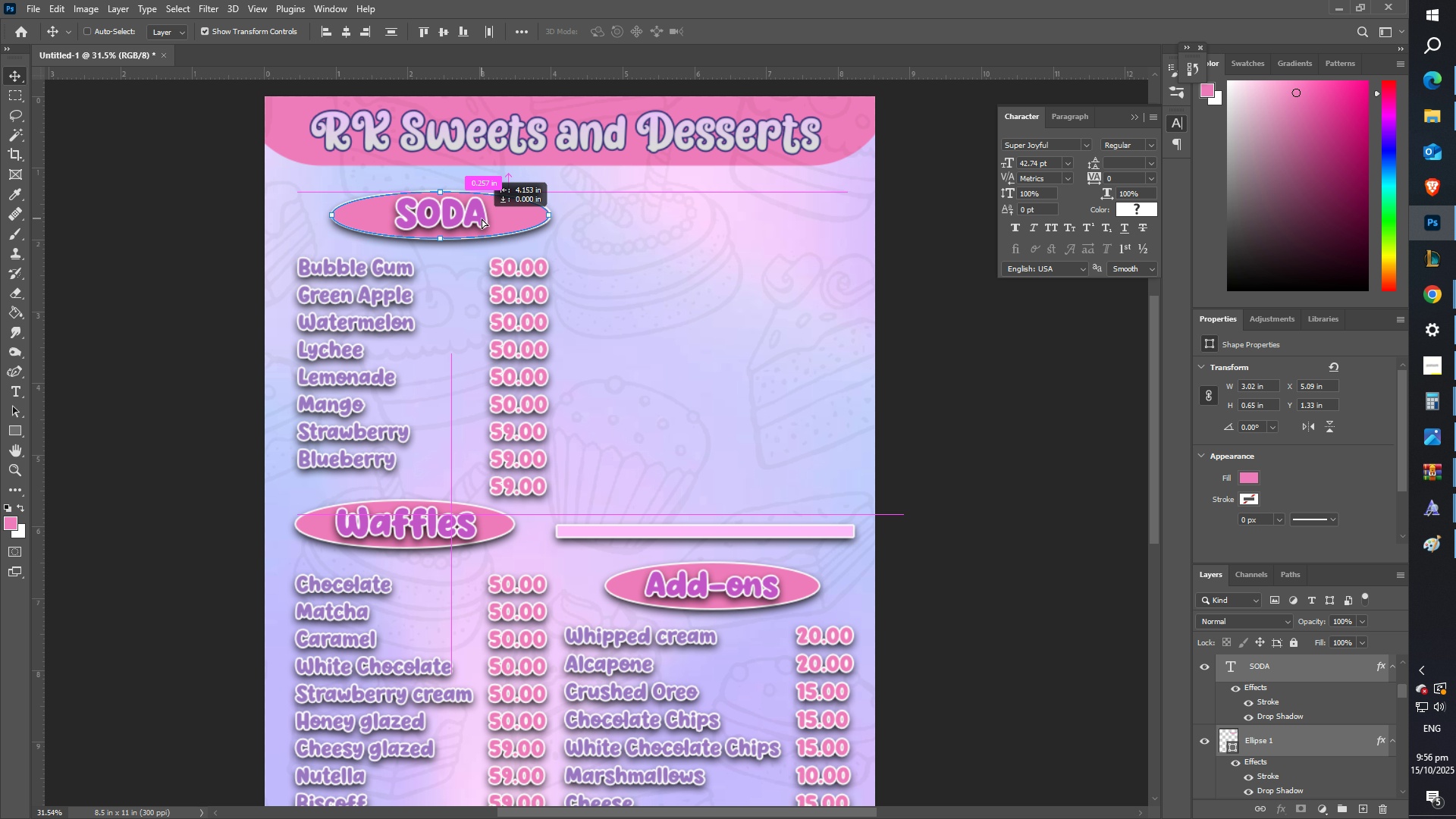 
hold_key(key=ShiftLeft, duration=0.36)
 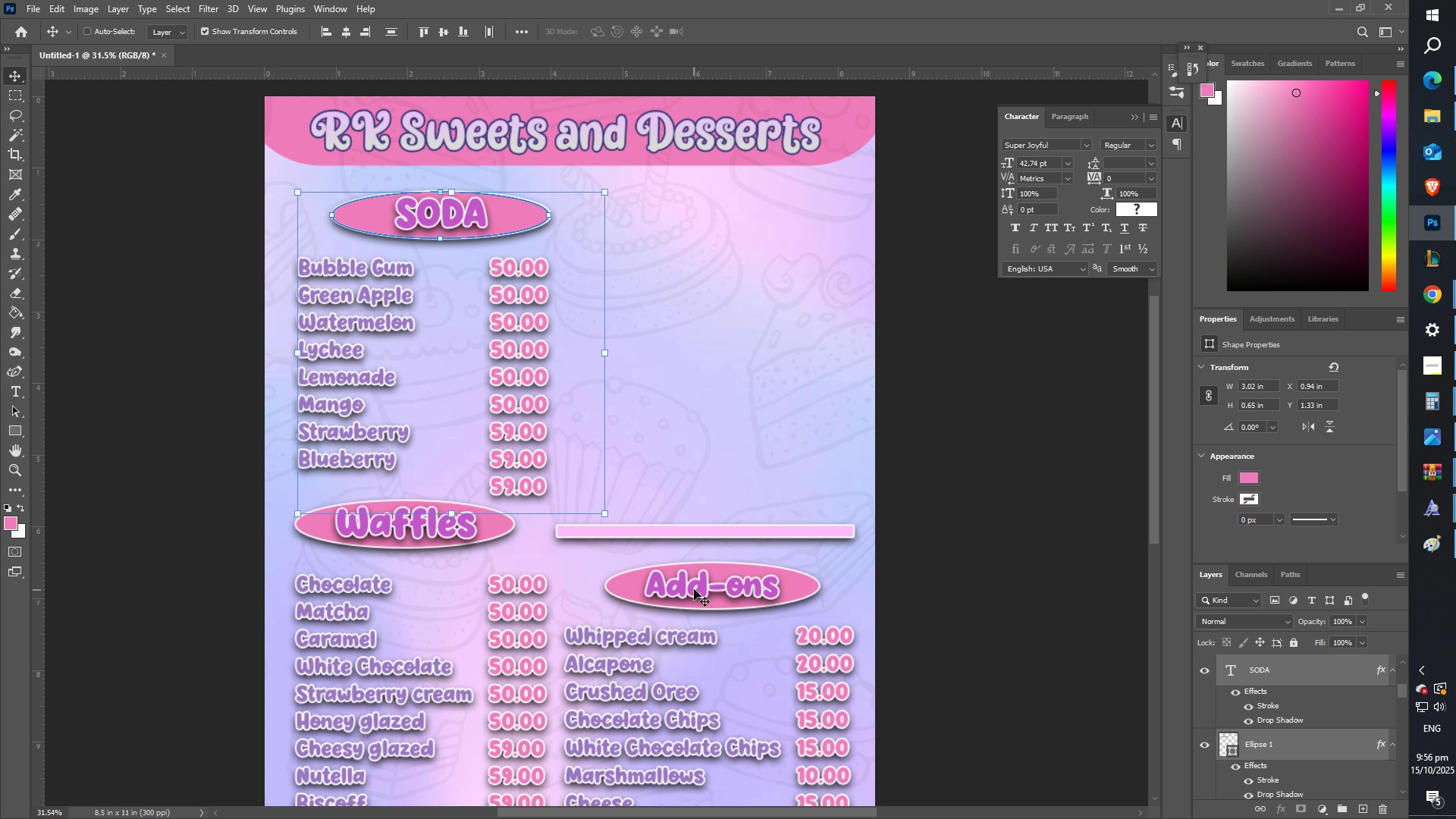 
right_click([701, 585])
 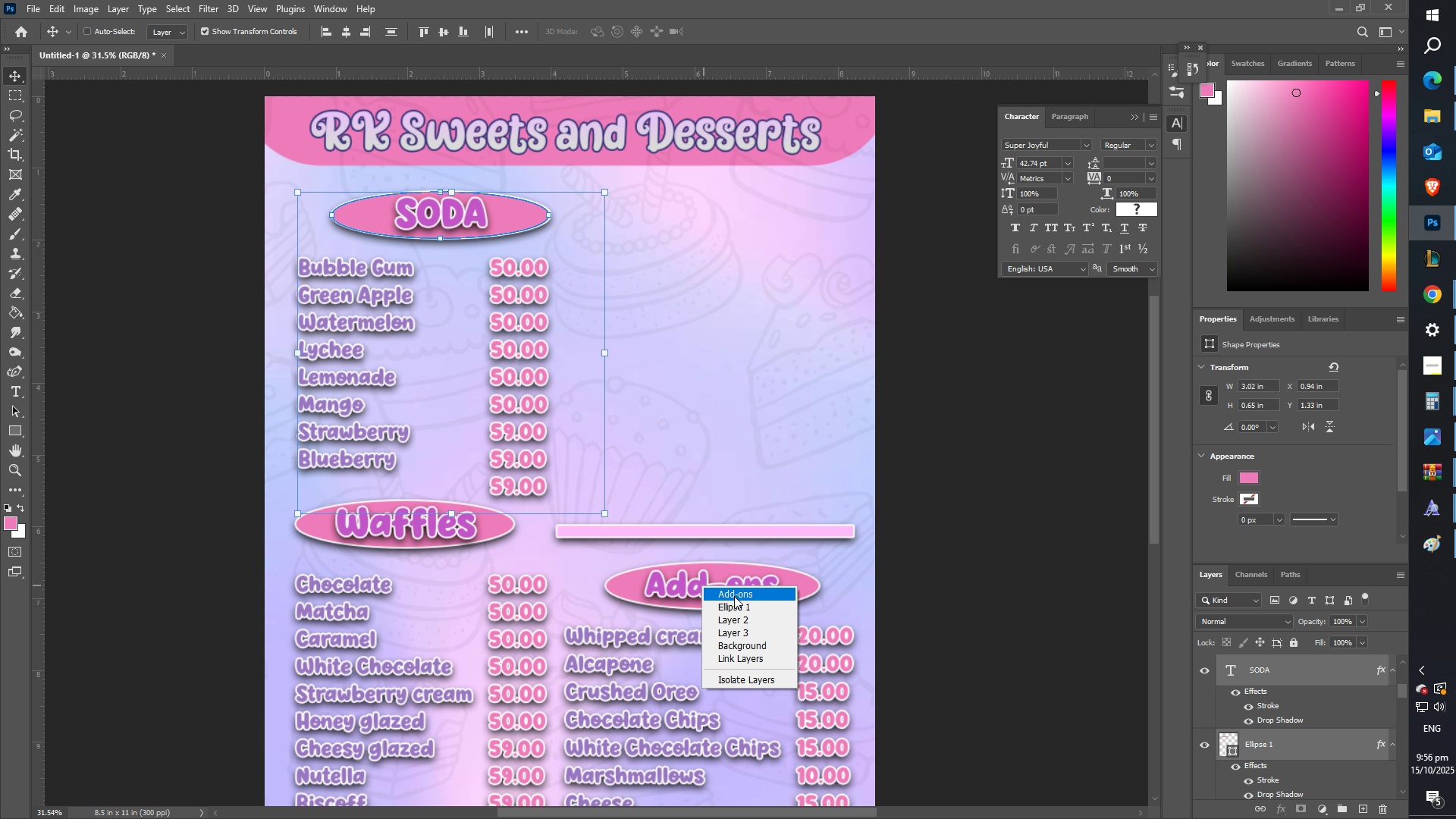 
left_click([734, 596])
 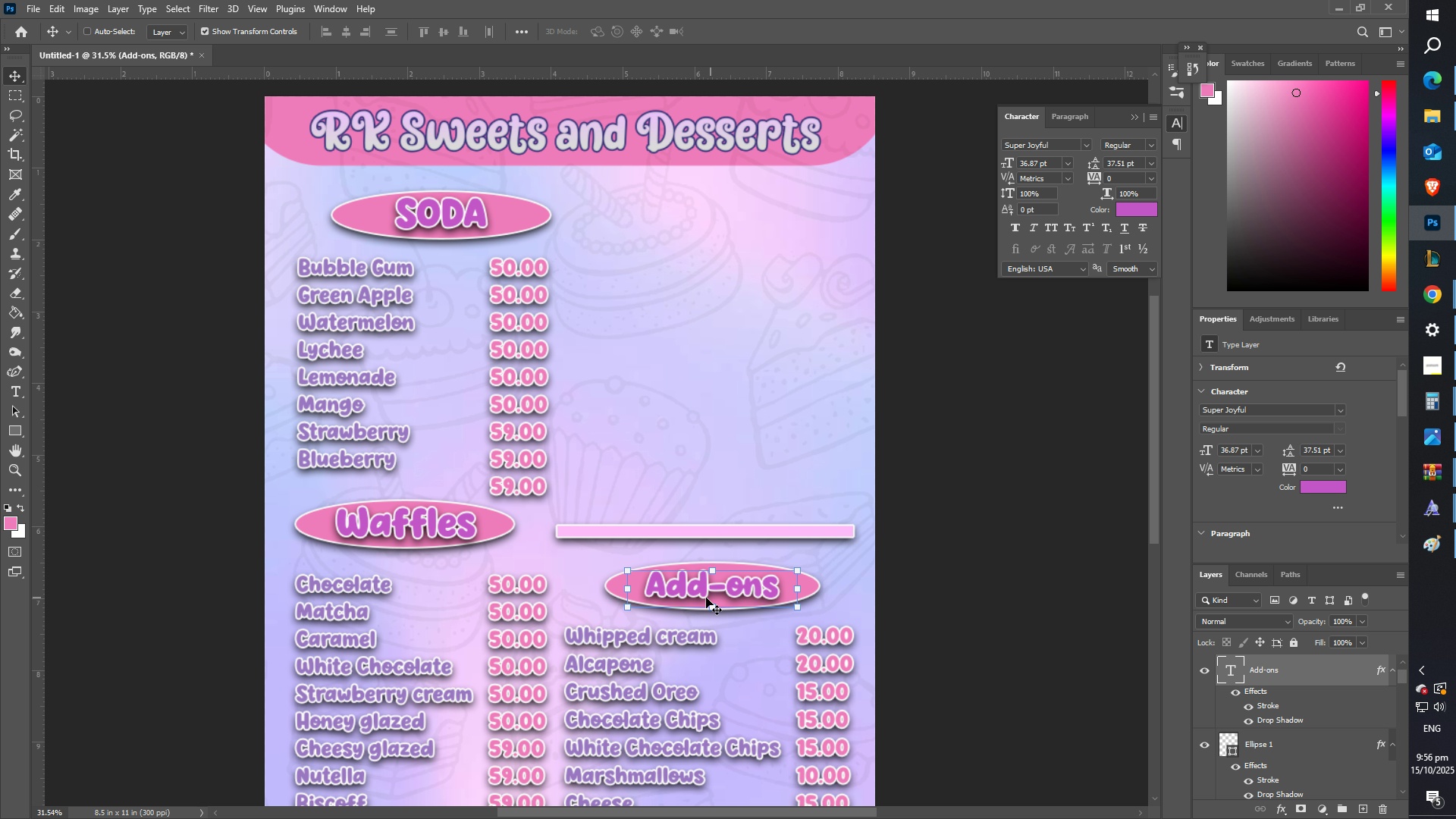 
hold_key(key=ShiftLeft, duration=1.5)
right_click([730, 569])
 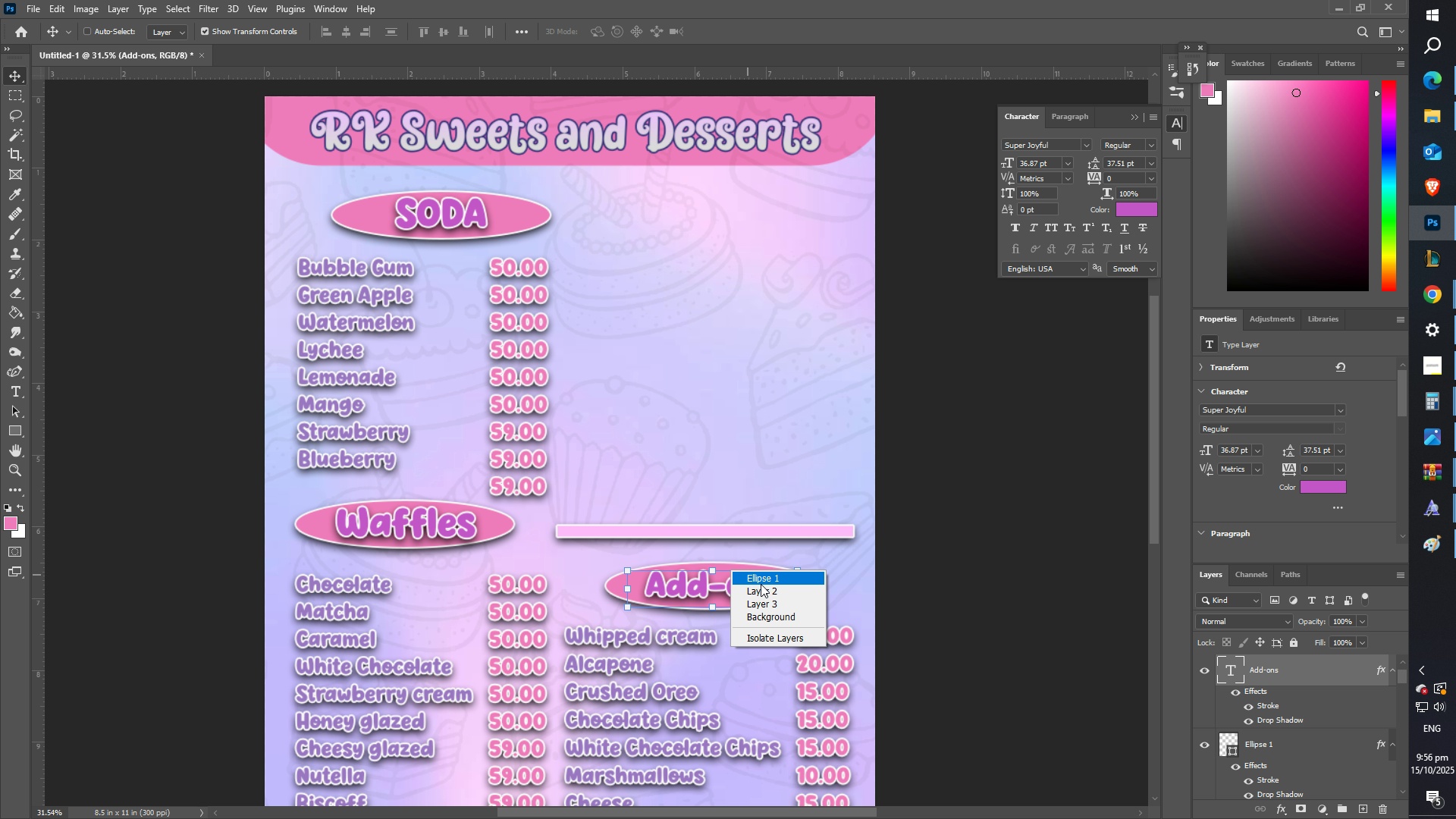 
hold_key(key=ShiftLeft, duration=1.51)
left_click([761, 576])
 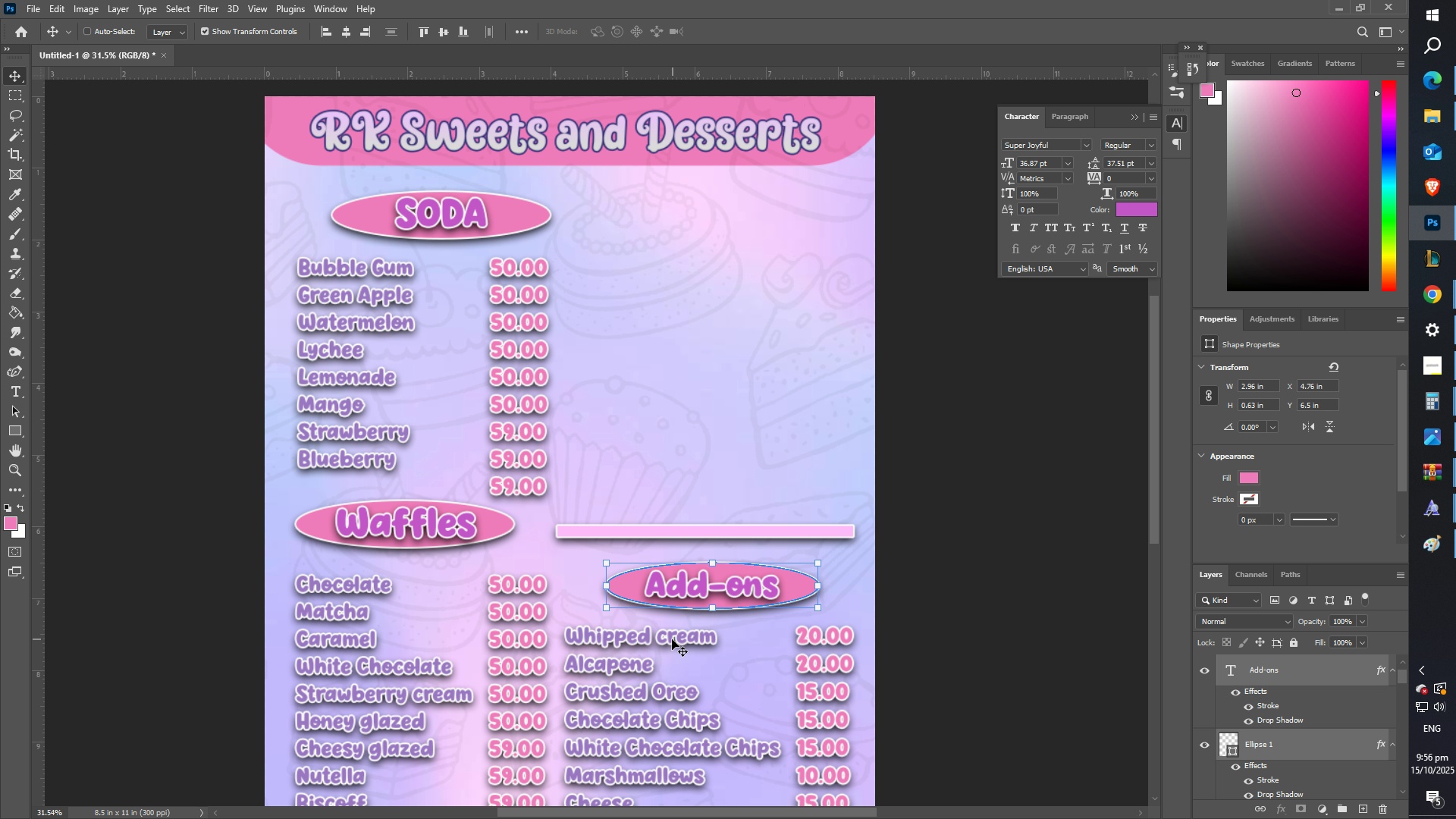 
hold_key(key=ShiftLeft, duration=1.51)
right_click([654, 635])
 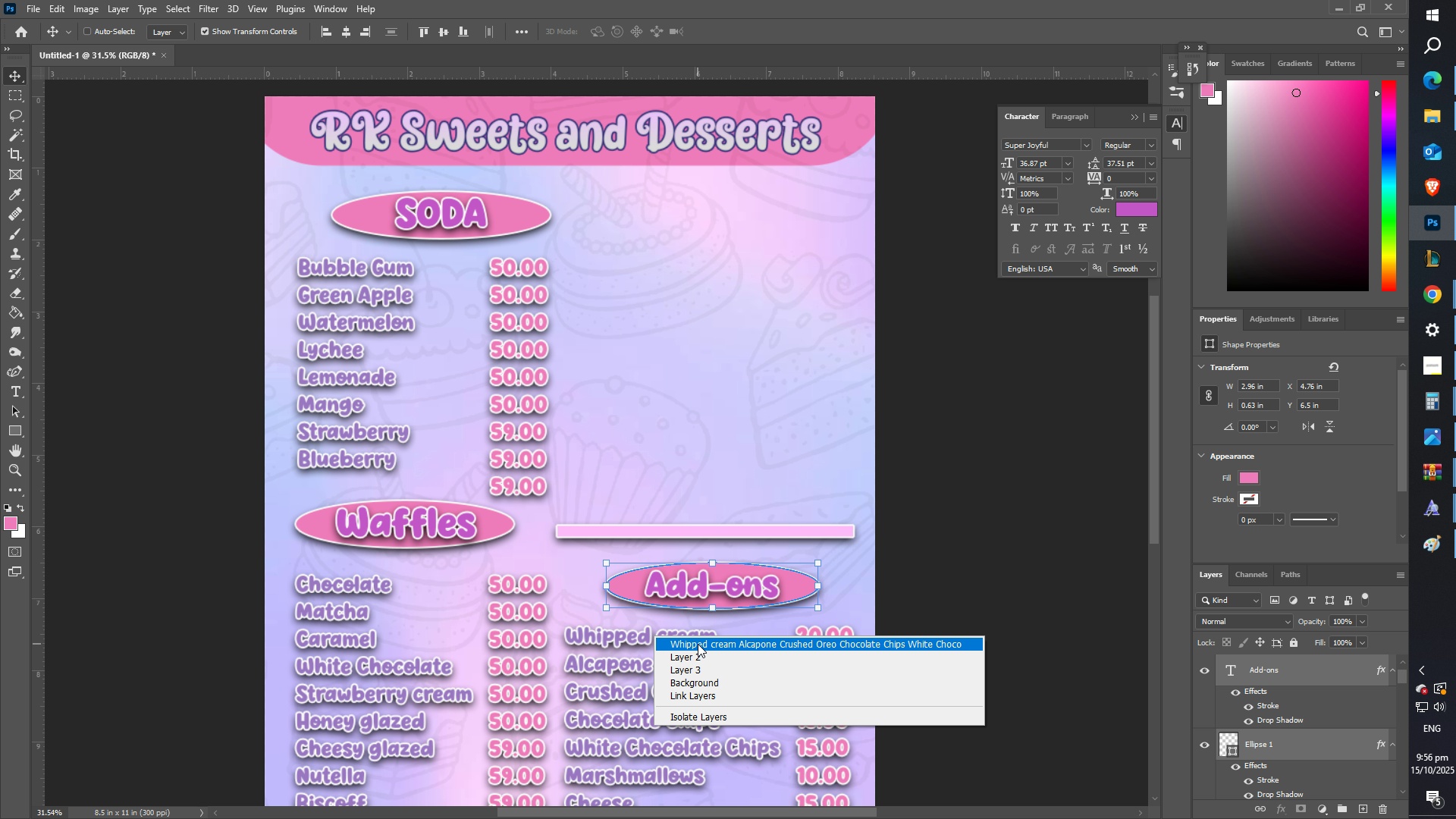 
left_click([698, 644])
 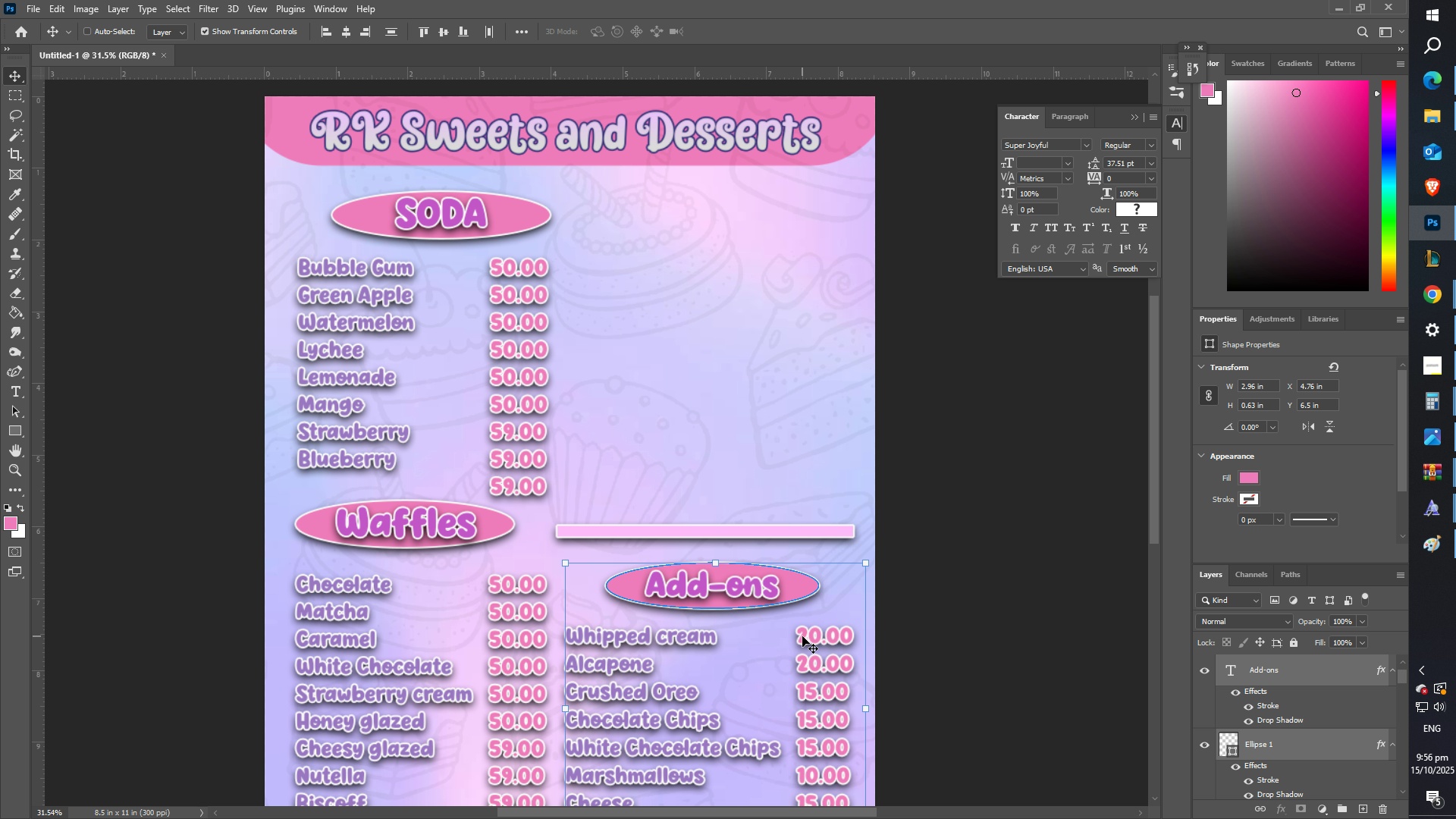 
right_click([802, 636])
 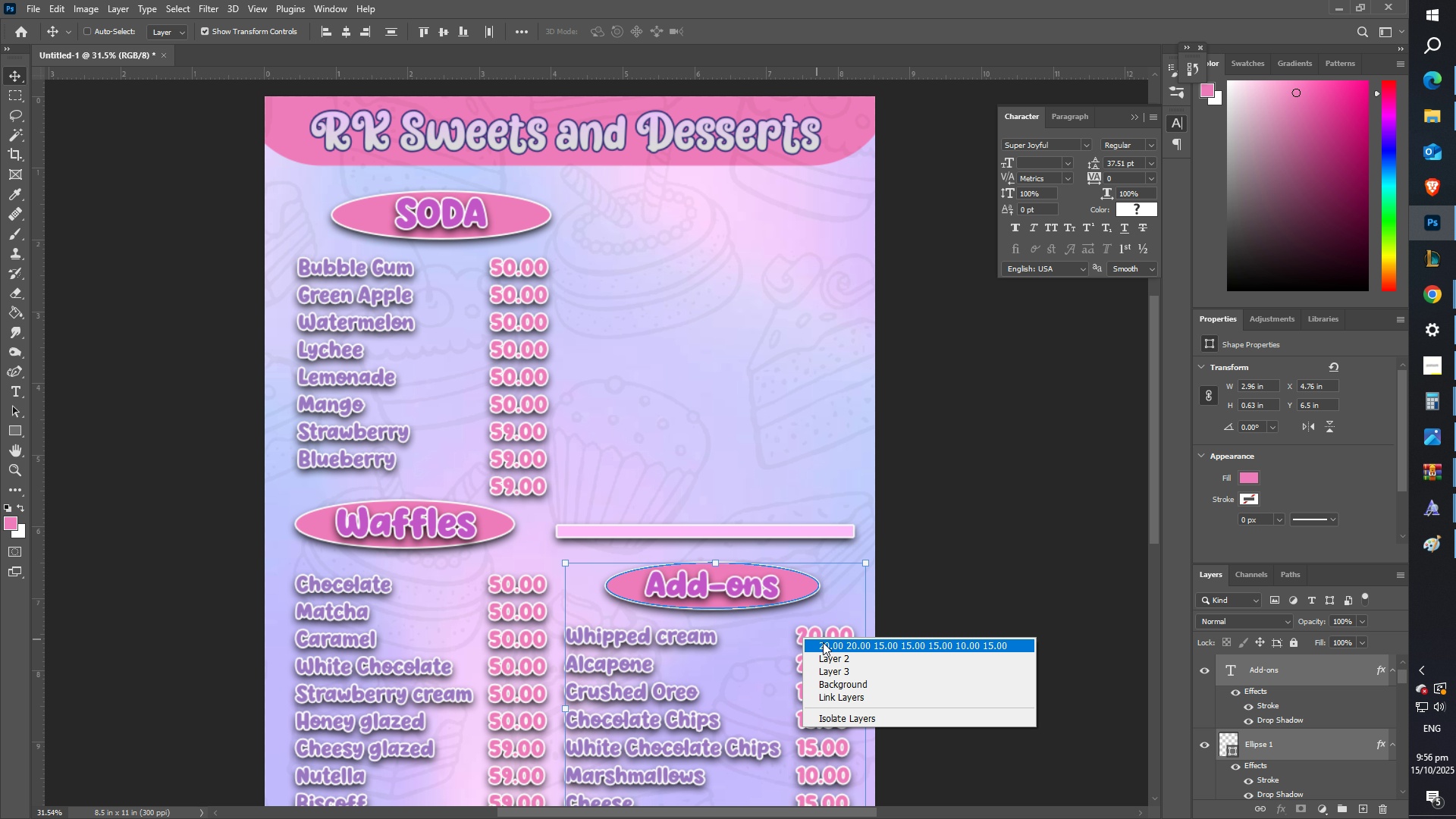 
hold_key(key=ShiftLeft, duration=0.39)
left_click([831, 645])
 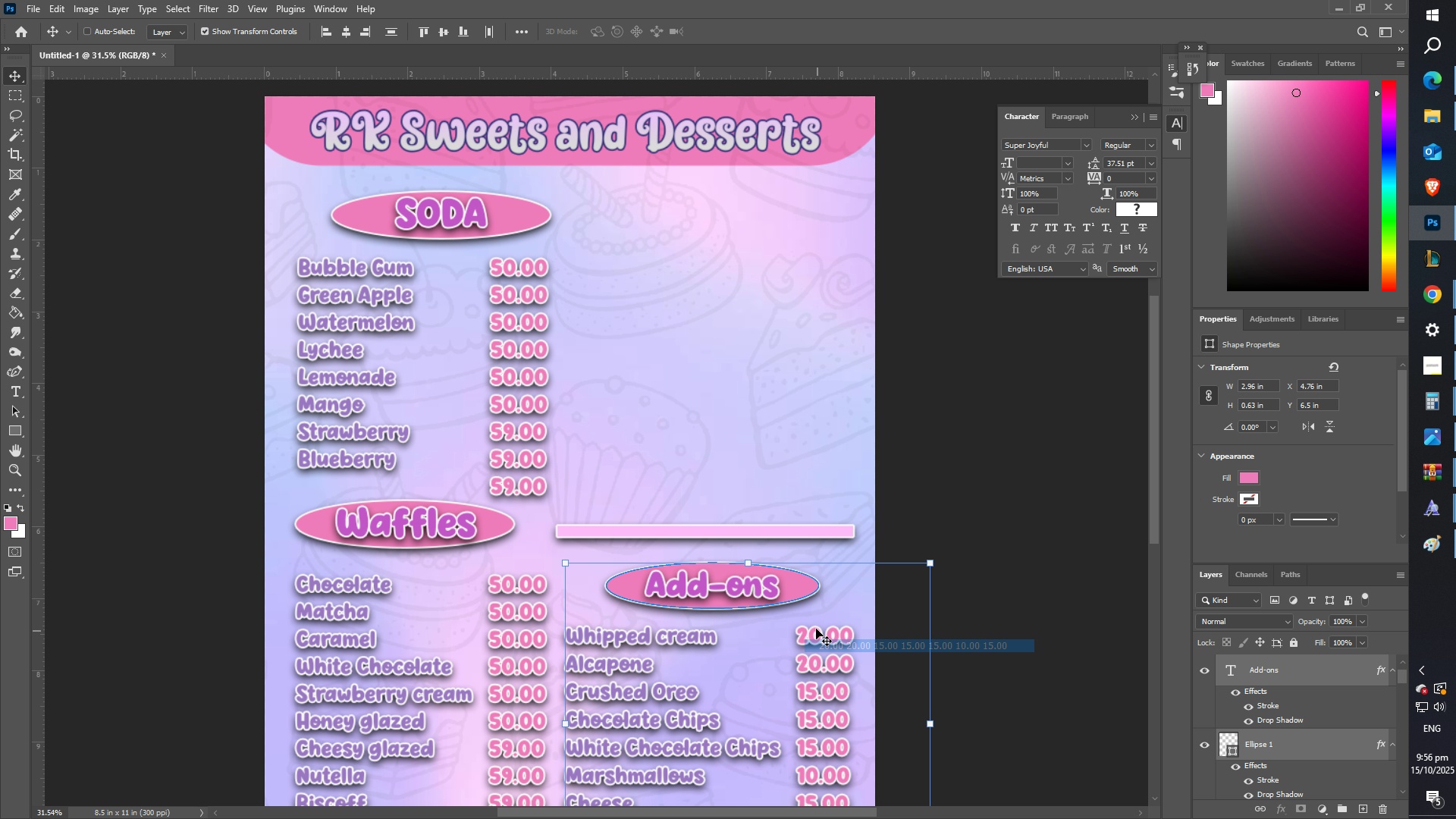 
key(Control+C)
 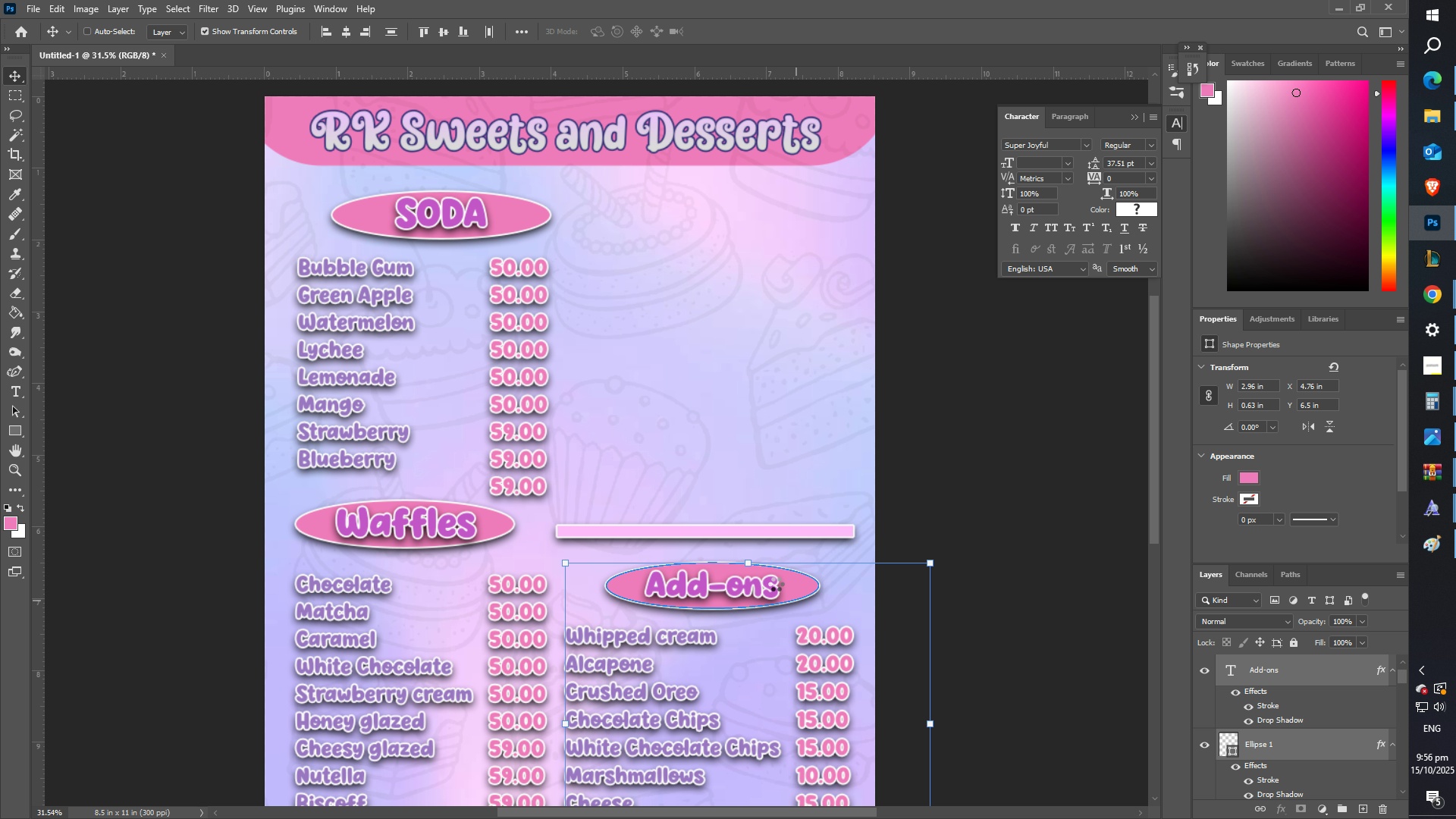 
key(Control+V)
 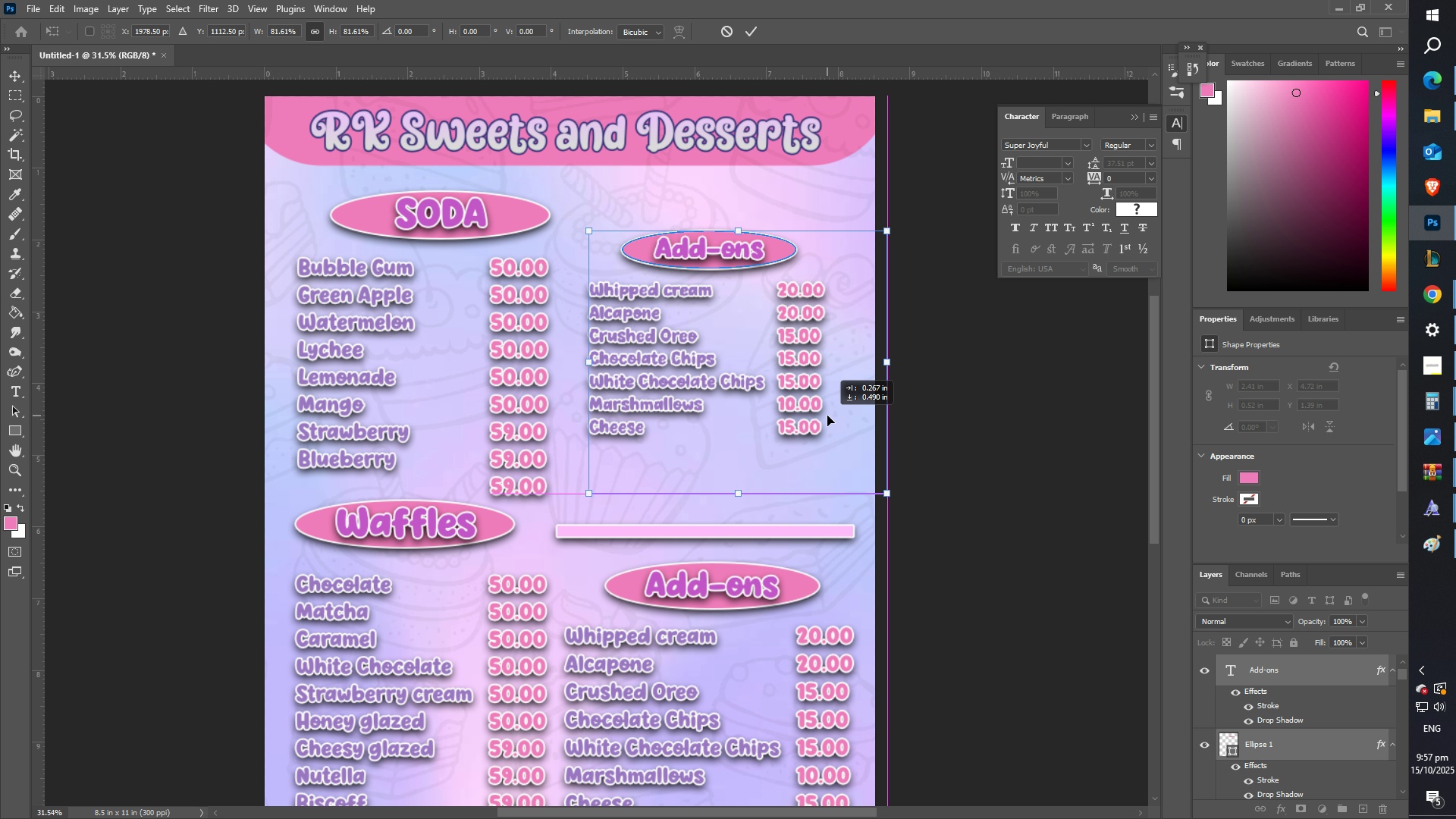 
wait(14.77)
 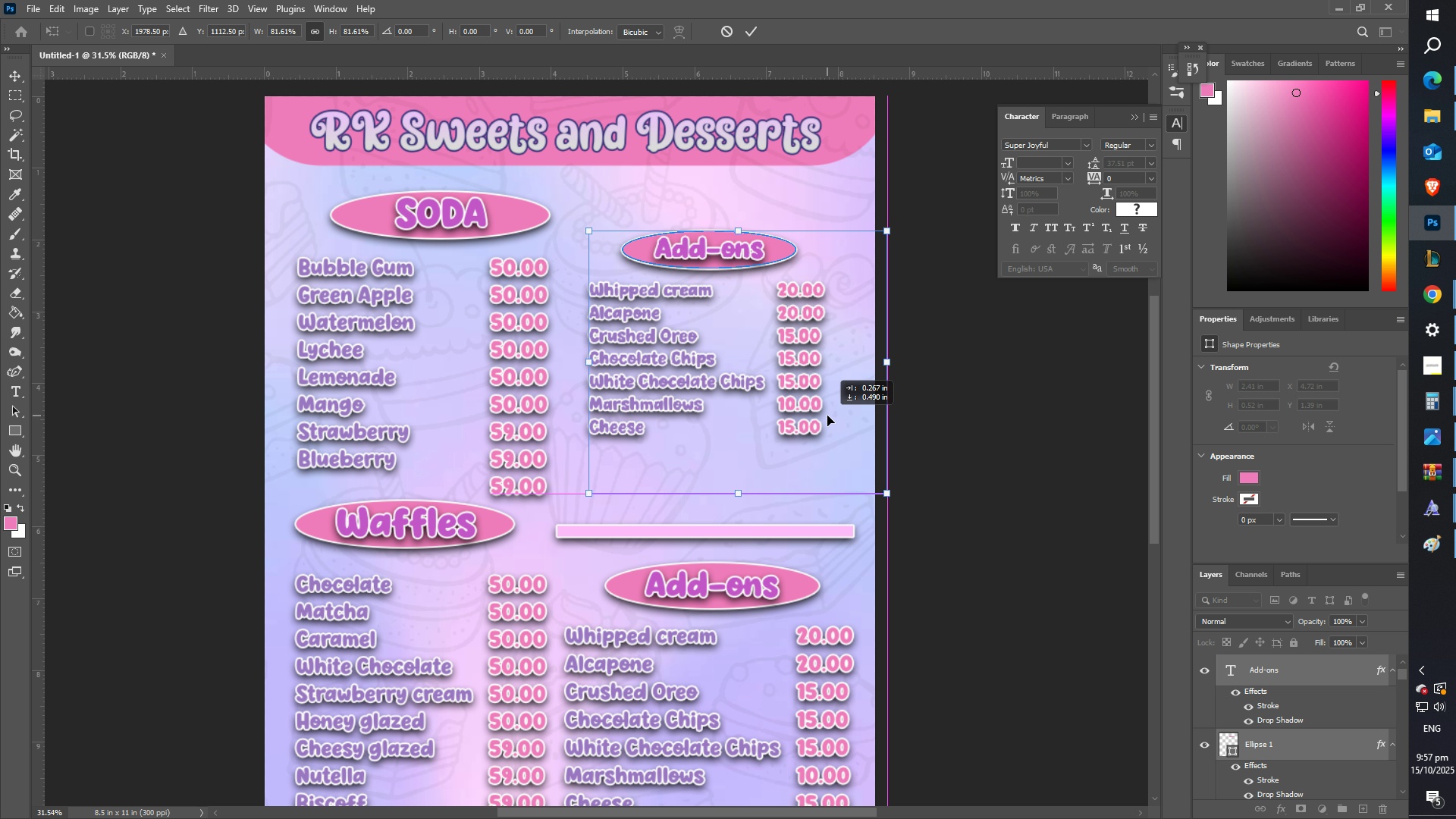 
key(Enter)
 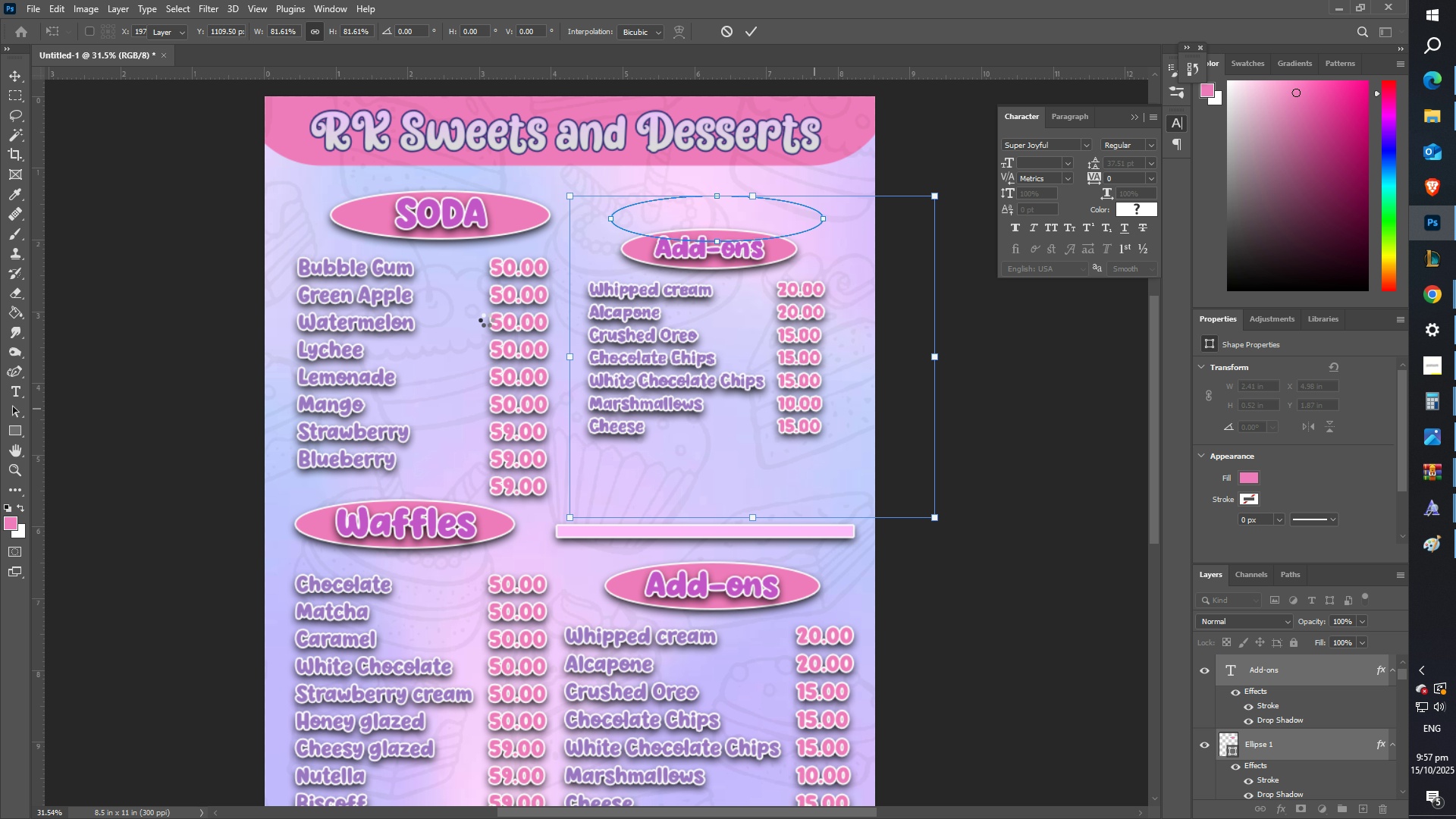 
type(zz)
 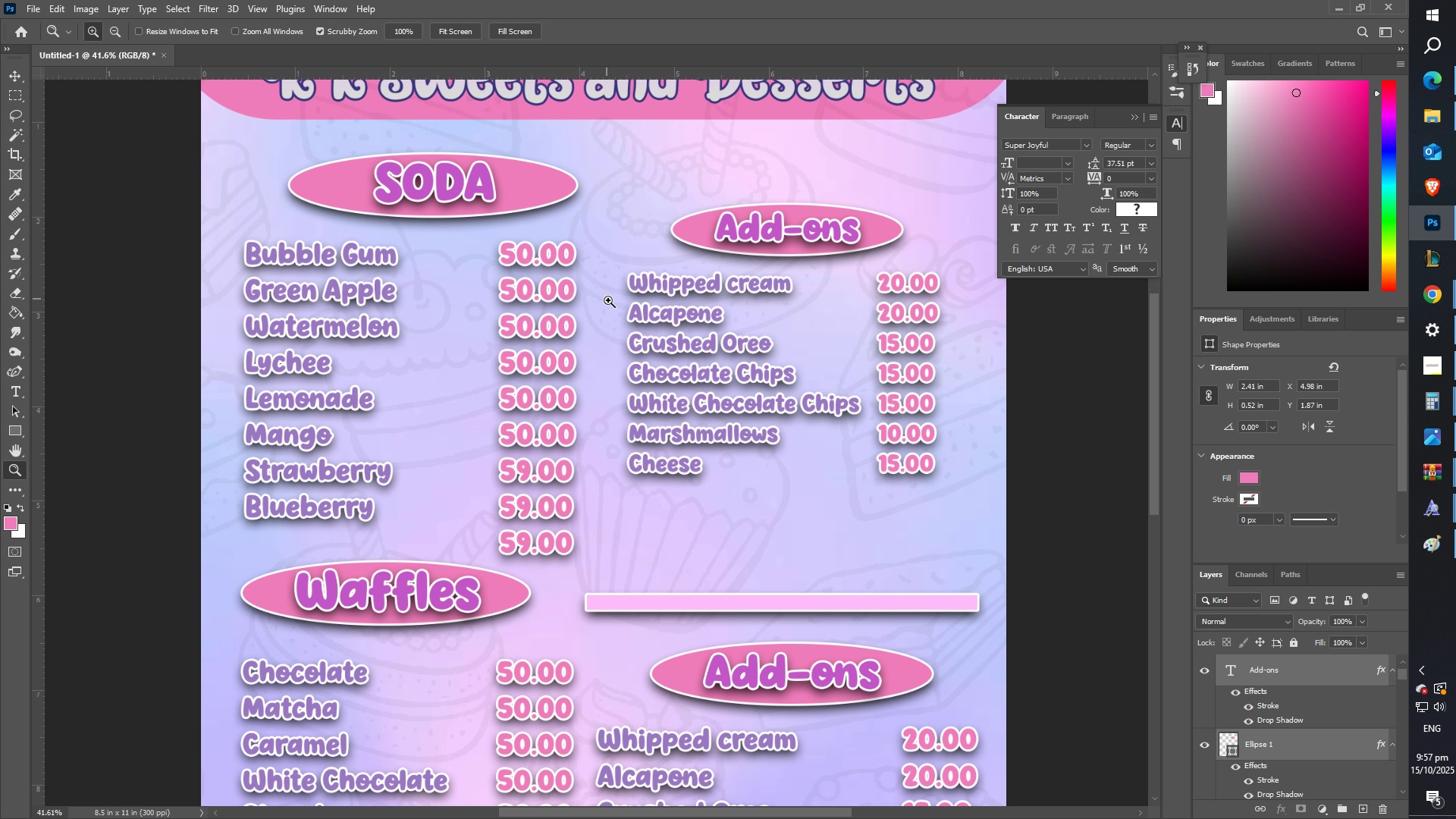 
scroll: coordinate [528, 336], scroll_direction: up, amount: 6.0
 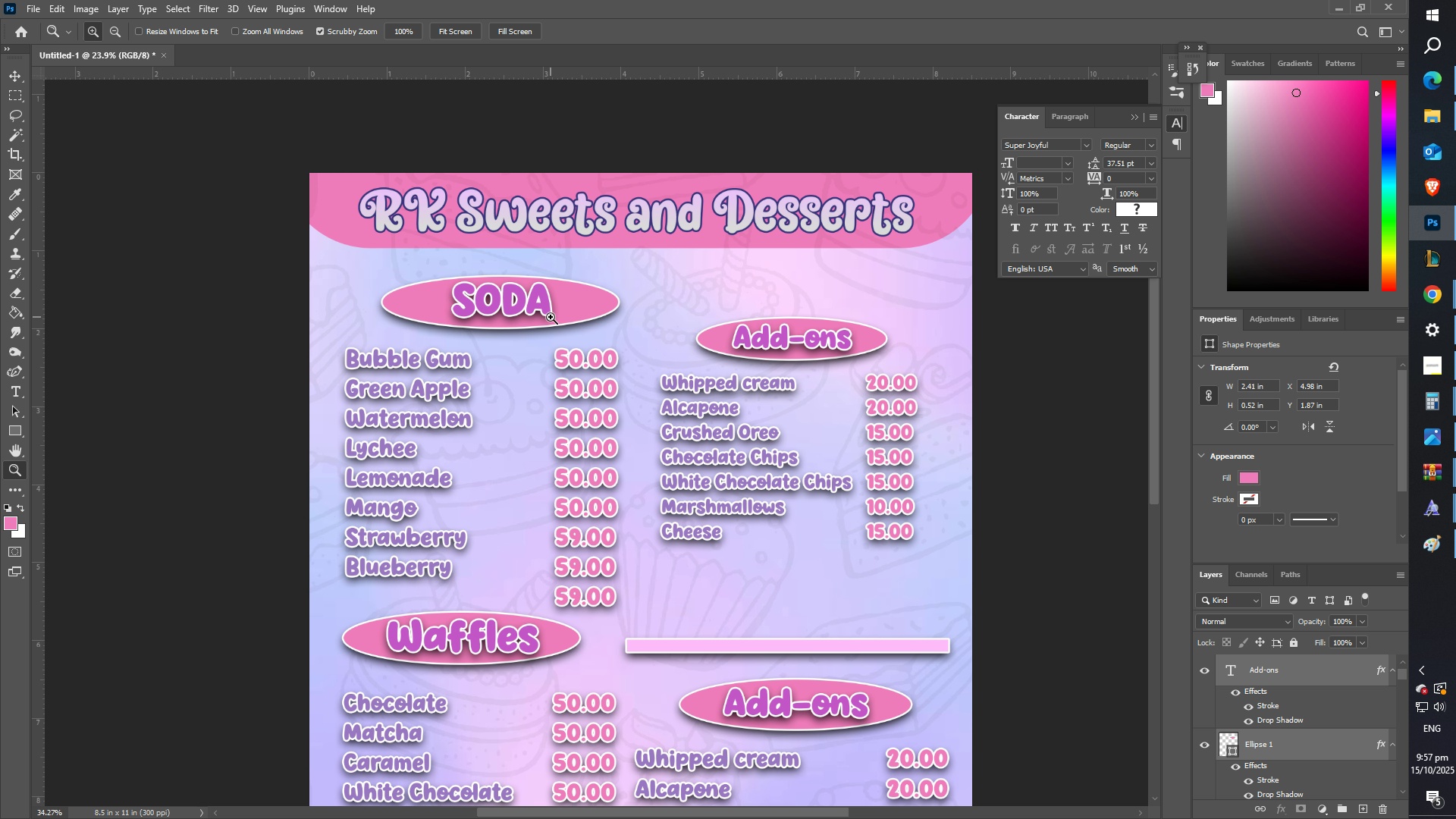 
scroll: coordinate [560, 358], scroll_direction: down, amount: 9.0
 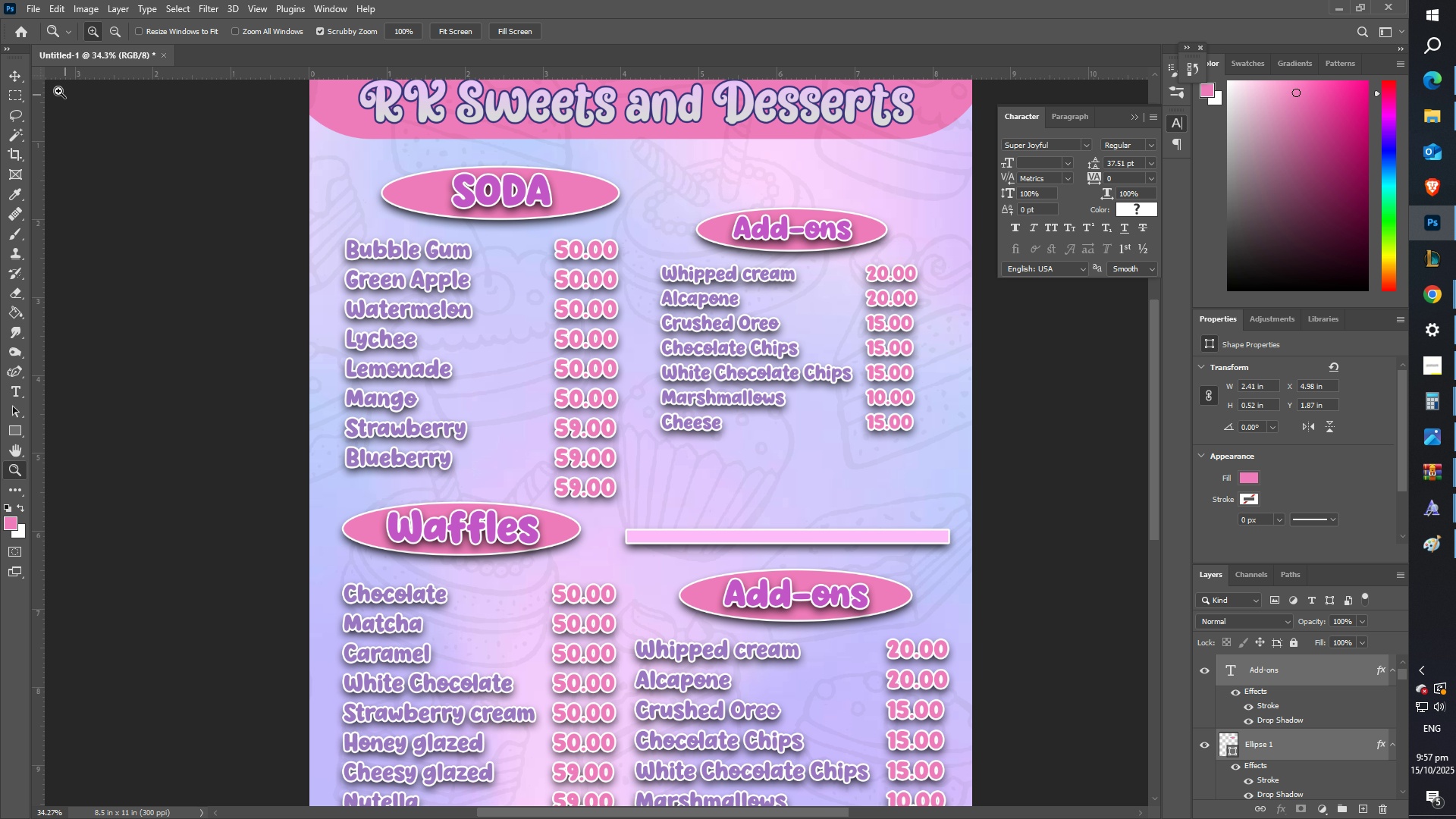 
left_click([14, 75])
 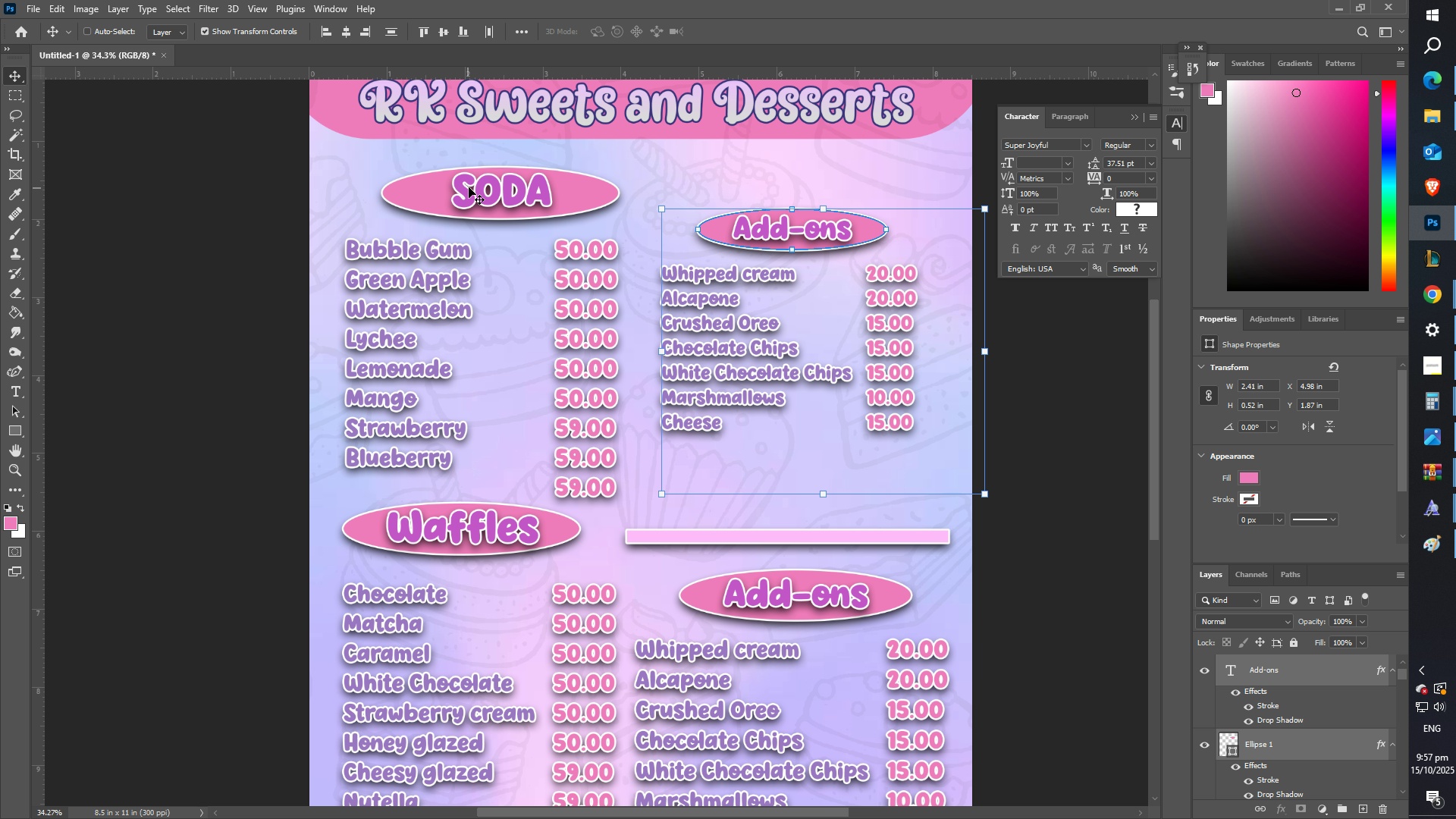 
right_click([467, 185])
 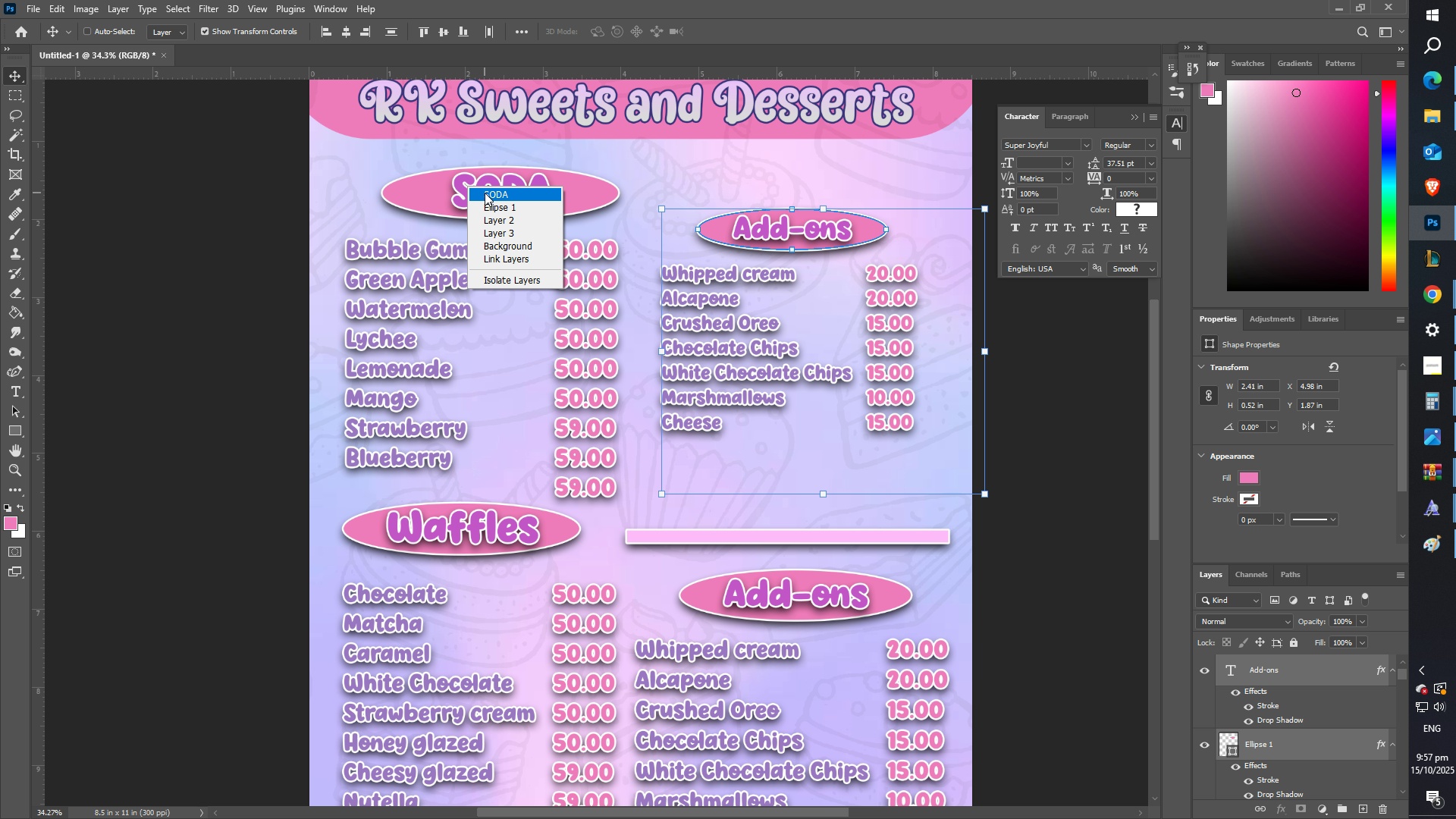 
left_click([485, 193])
 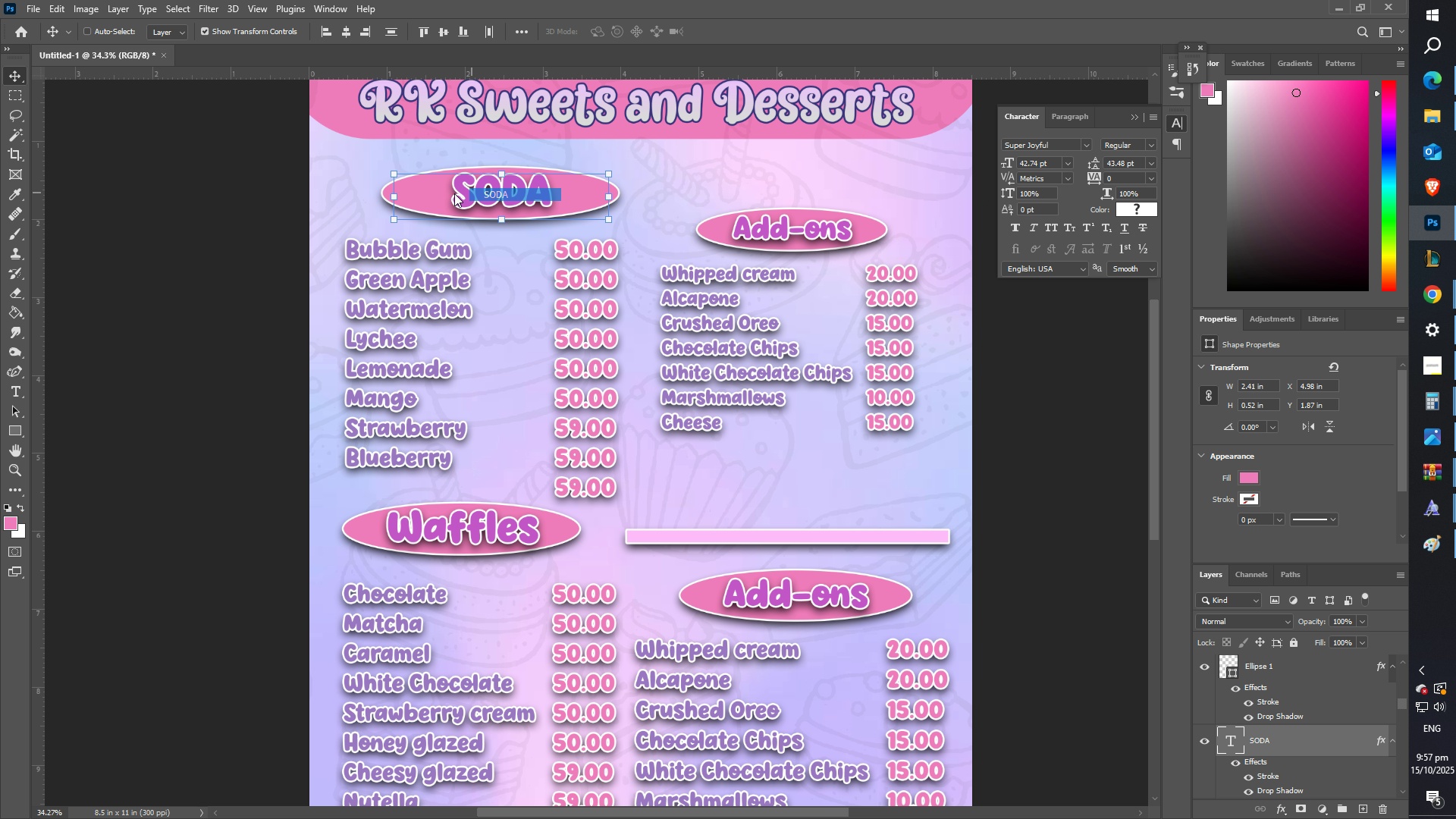 
hold_key(key=ShiftLeft, duration=1.5)
right_click([424, 191])
 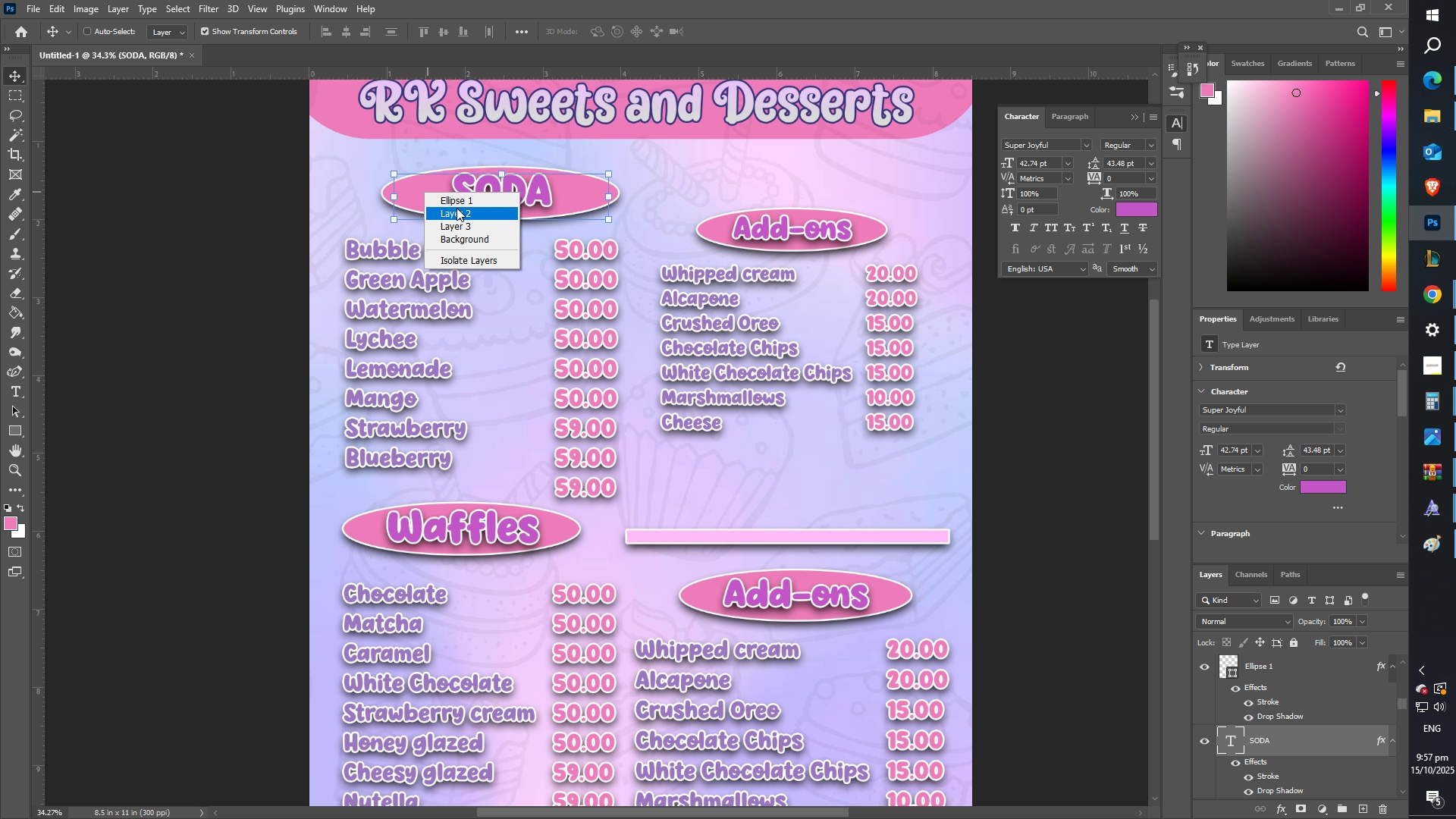 
left_click([457, 211])
 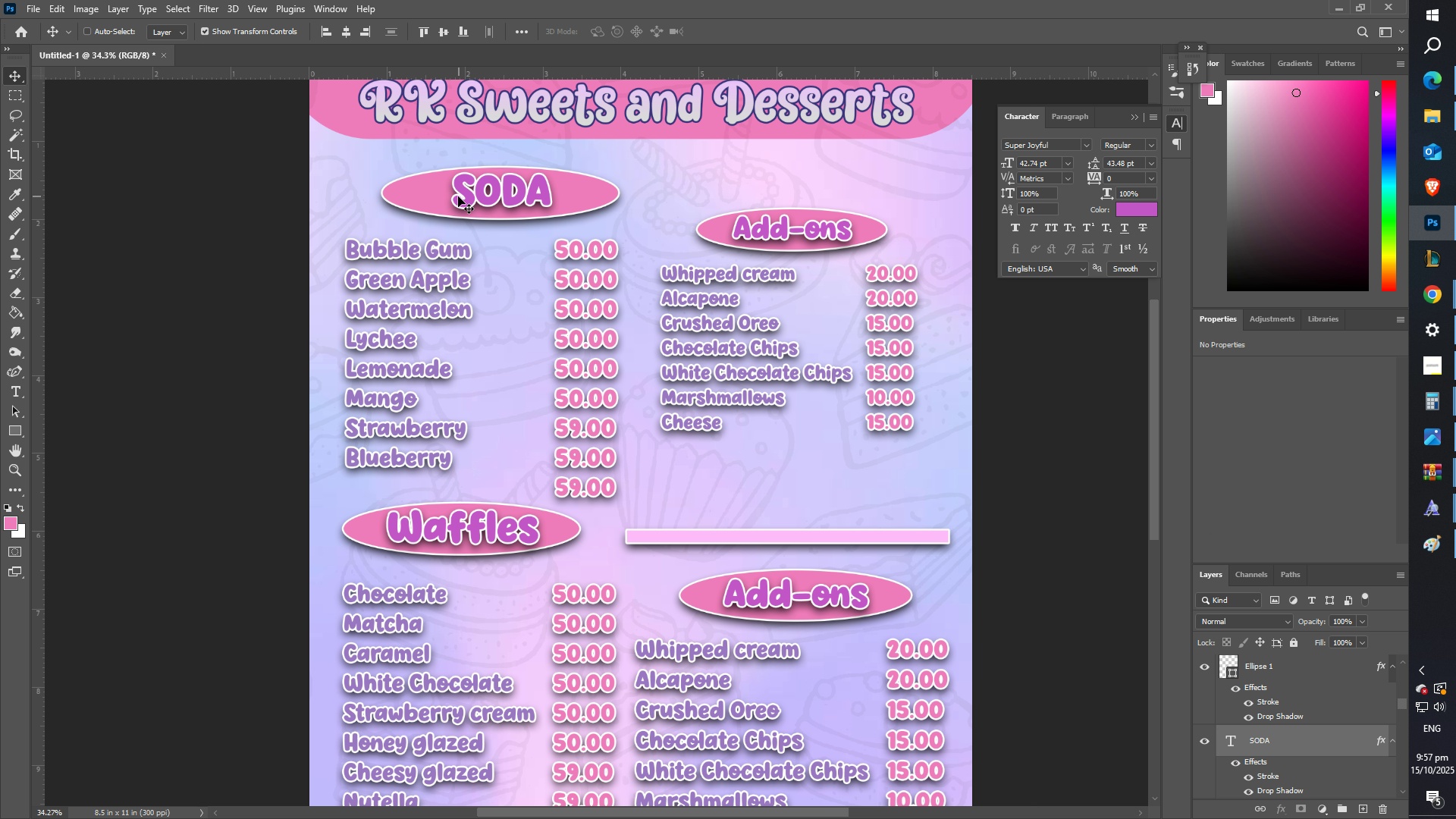 
key(Shift+ShiftLeft)
 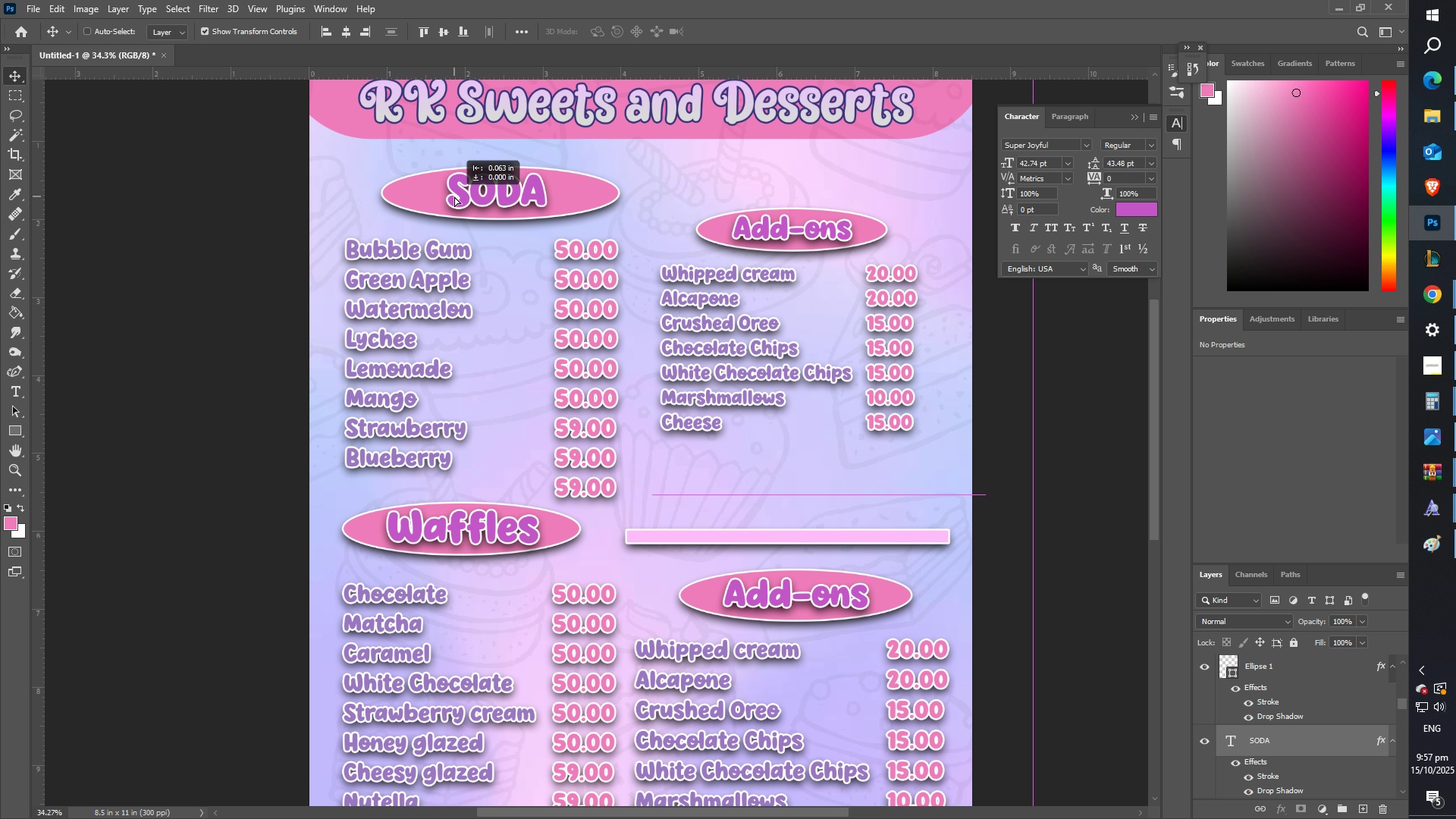 
key(Shift+ShiftLeft)
 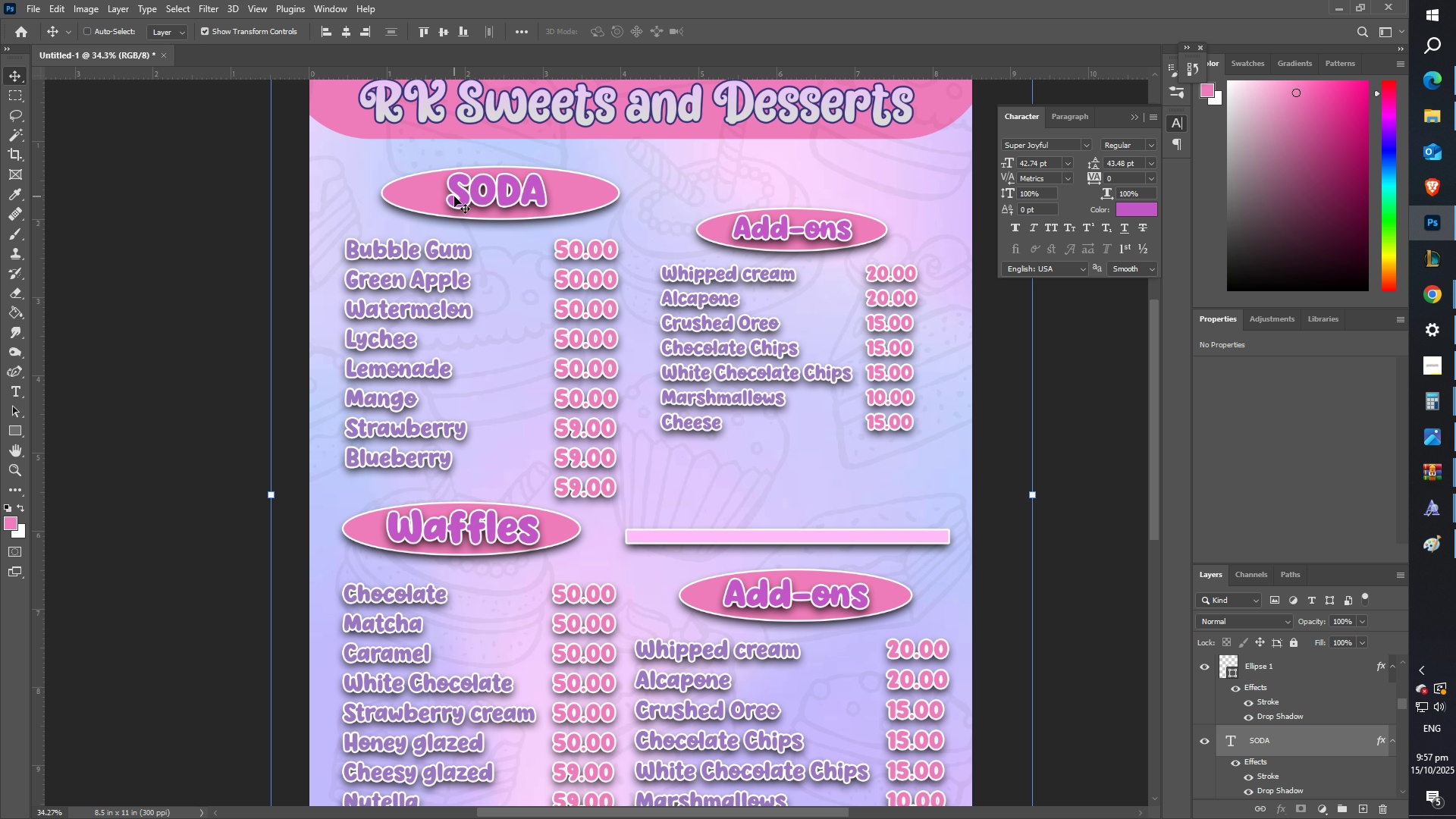 
key(Shift+ShiftLeft)
 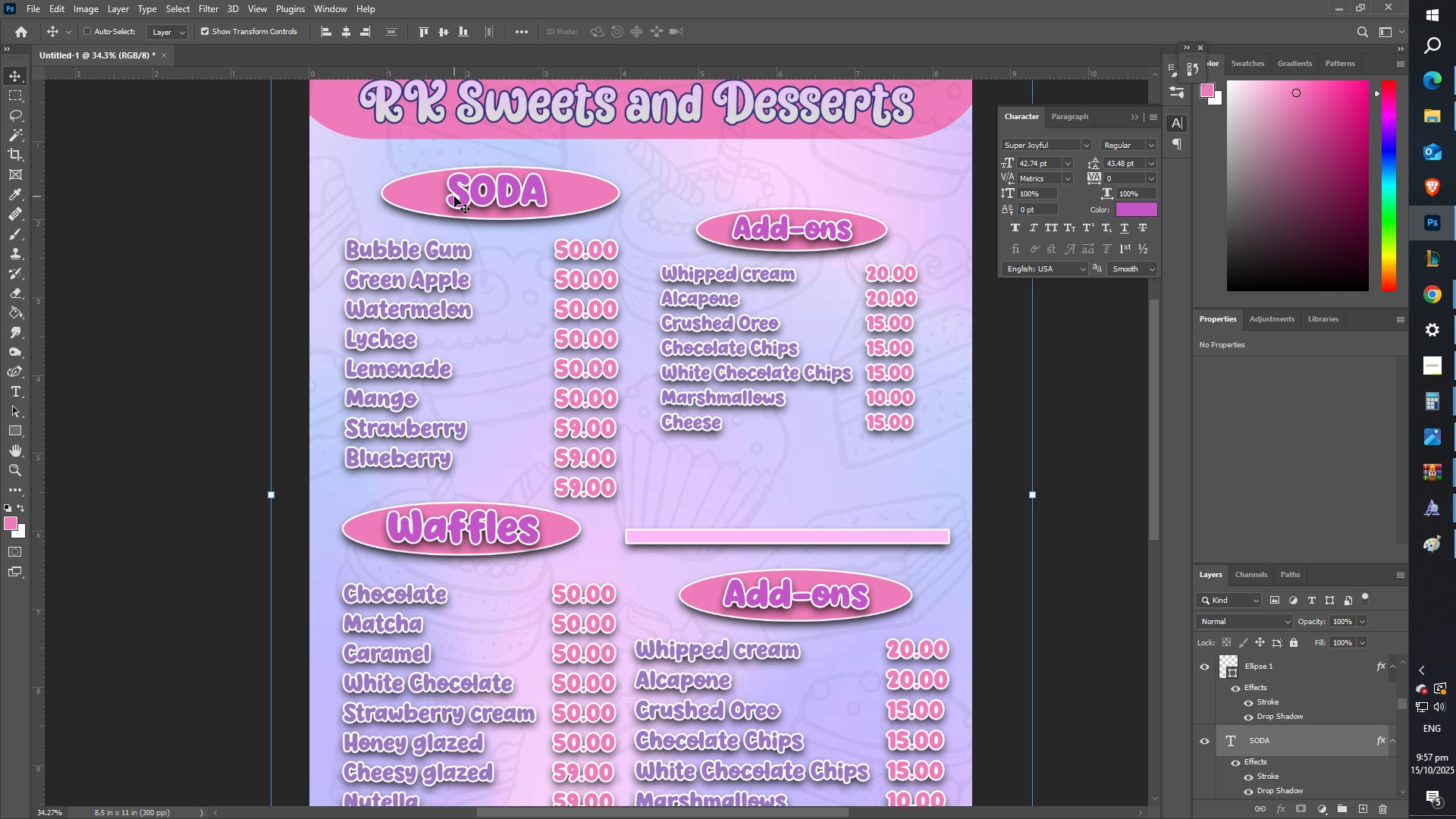 
key(Shift+ShiftLeft)
 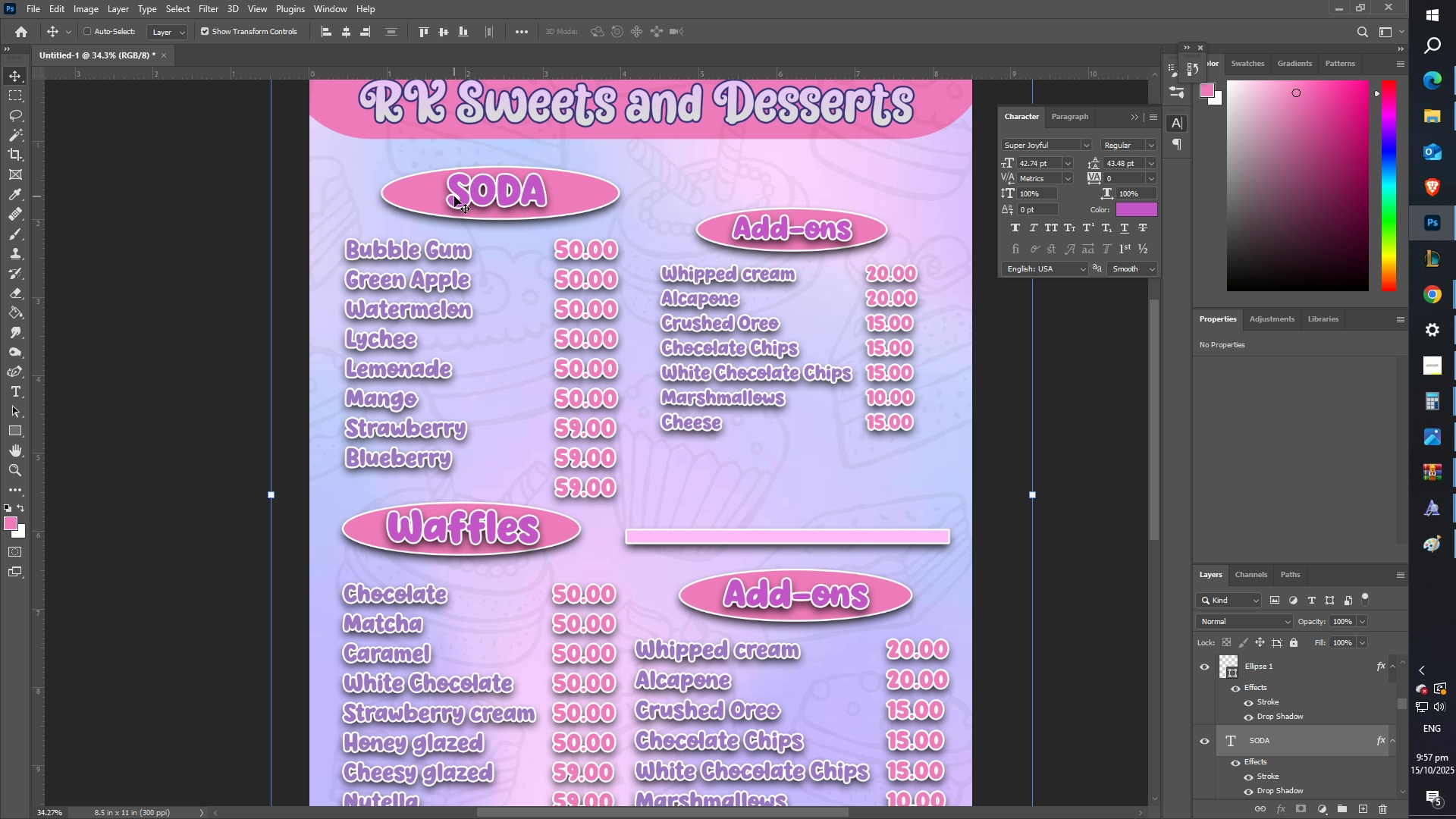 
key(Shift+ShiftLeft)
 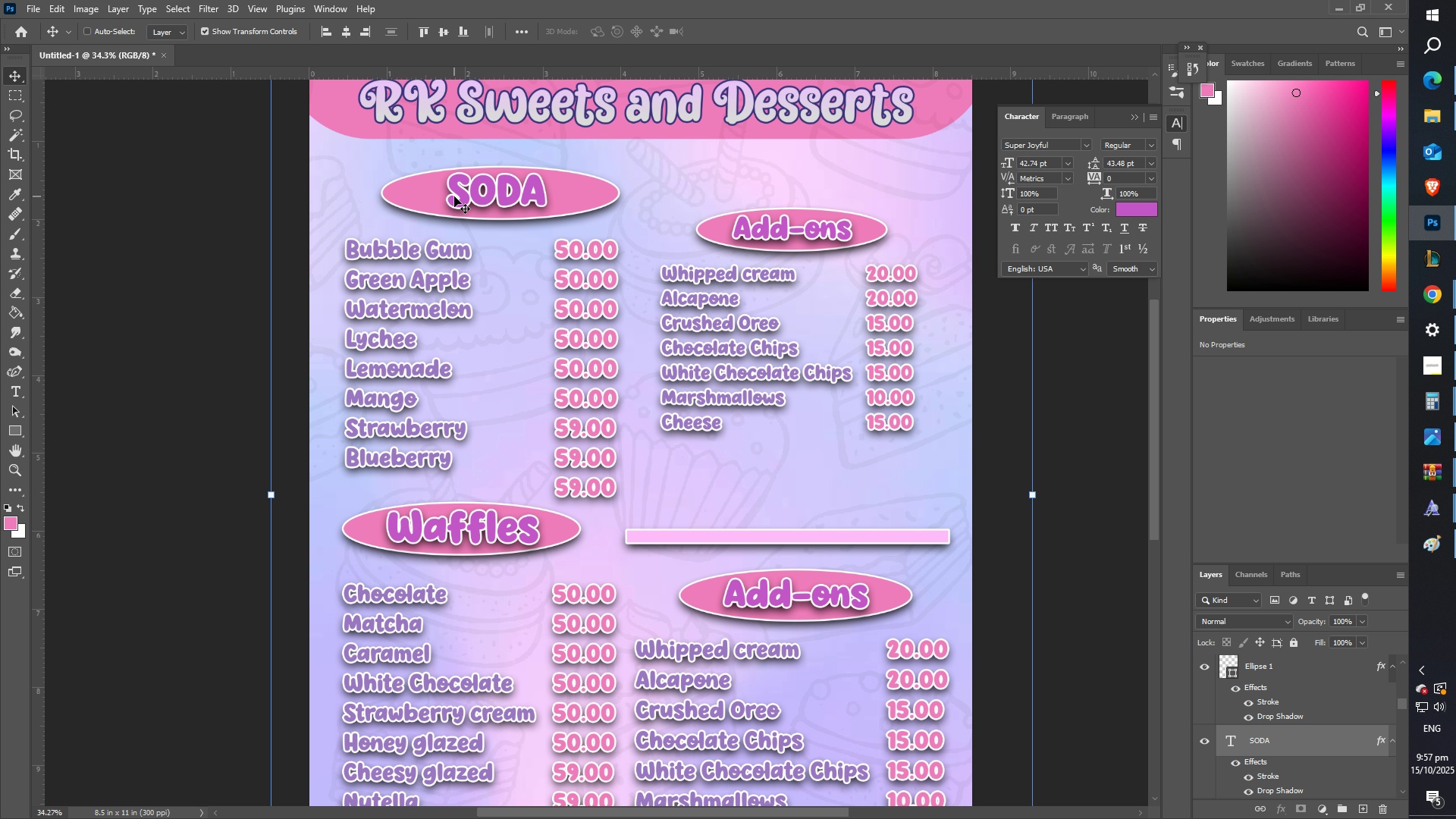 
key(Shift+ShiftLeft)
 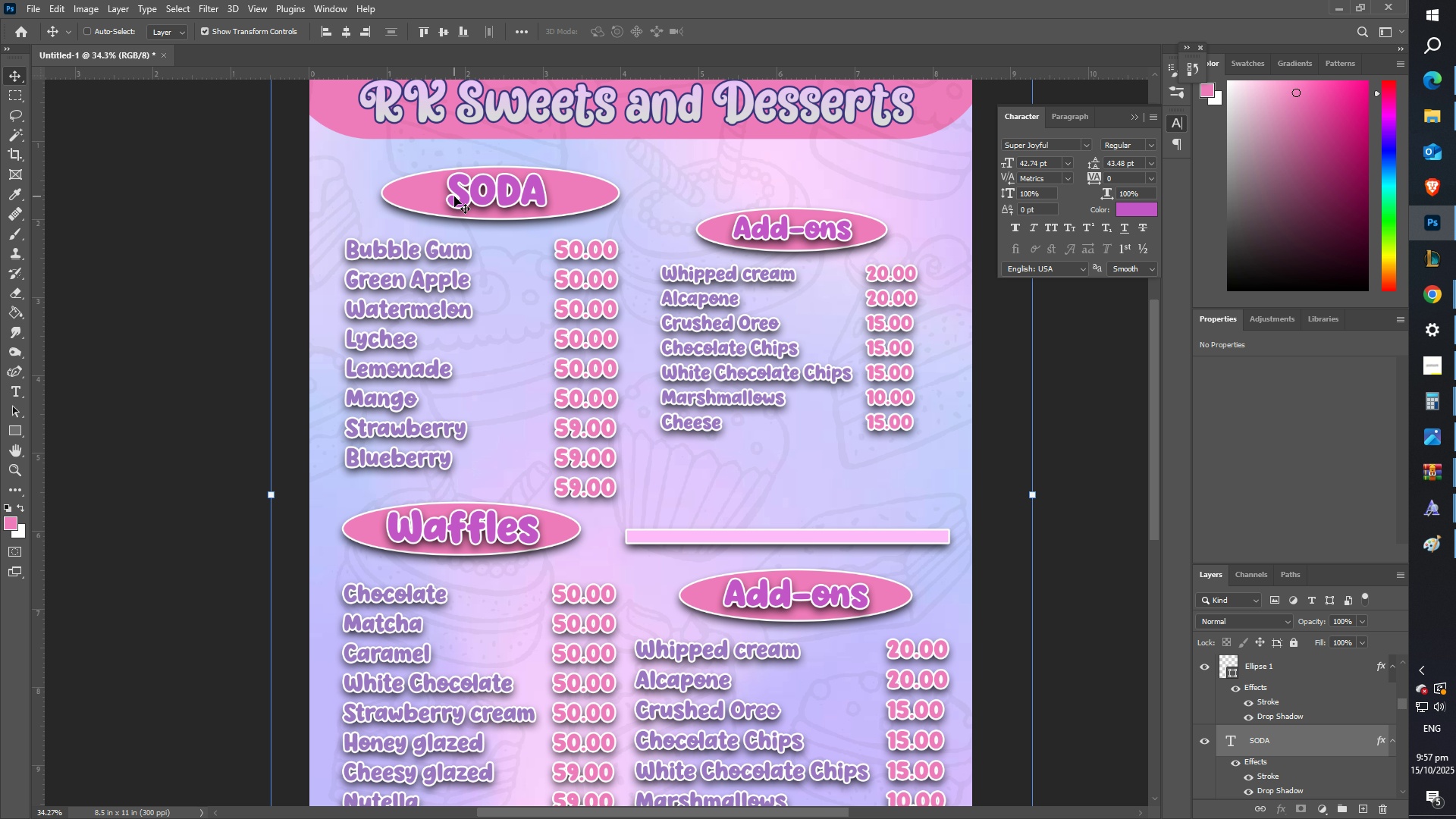 
key(Shift+ShiftLeft)
 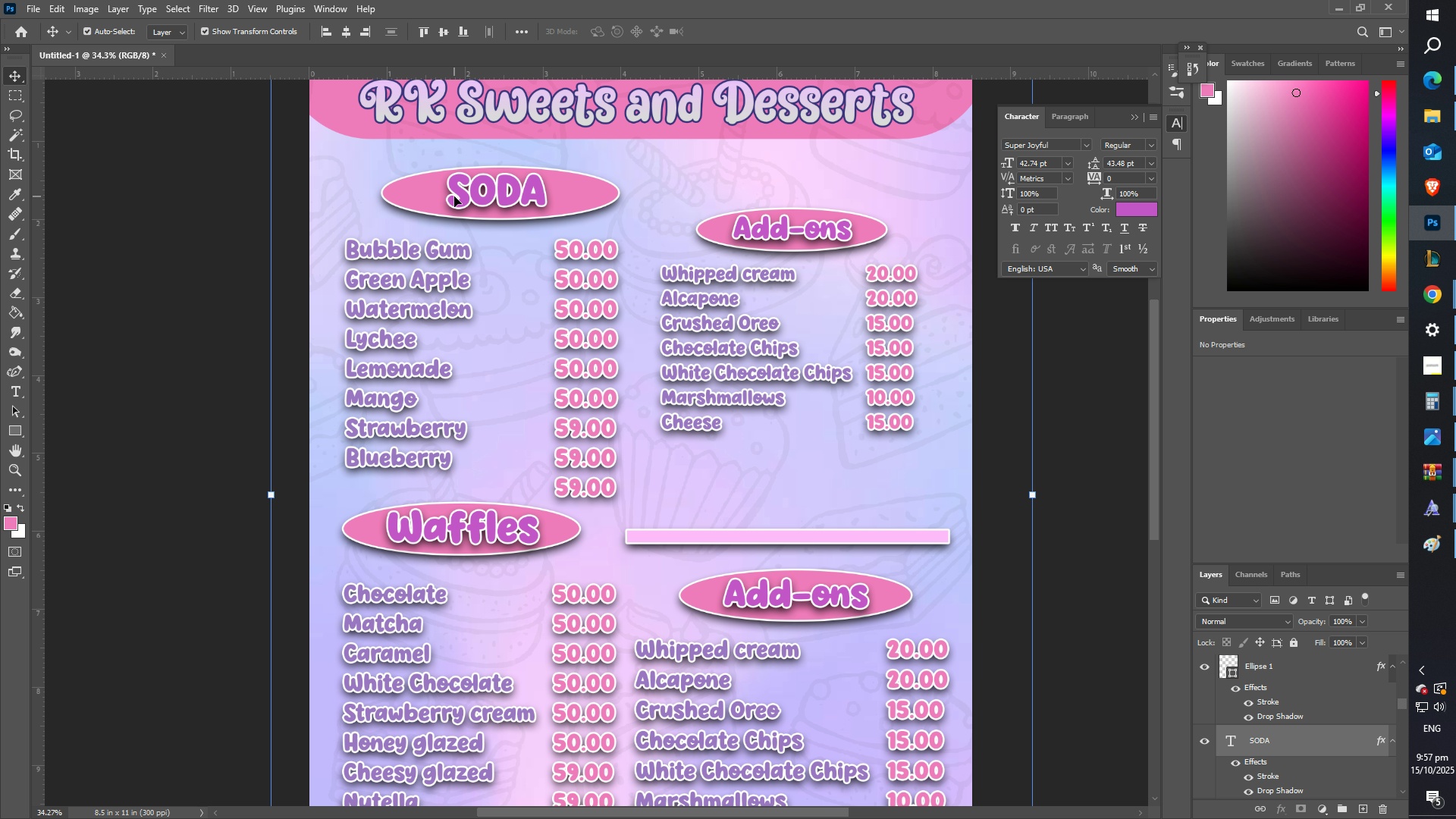 
key(Control+ControlLeft)
 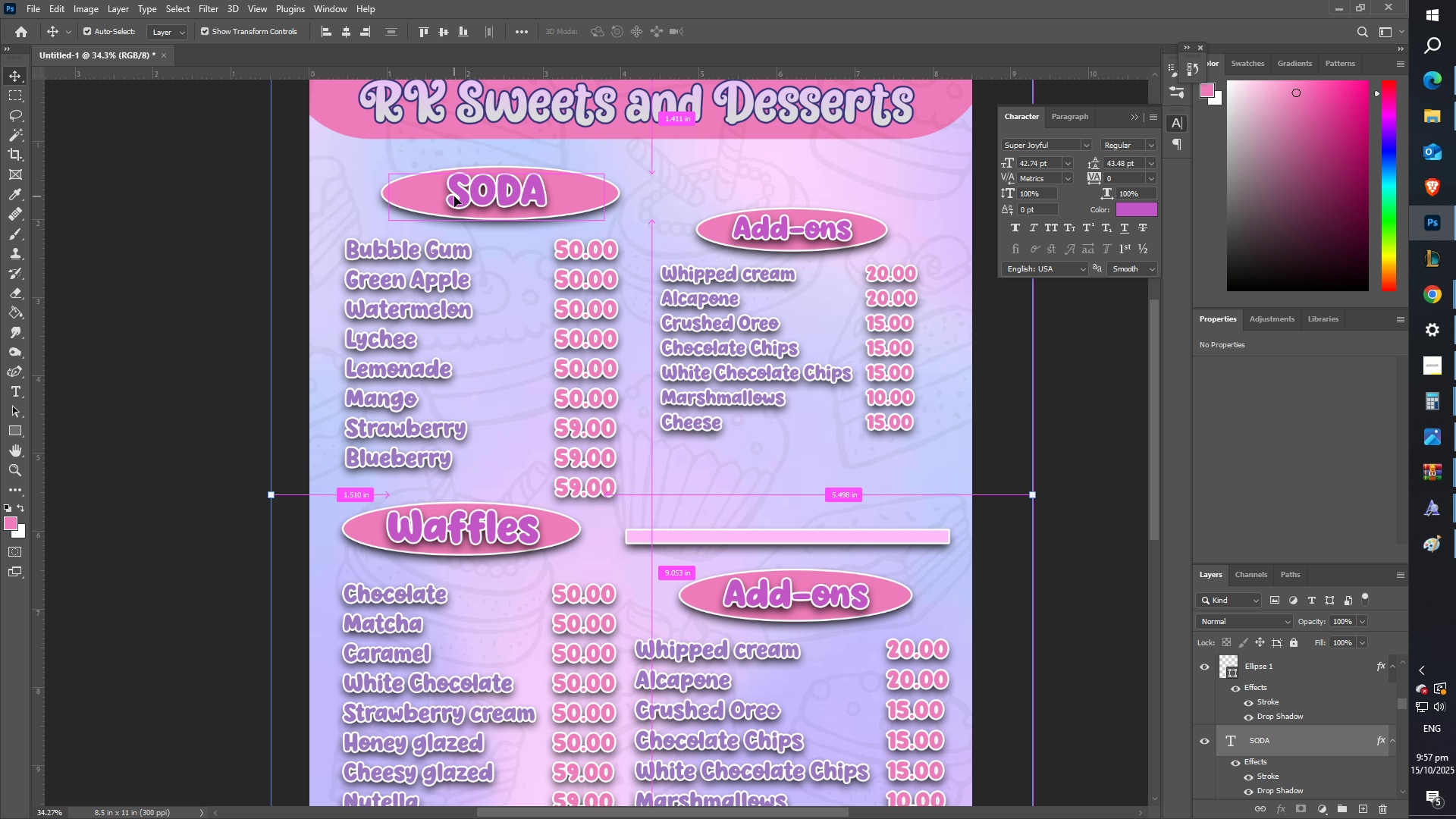 
key(Control+Z)
 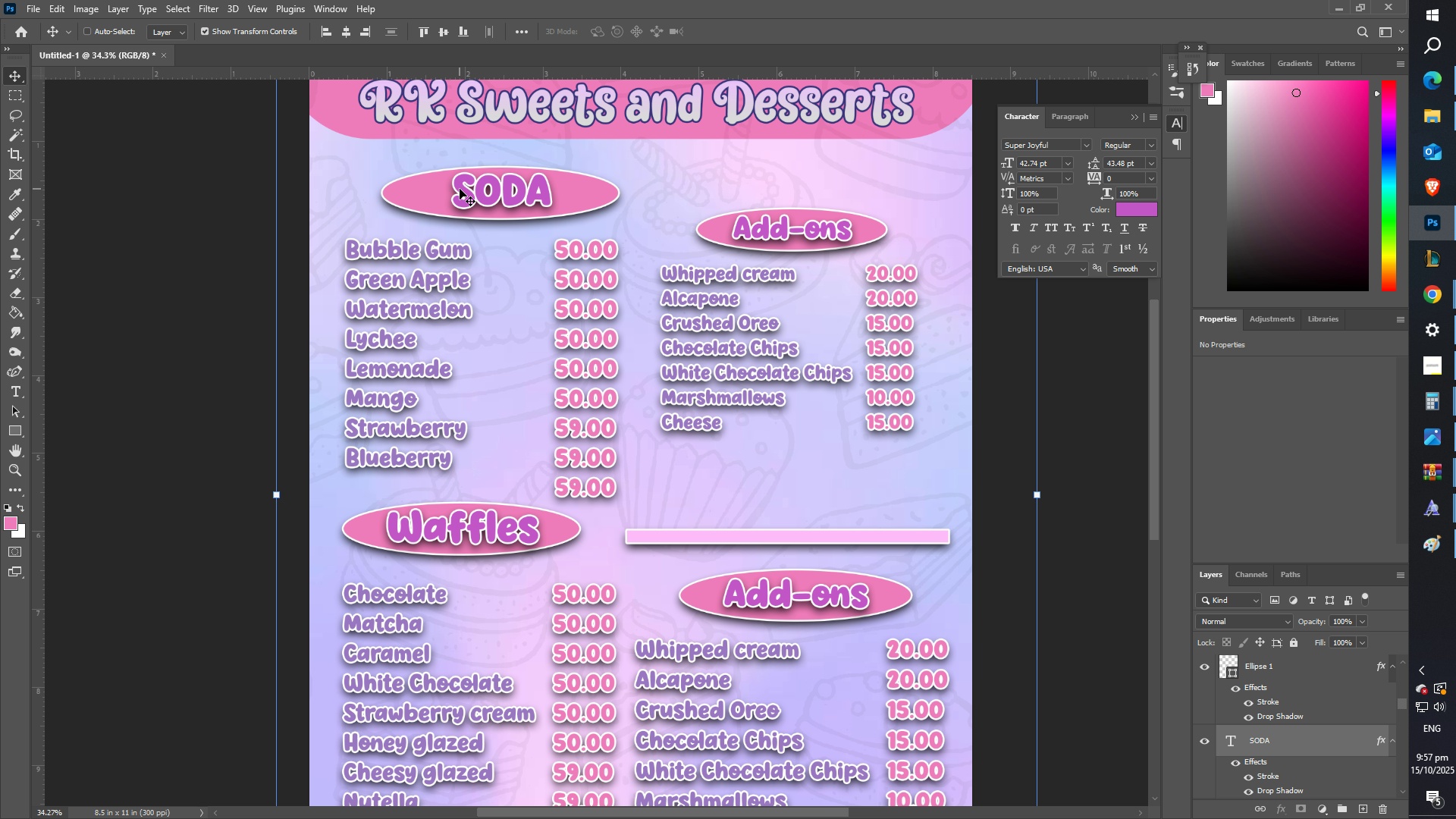 
right_click([460, 189])
 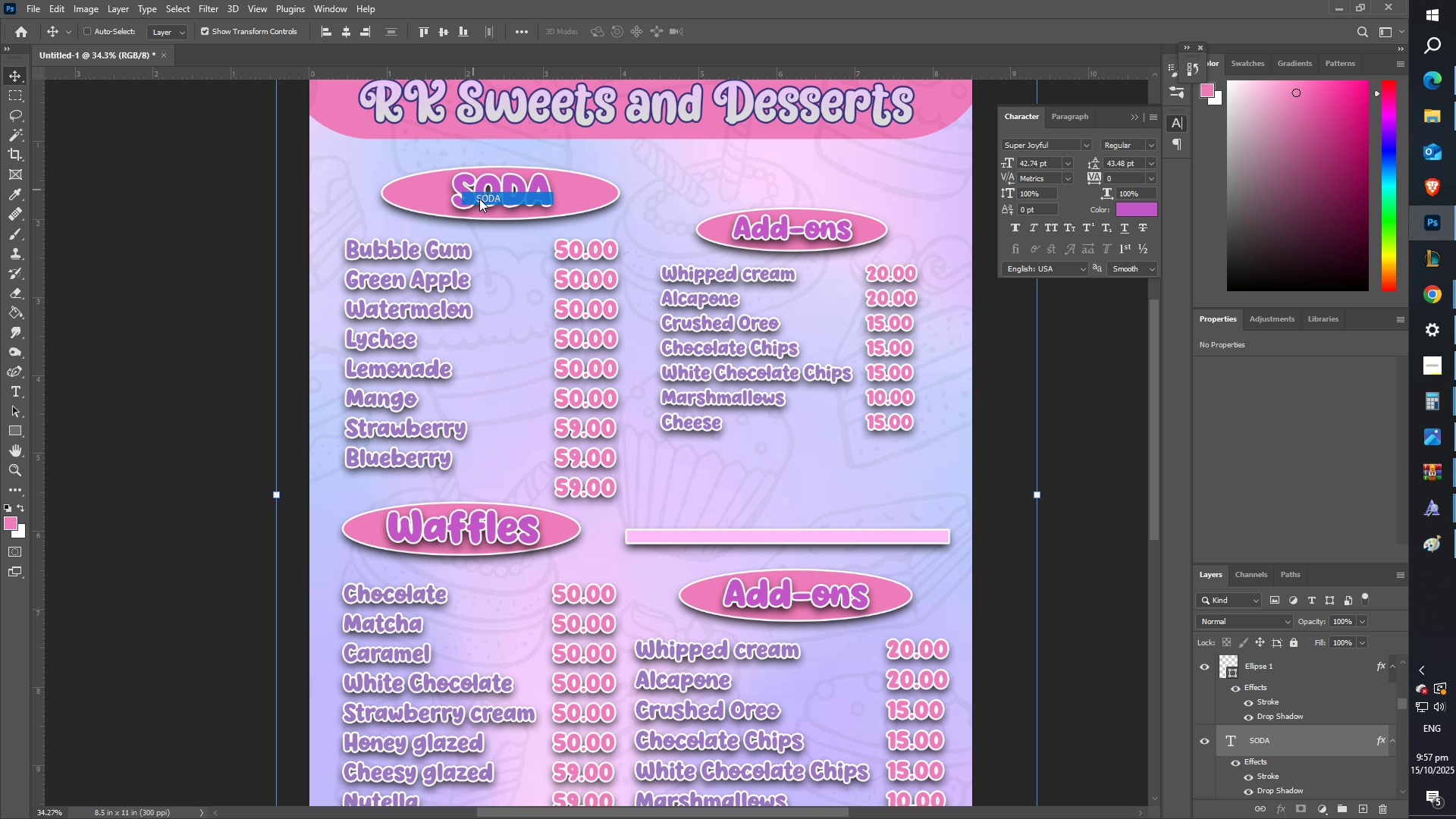 
left_click([482, 199])
 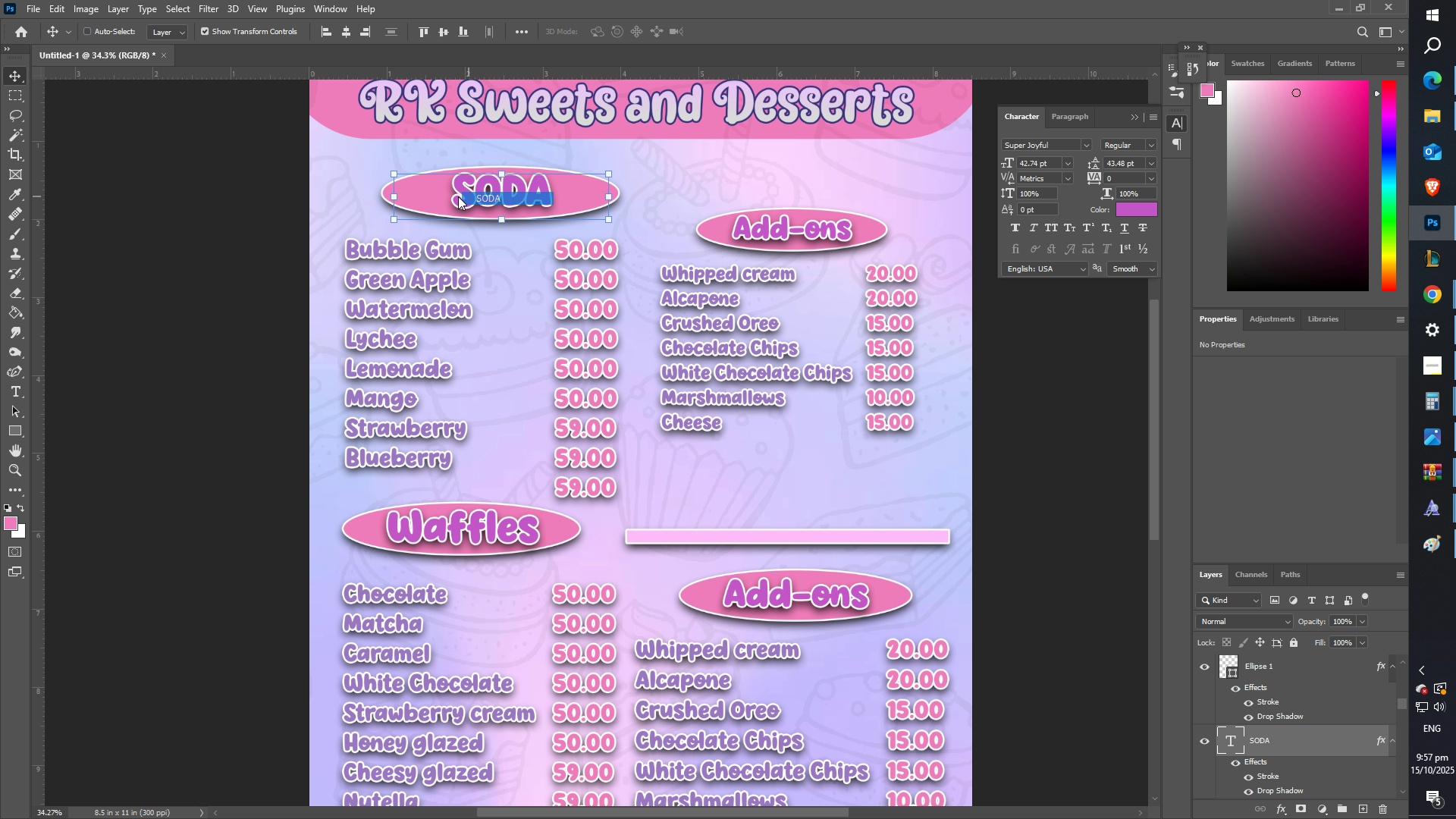 
hold_key(key=ShiftLeft, duration=1.18)
left_click([458, 202])
 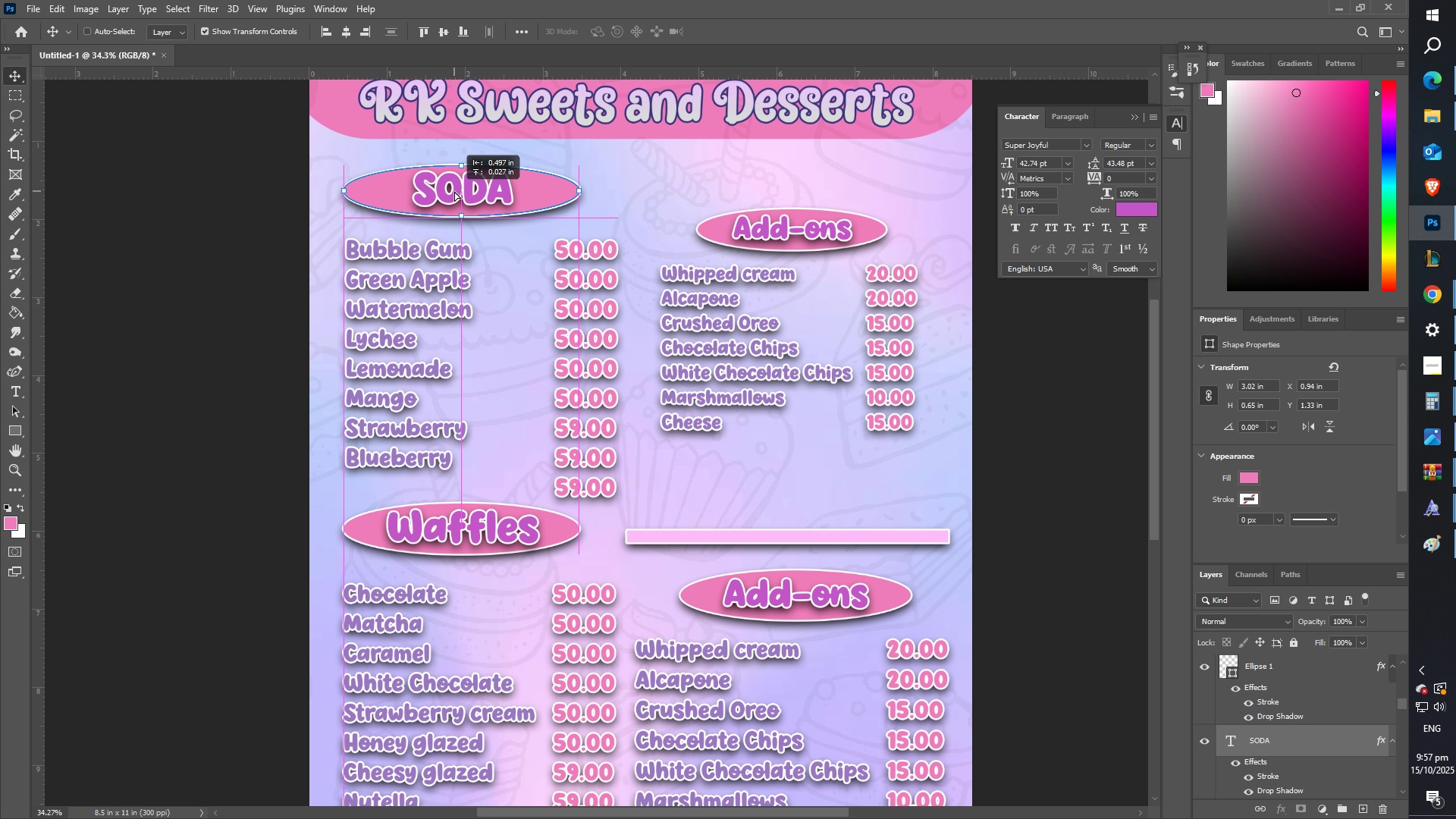 
wait(5.5)
 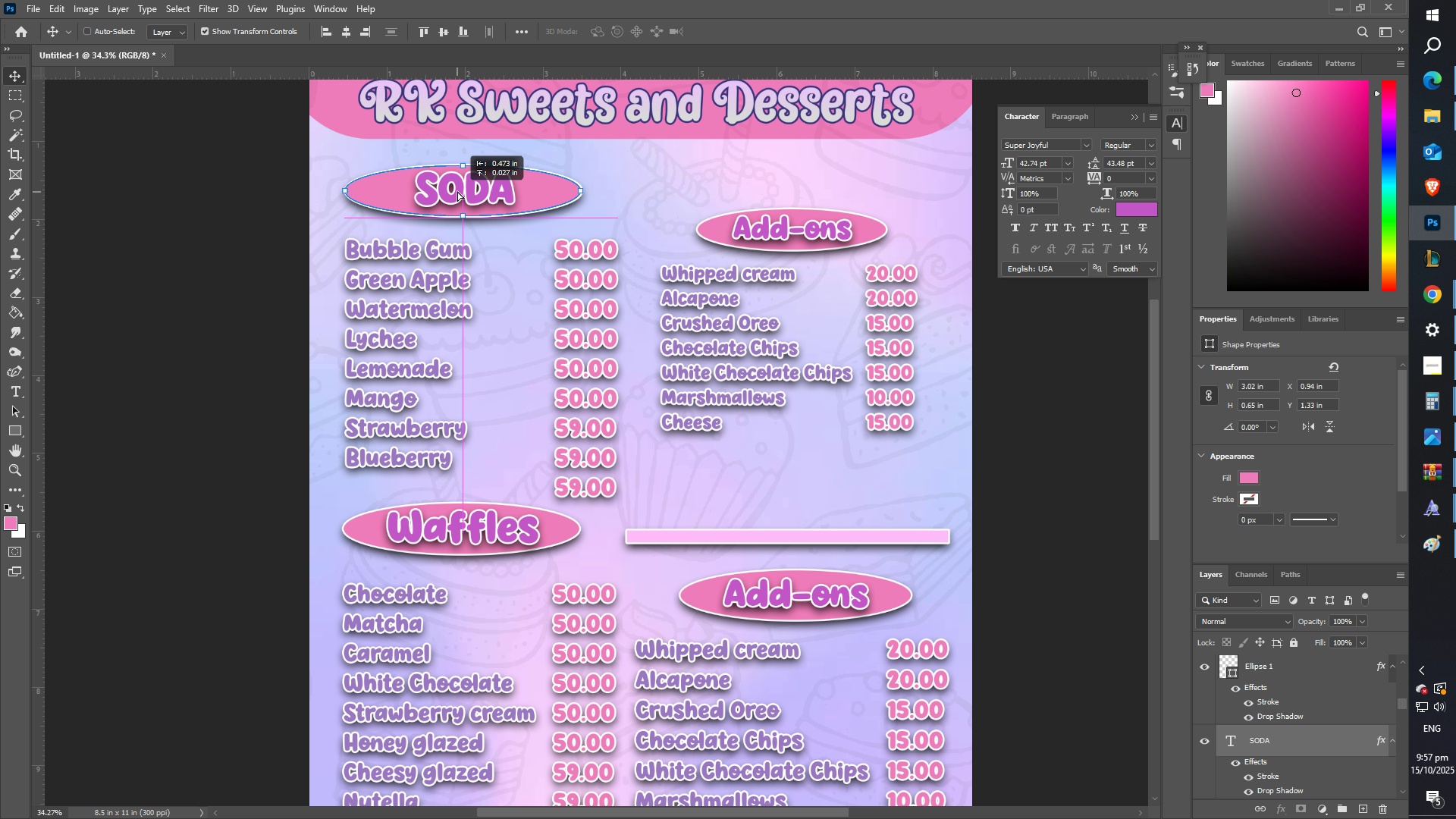 
key(ArrowLeft)
 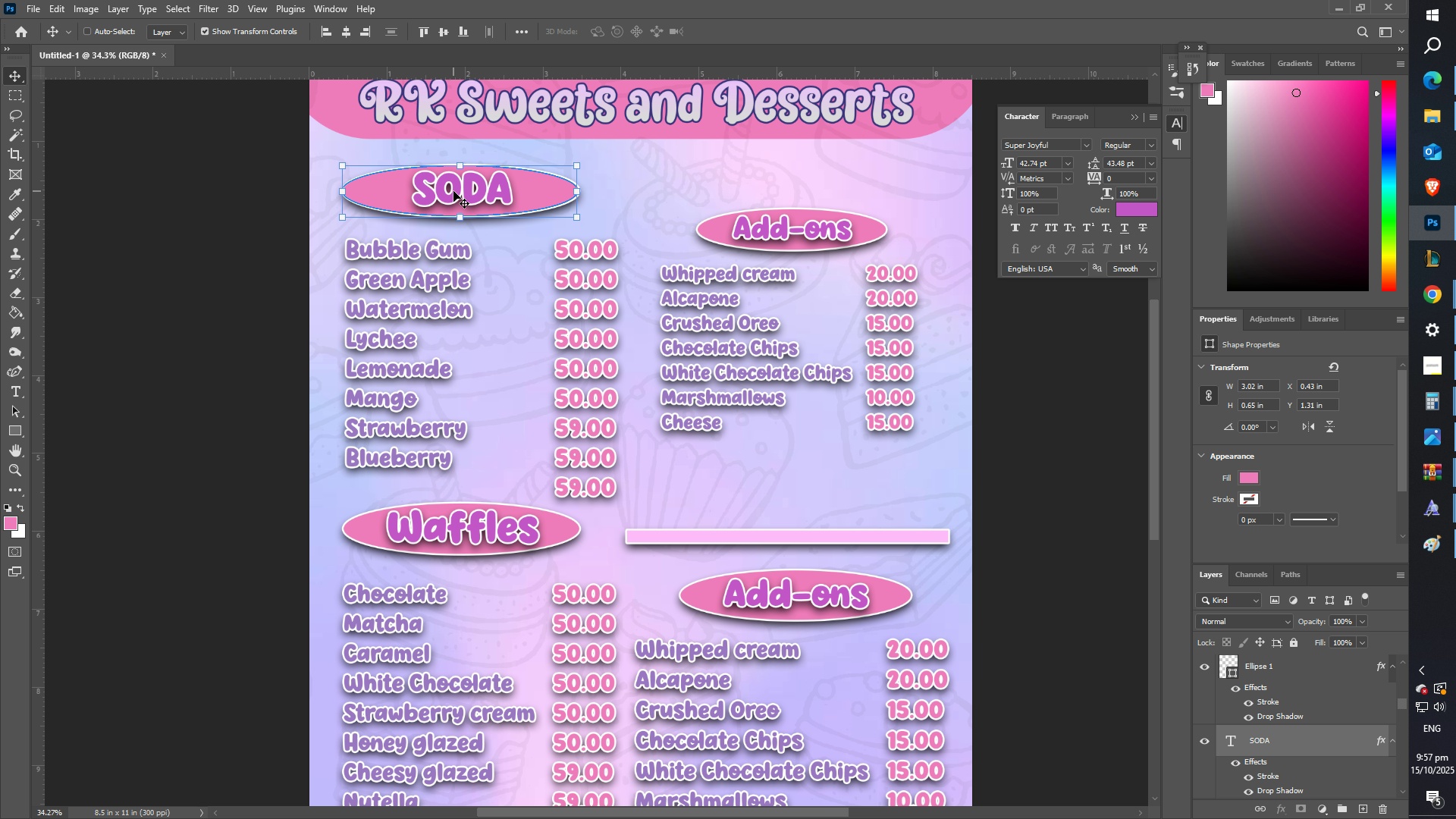 
key(ArrowLeft)
 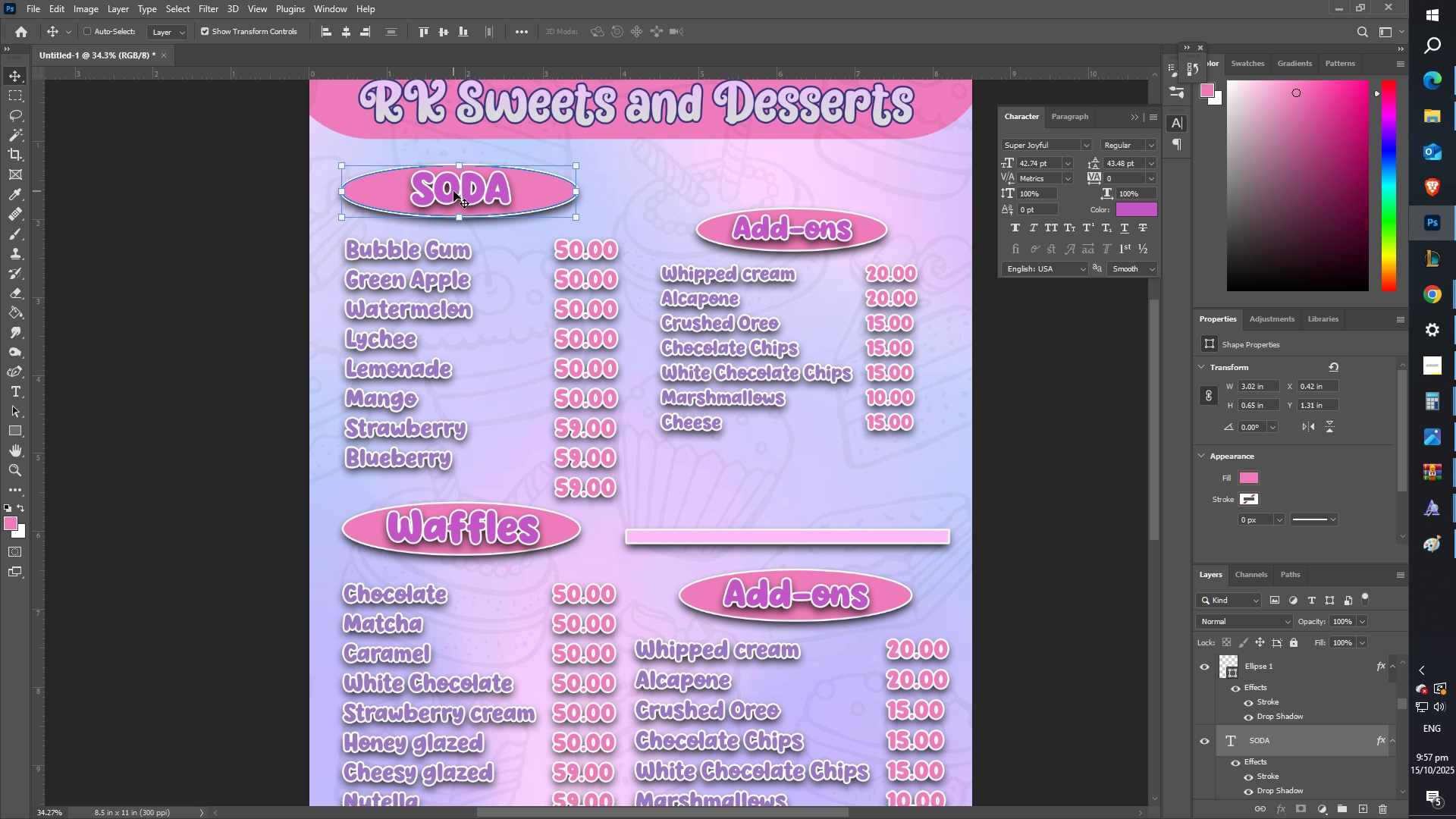 
key(ArrowLeft)
 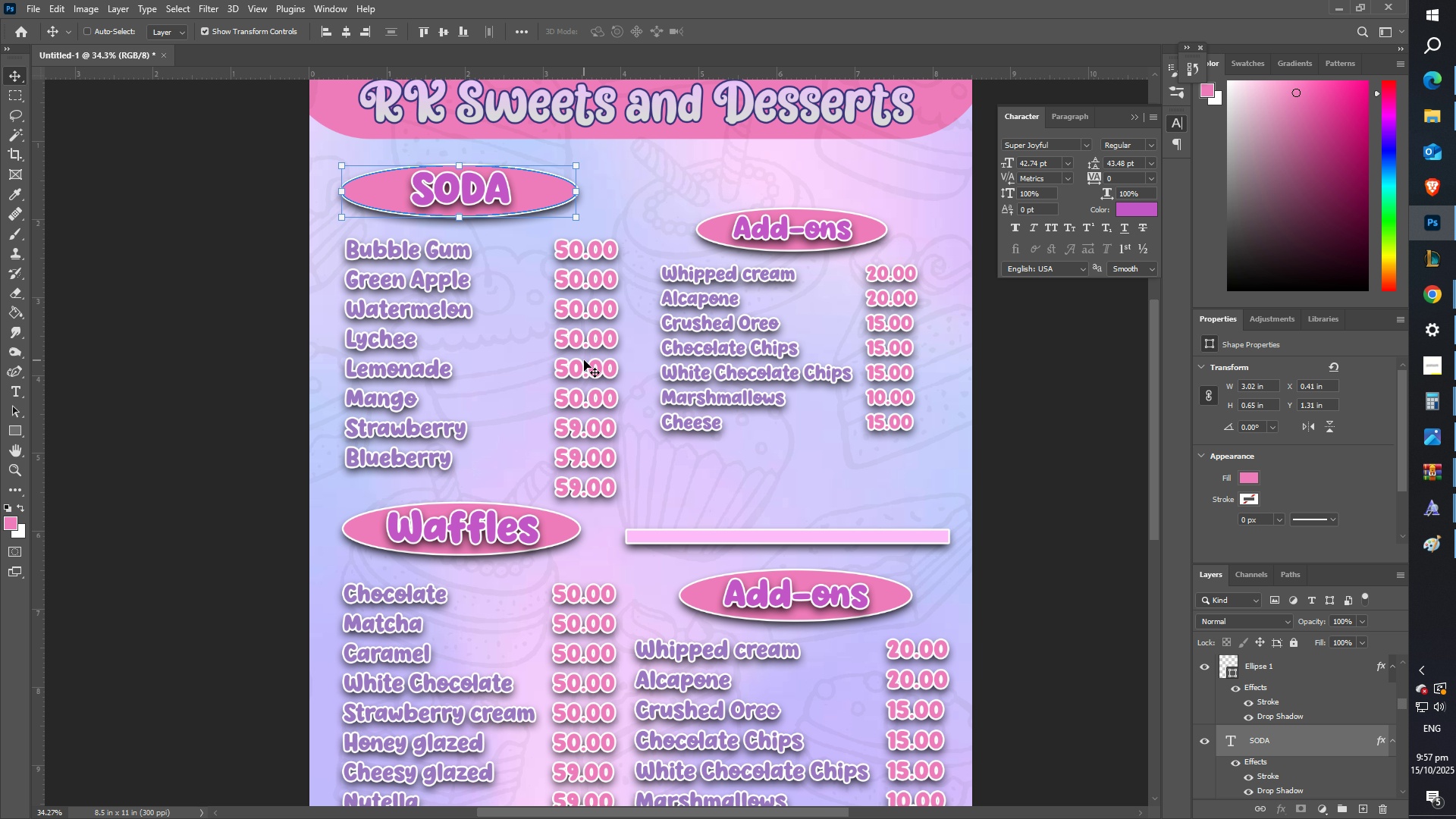 
type(zz)
 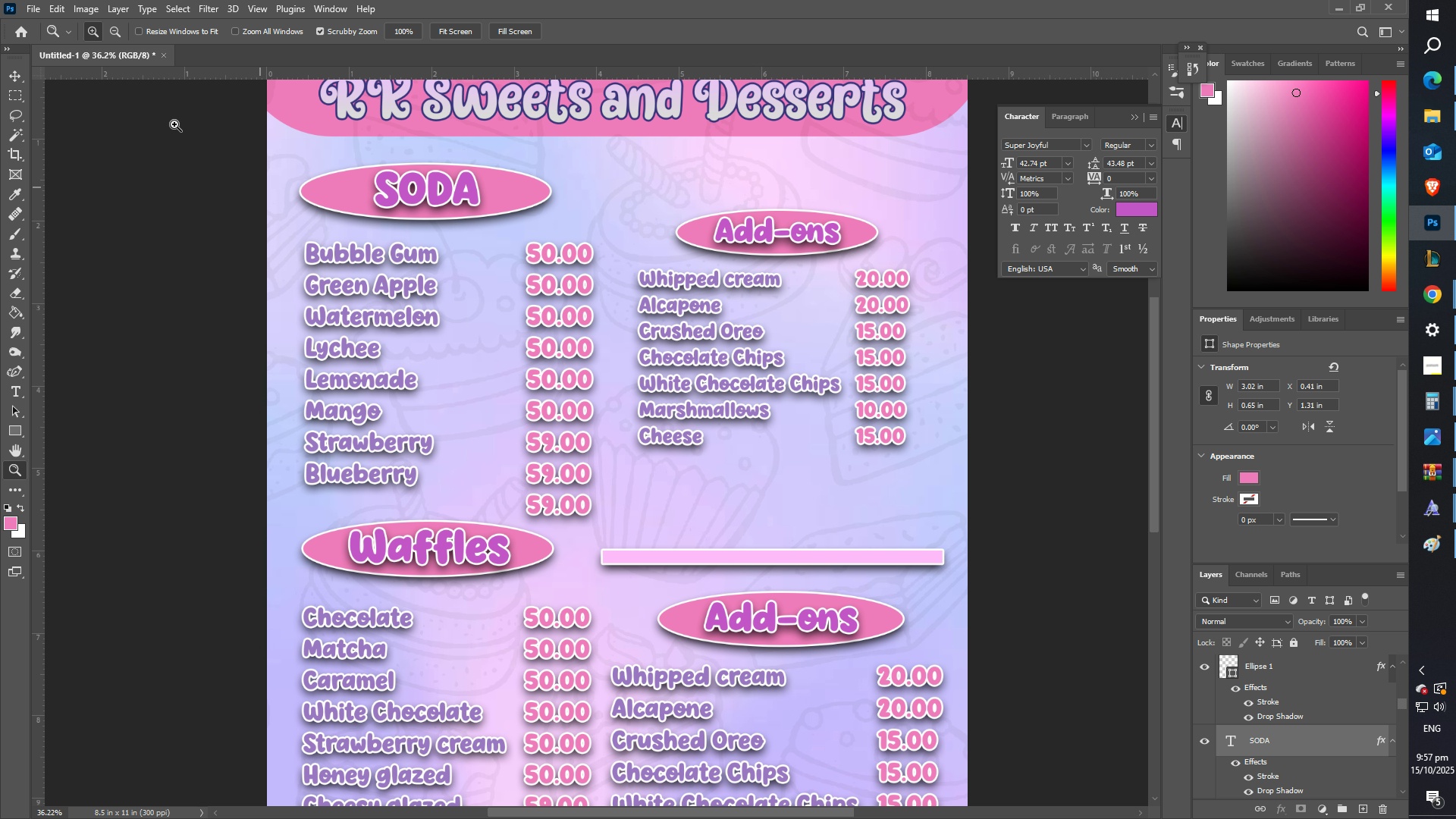 
left_click([10, 77])
 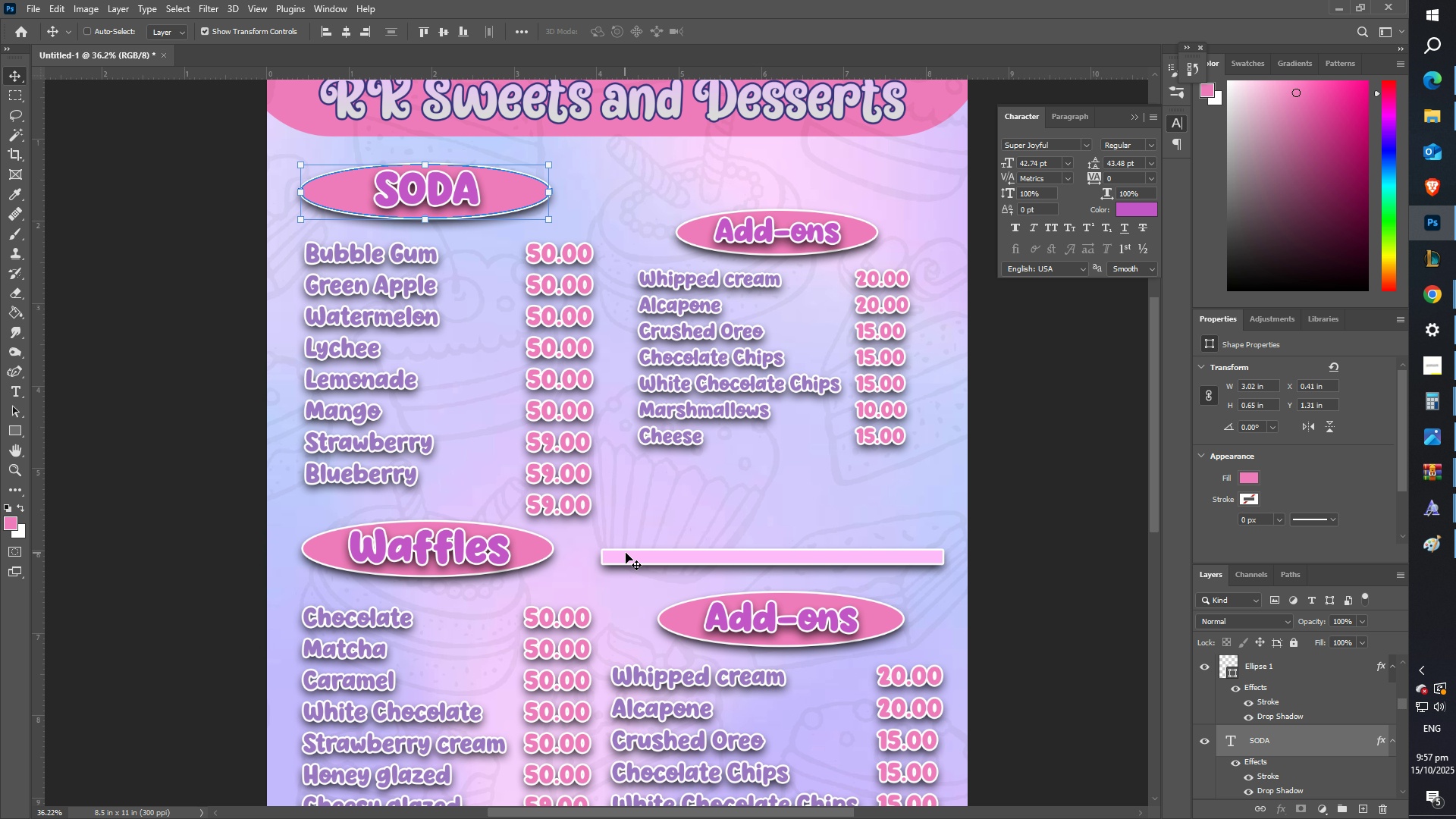 
right_click([628, 554])
 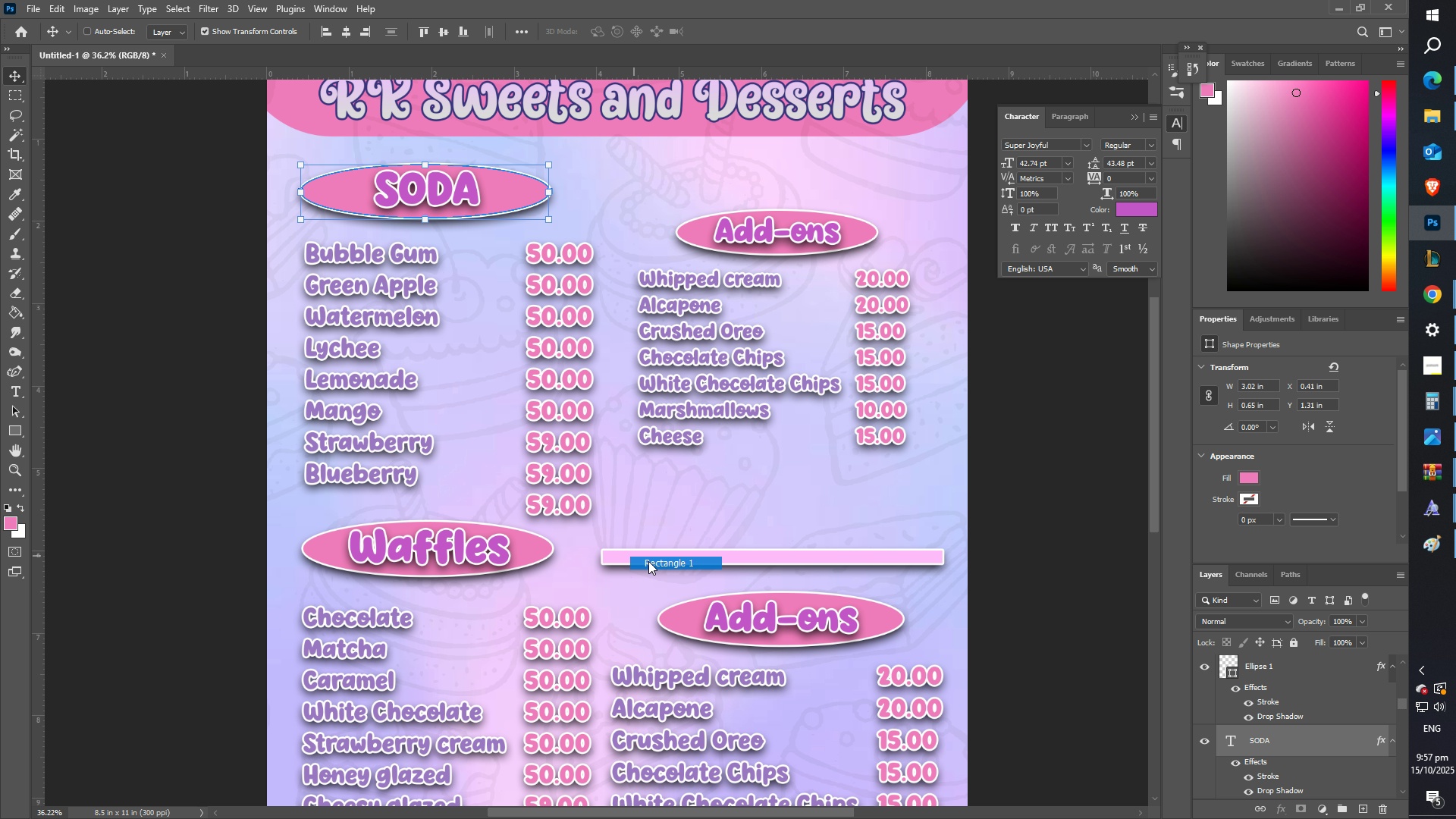 
left_click([648, 561])
 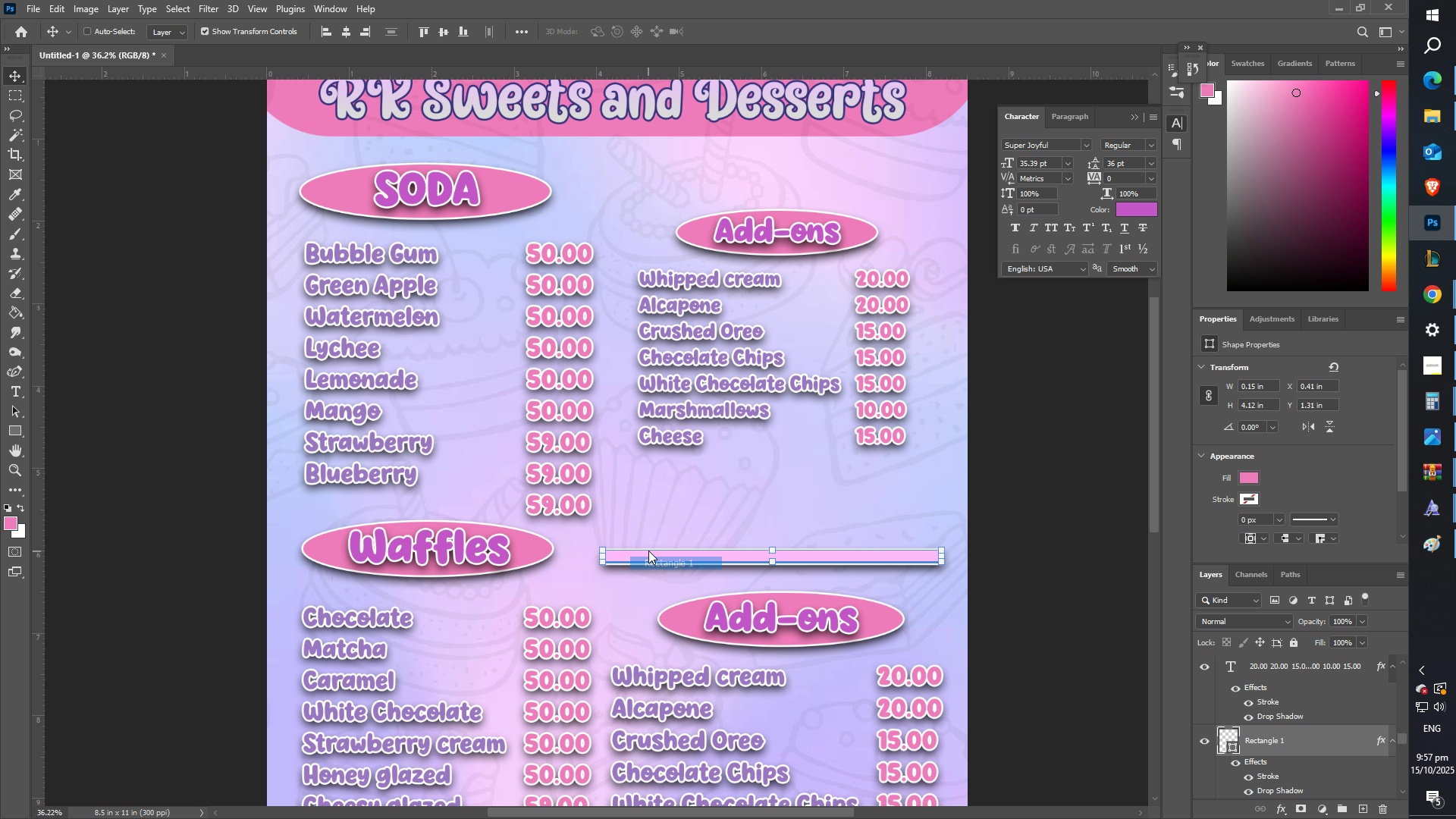 
key(Control+C)
 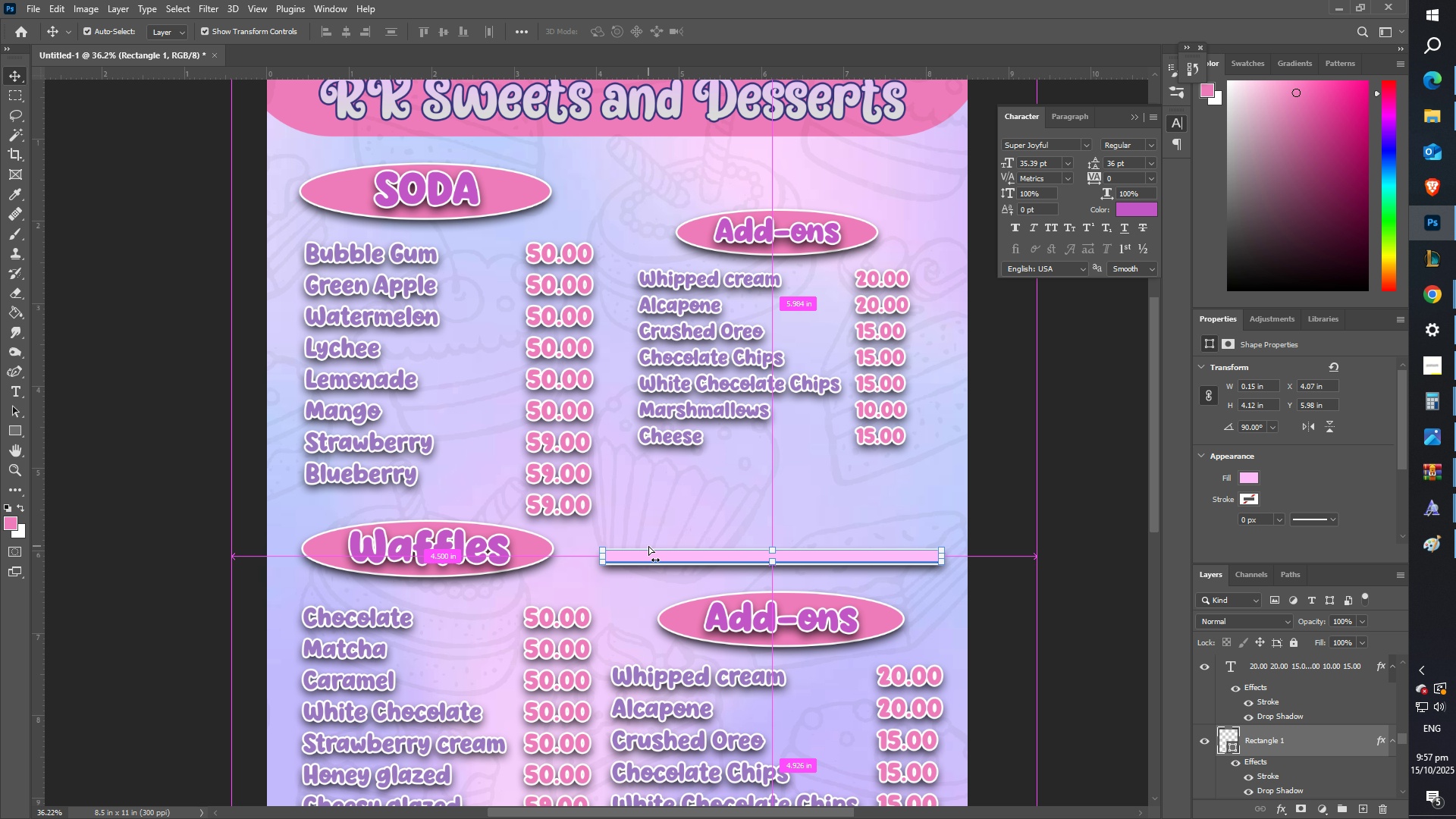 
key(Control+V)
 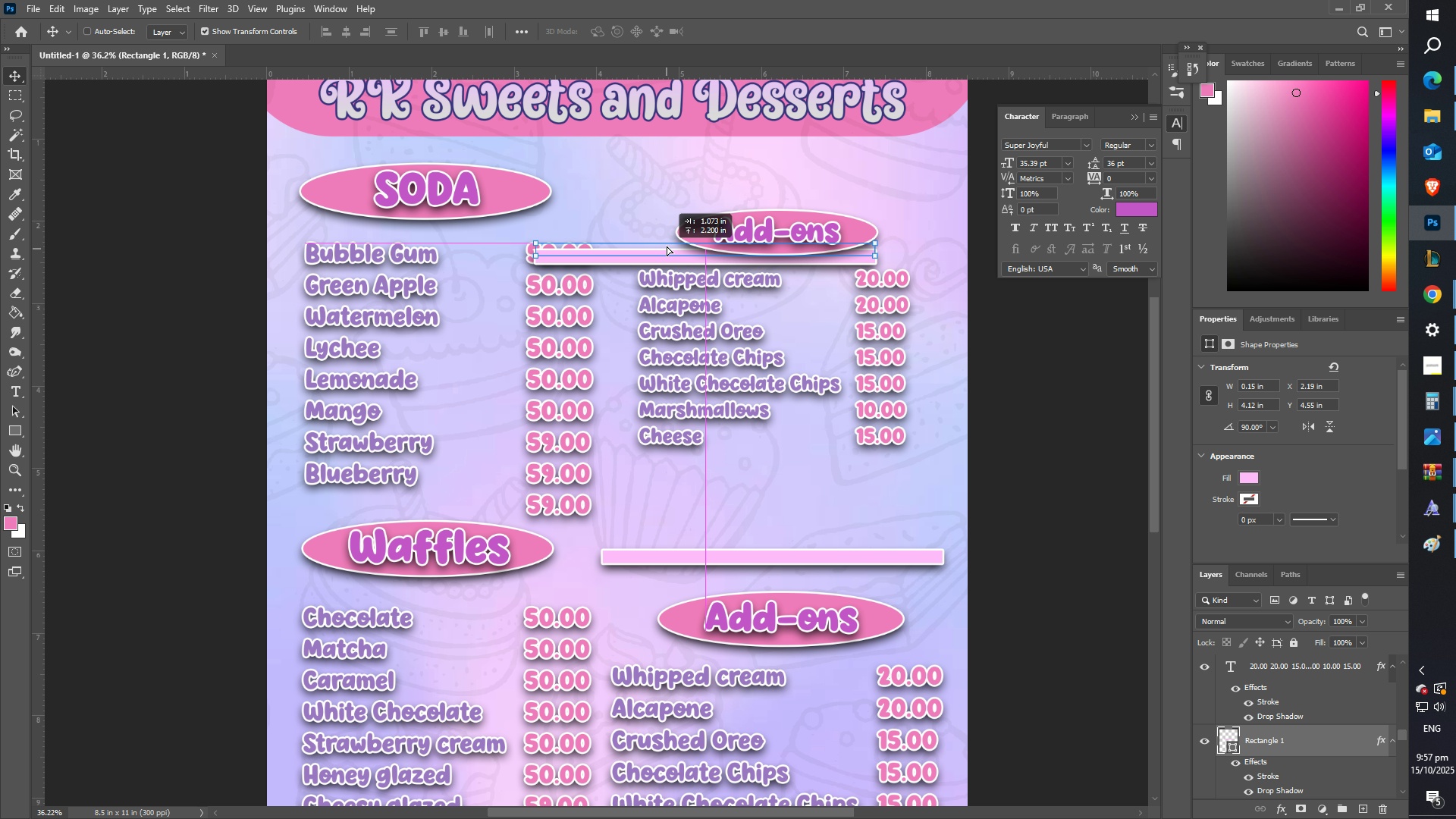 
mouse_move([706, 192])
 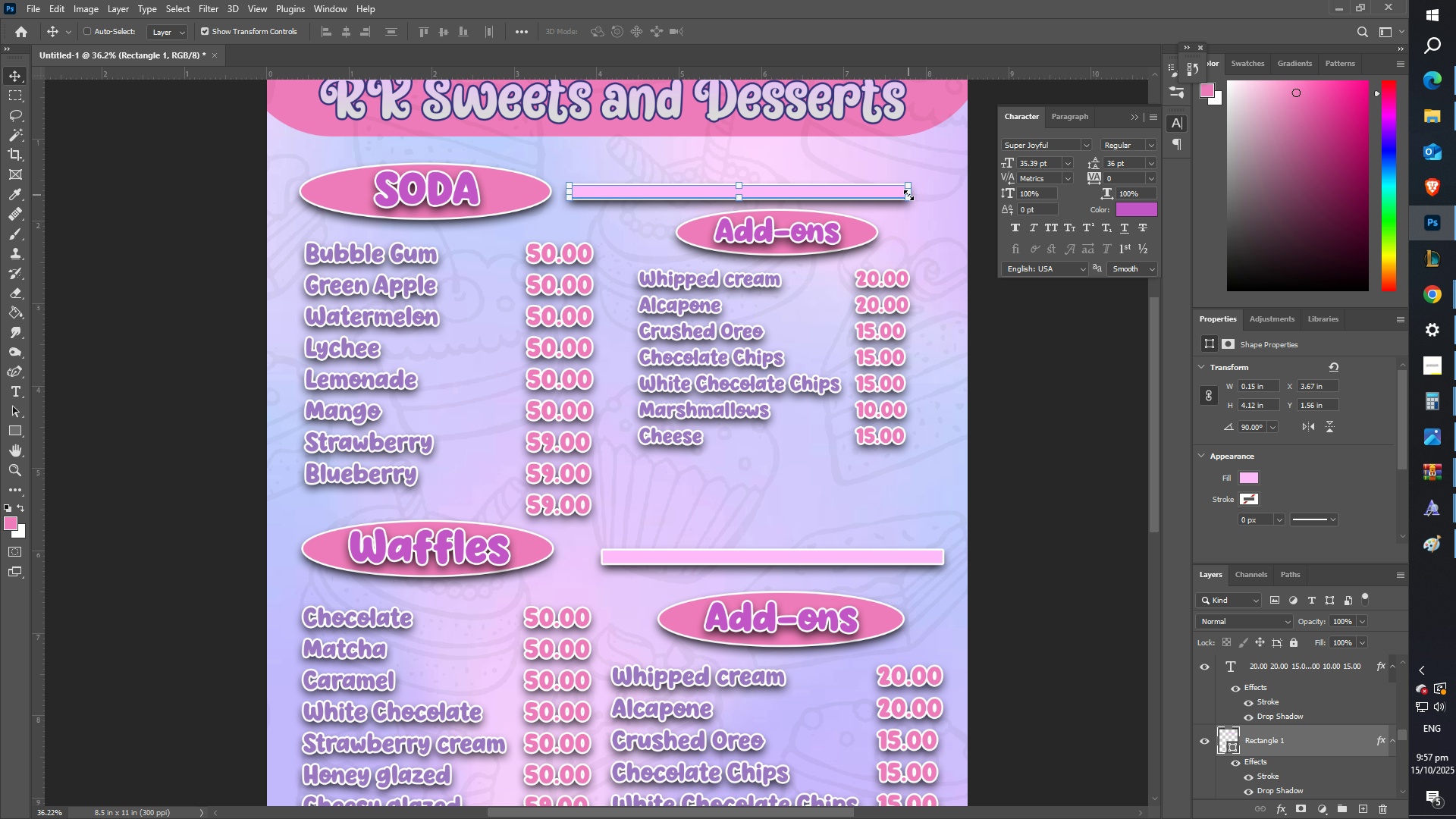 
hold_key(key=ShiftLeft, duration=1.13)
 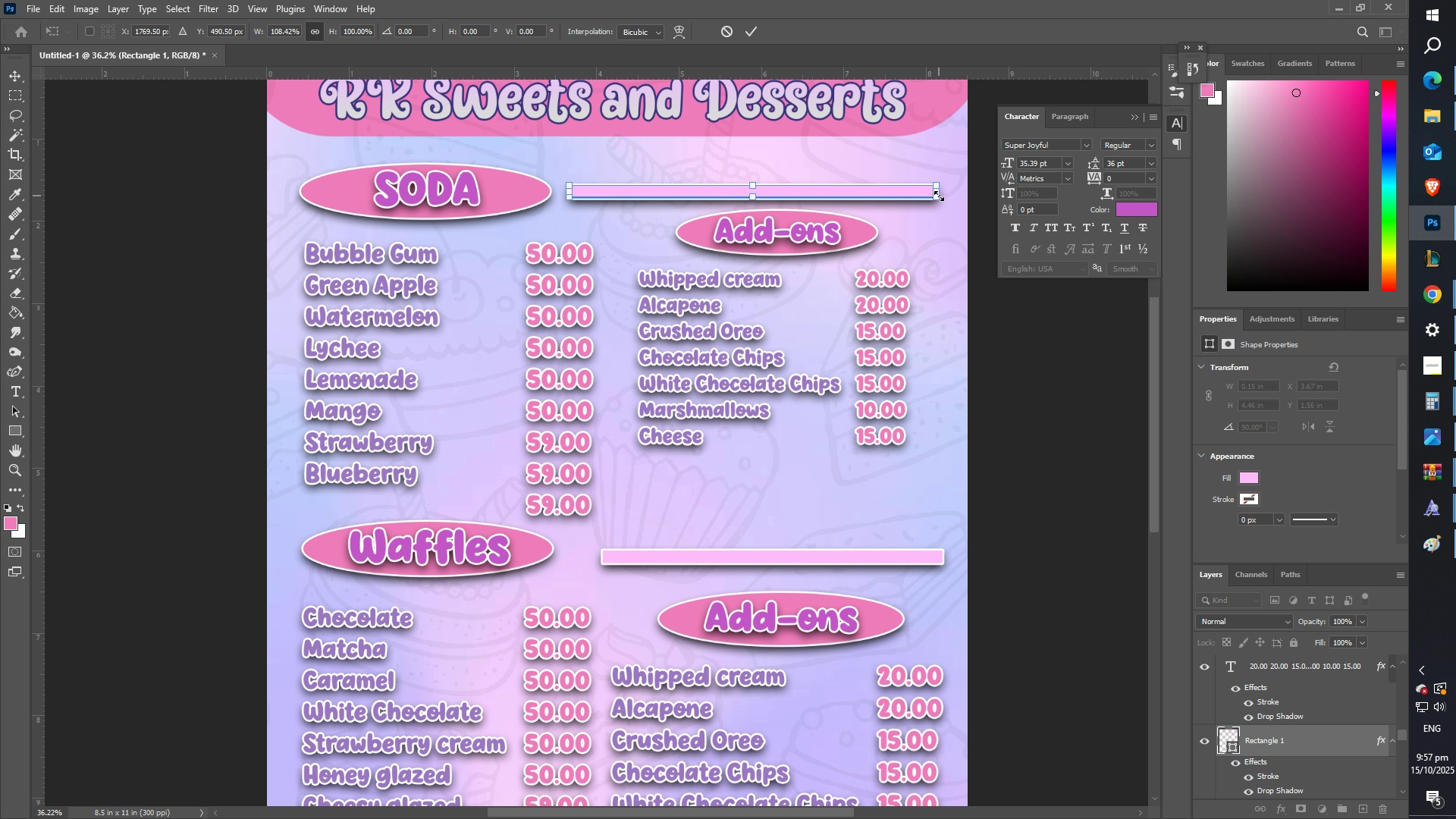 
hold_key(key=ShiftLeft, duration=1.53)
 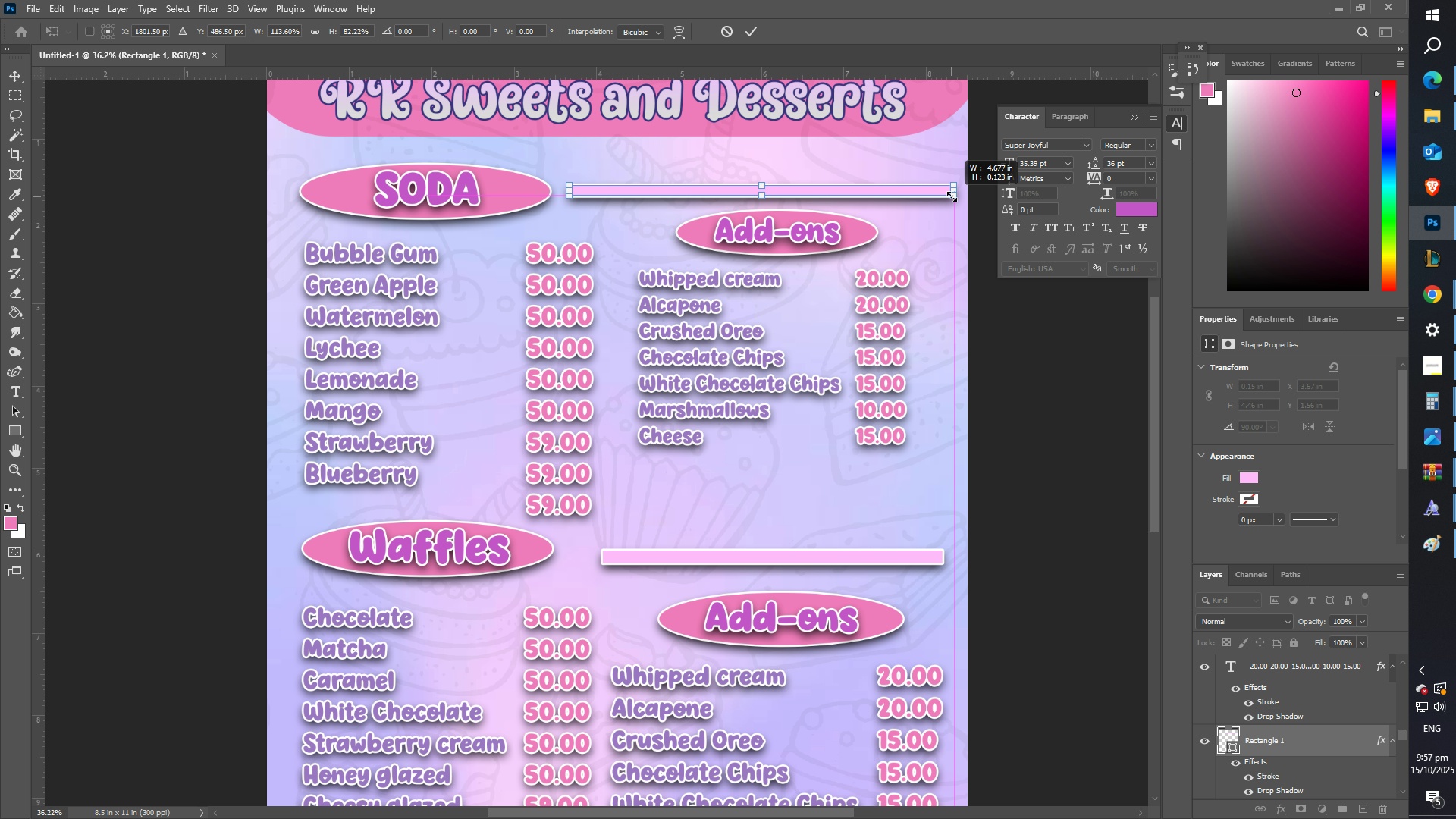 
hold_key(key=ShiftLeft, duration=1.21)
 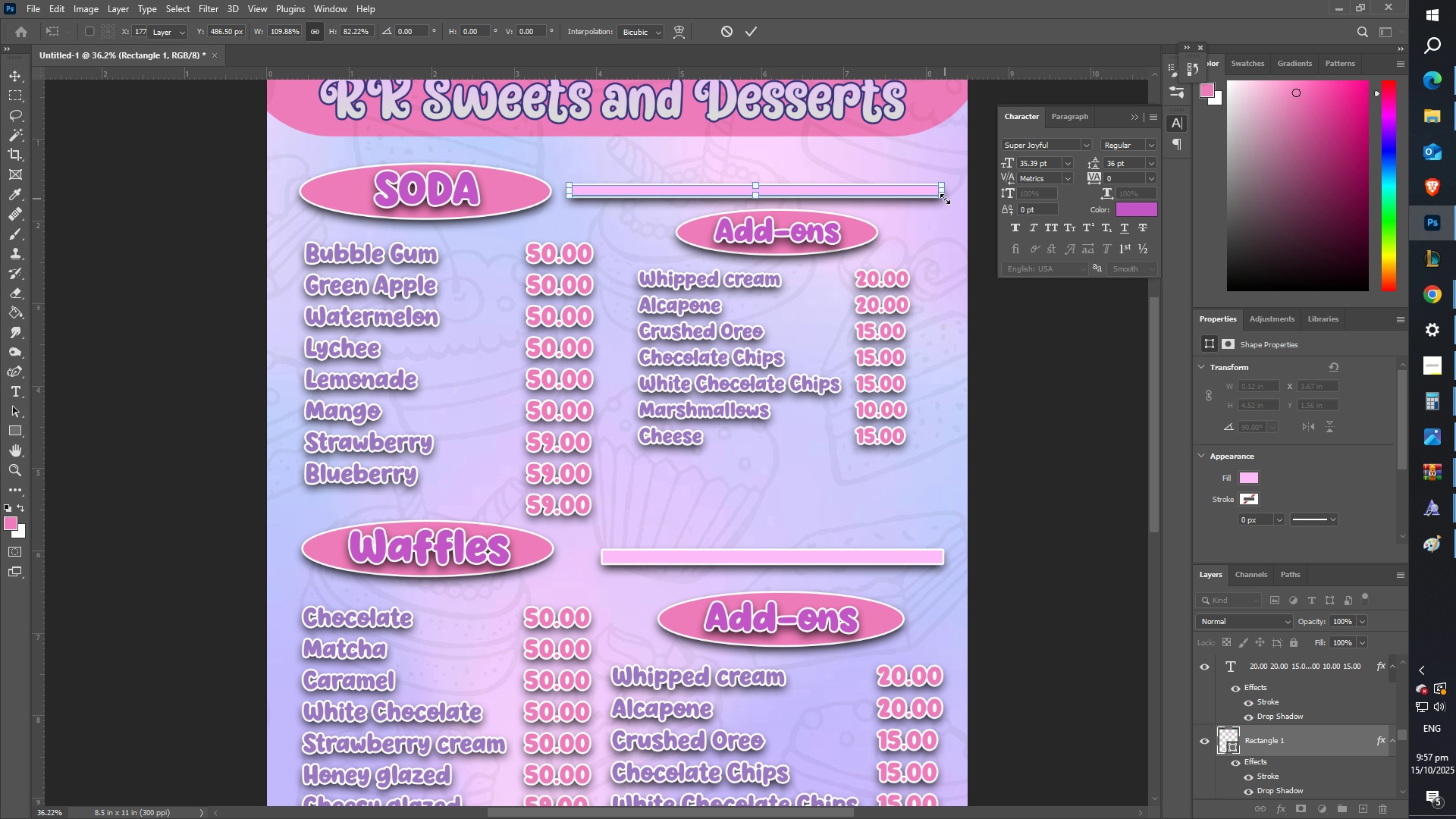 
key(Enter)
 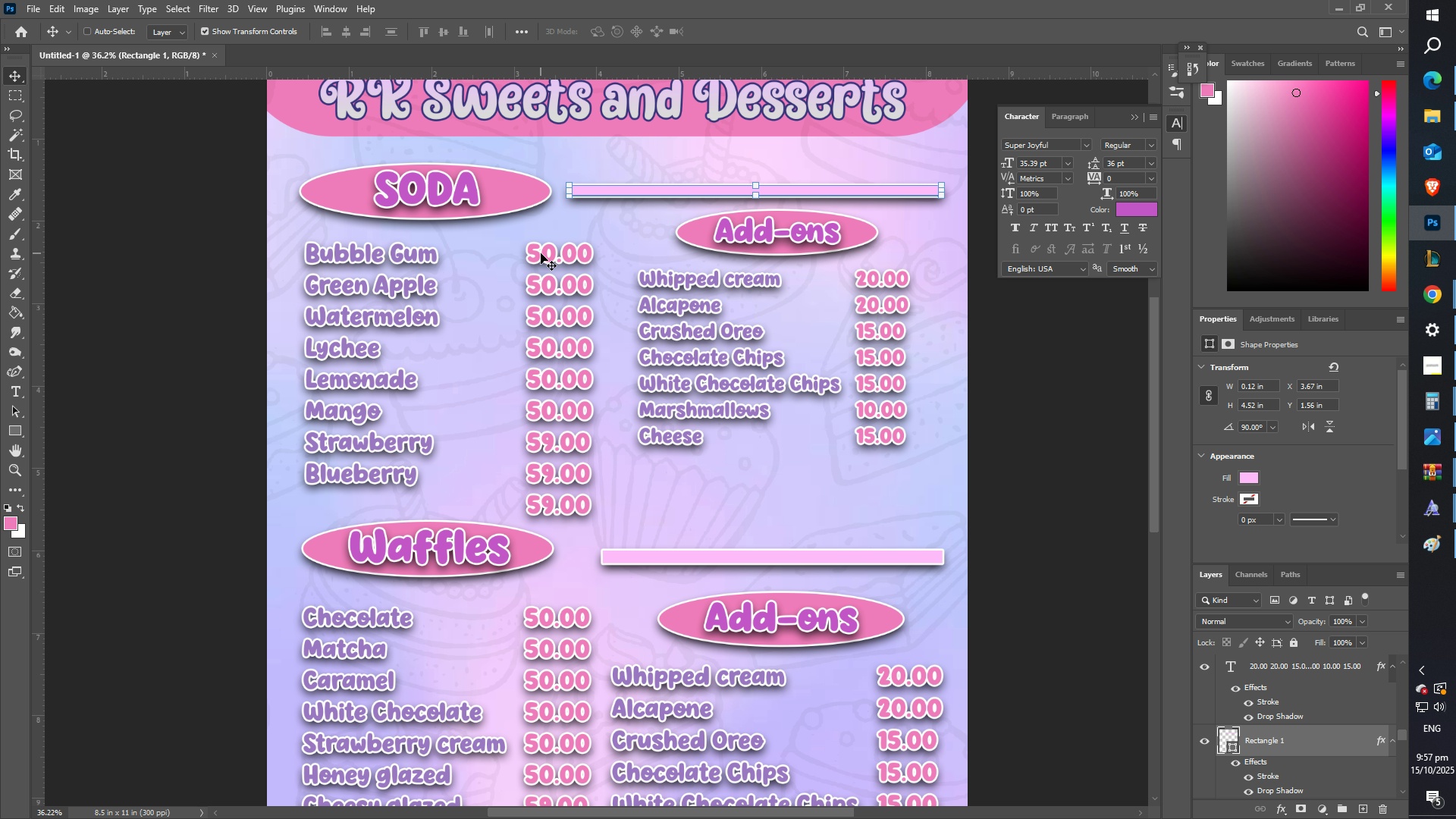 
type(zz)
 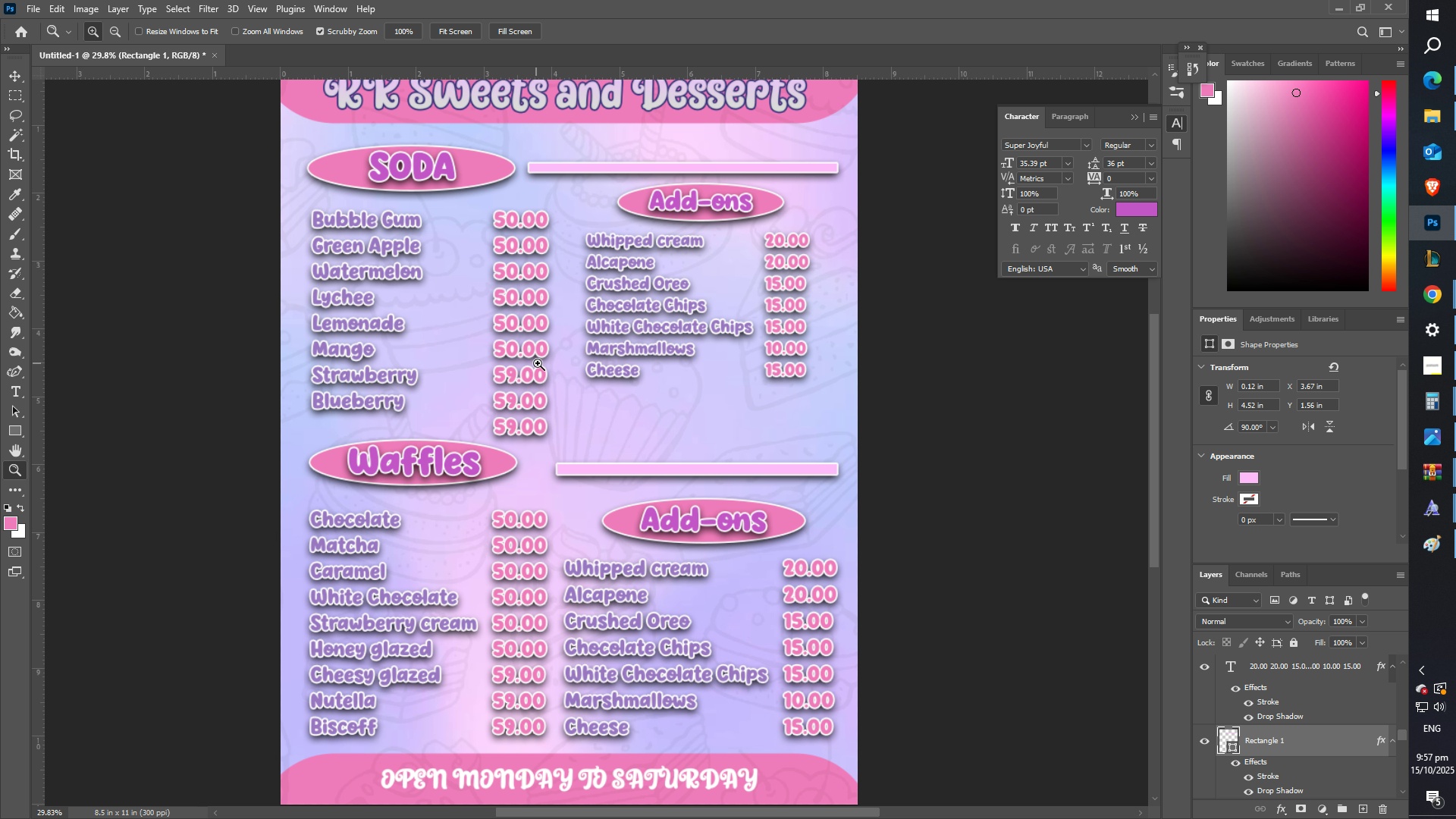 
scroll: coordinate [472, 317], scroll_direction: up, amount: 2.0
 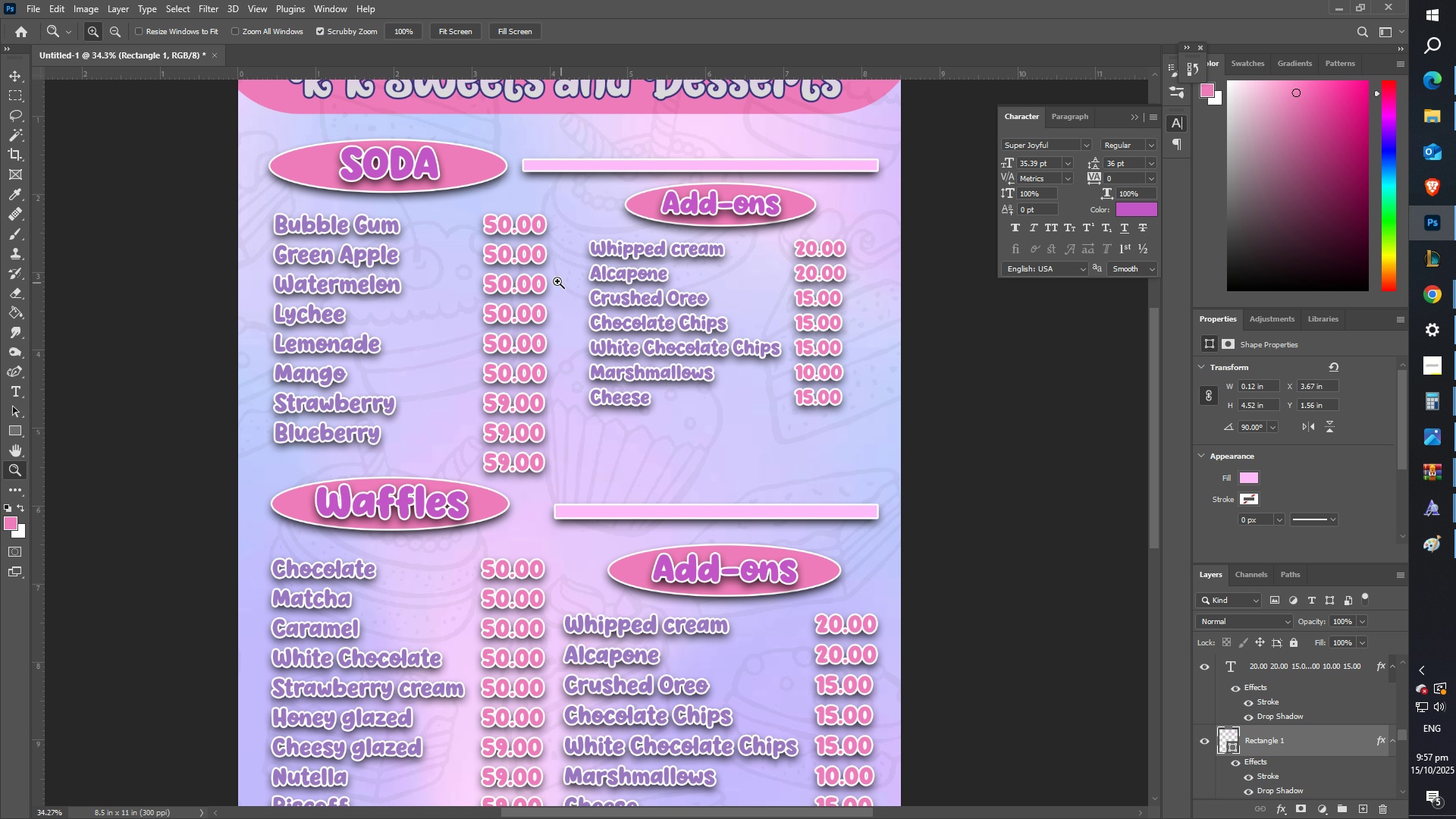 
scroll: coordinate [603, 385], scroll_direction: down, amount: 7.0
 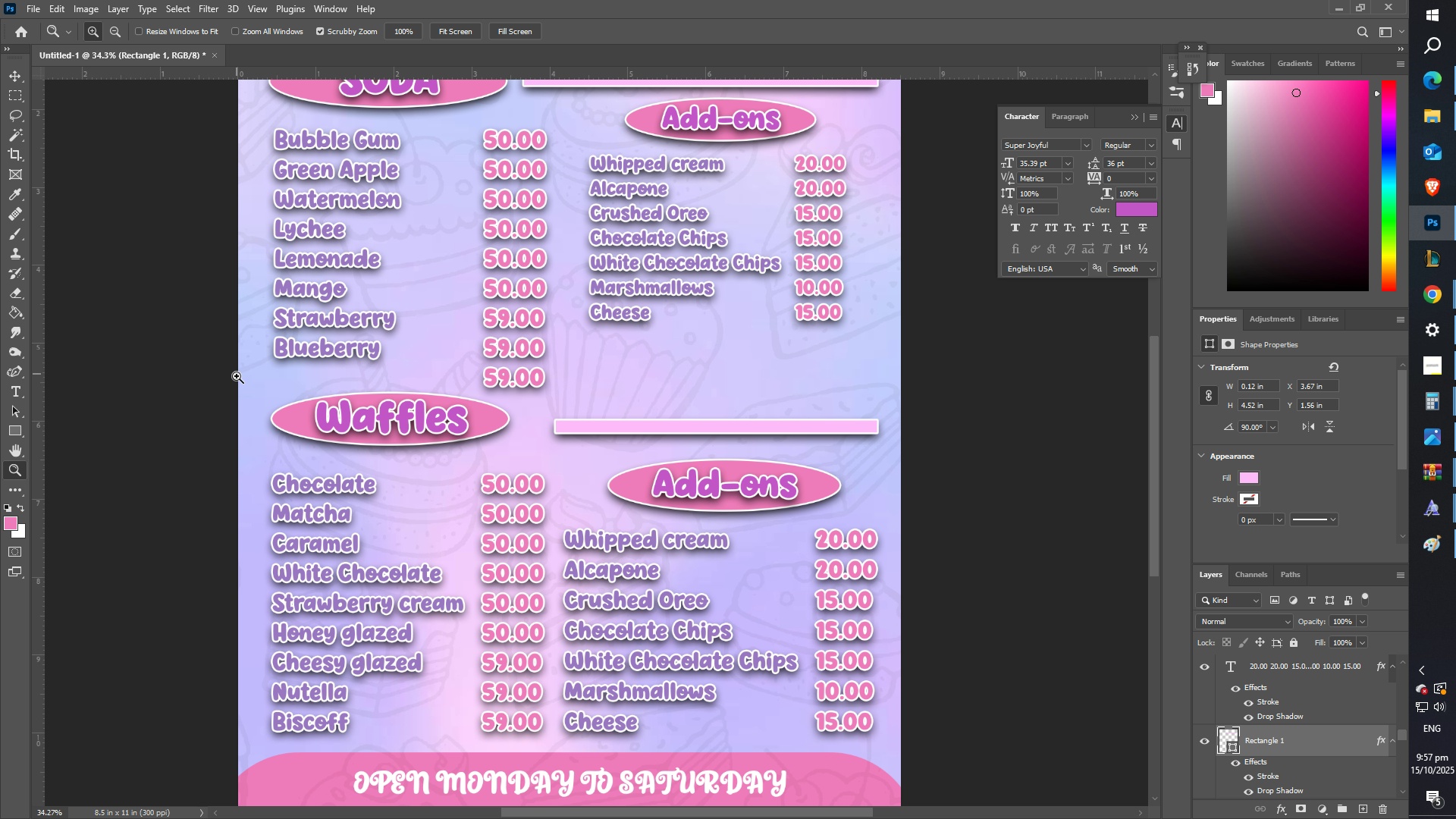 
scroll: coordinate [532, 412], scroll_direction: up, amount: 6.0
 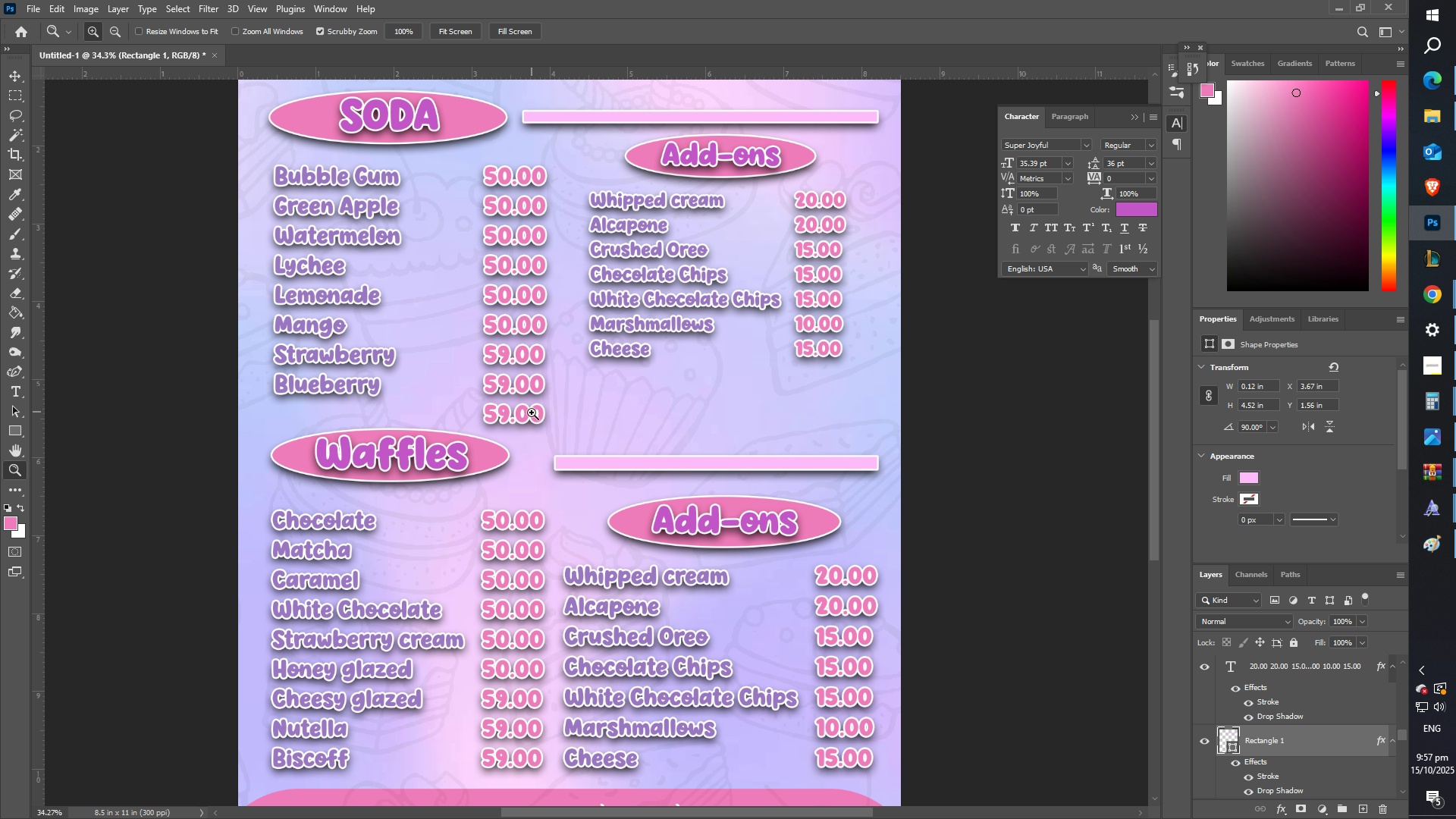 
scroll: coordinate [532, 413], scroll_direction: down, amount: 5.0
 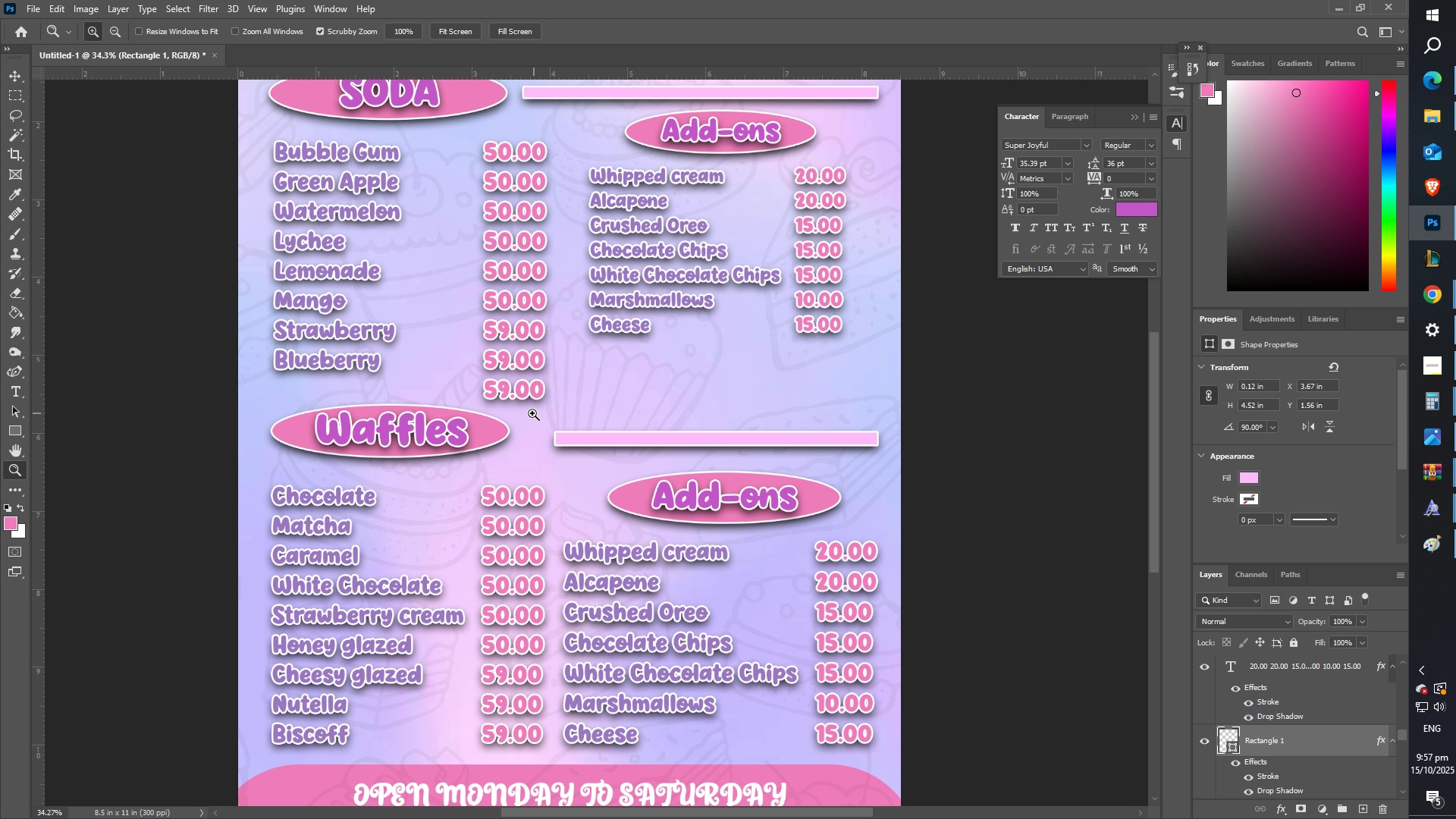 
scroll: coordinate [463, 374], scroll_direction: up, amount: 6.0
 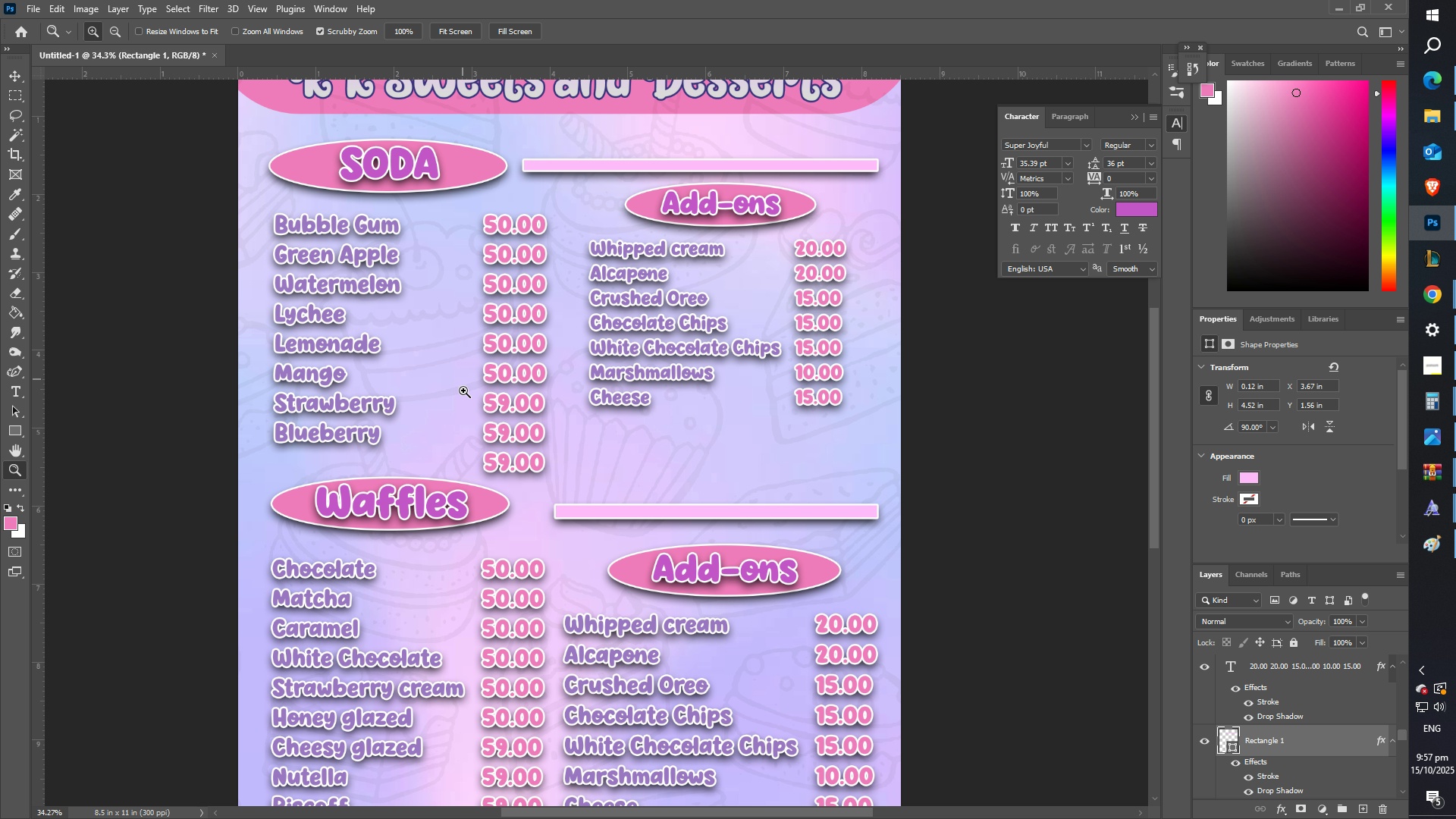 
scroll: coordinate [459, 467], scroll_direction: down, amount: 4.0
 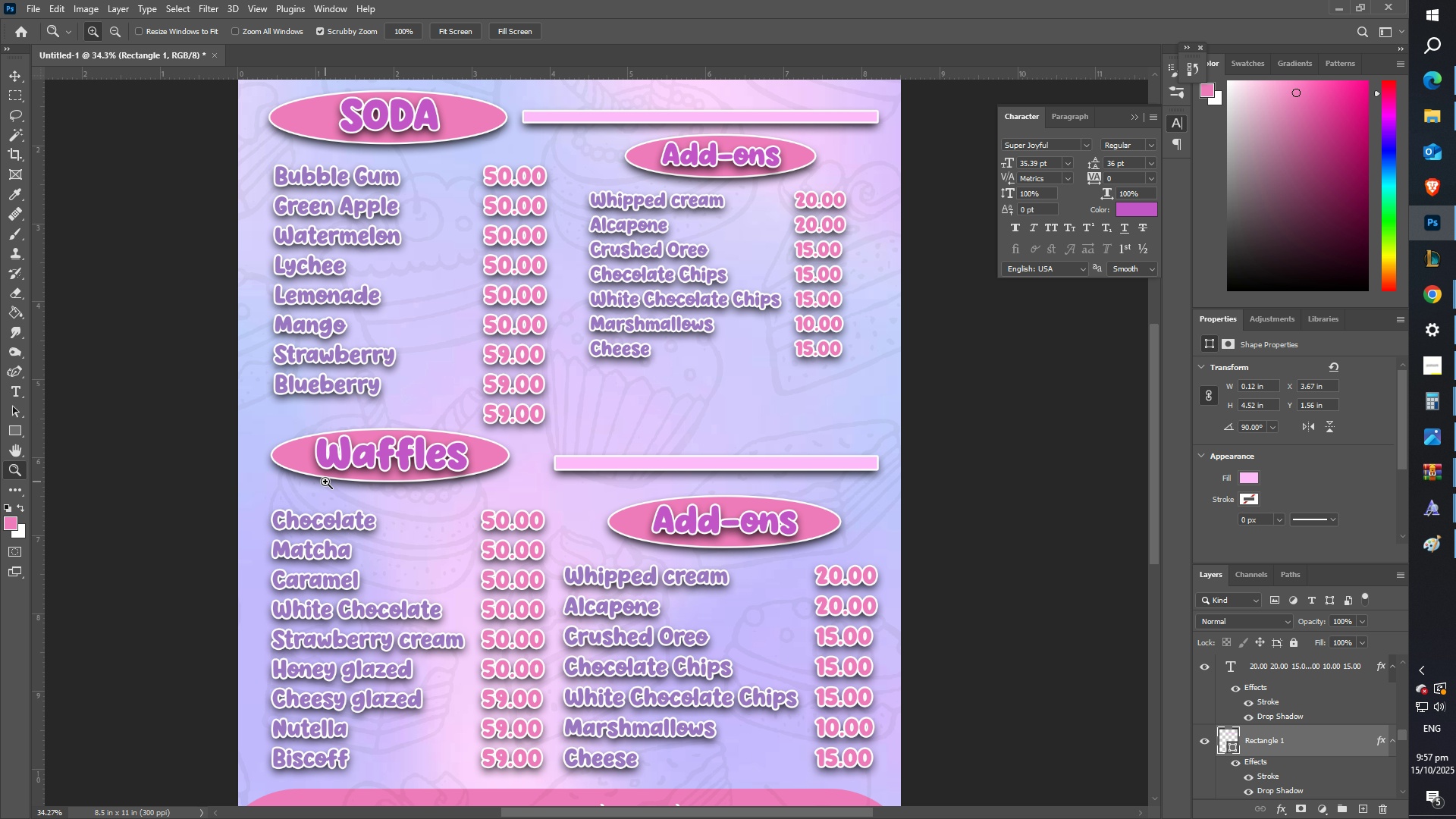 
scroll: coordinate [455, 466], scroll_direction: up, amount: 8.0
 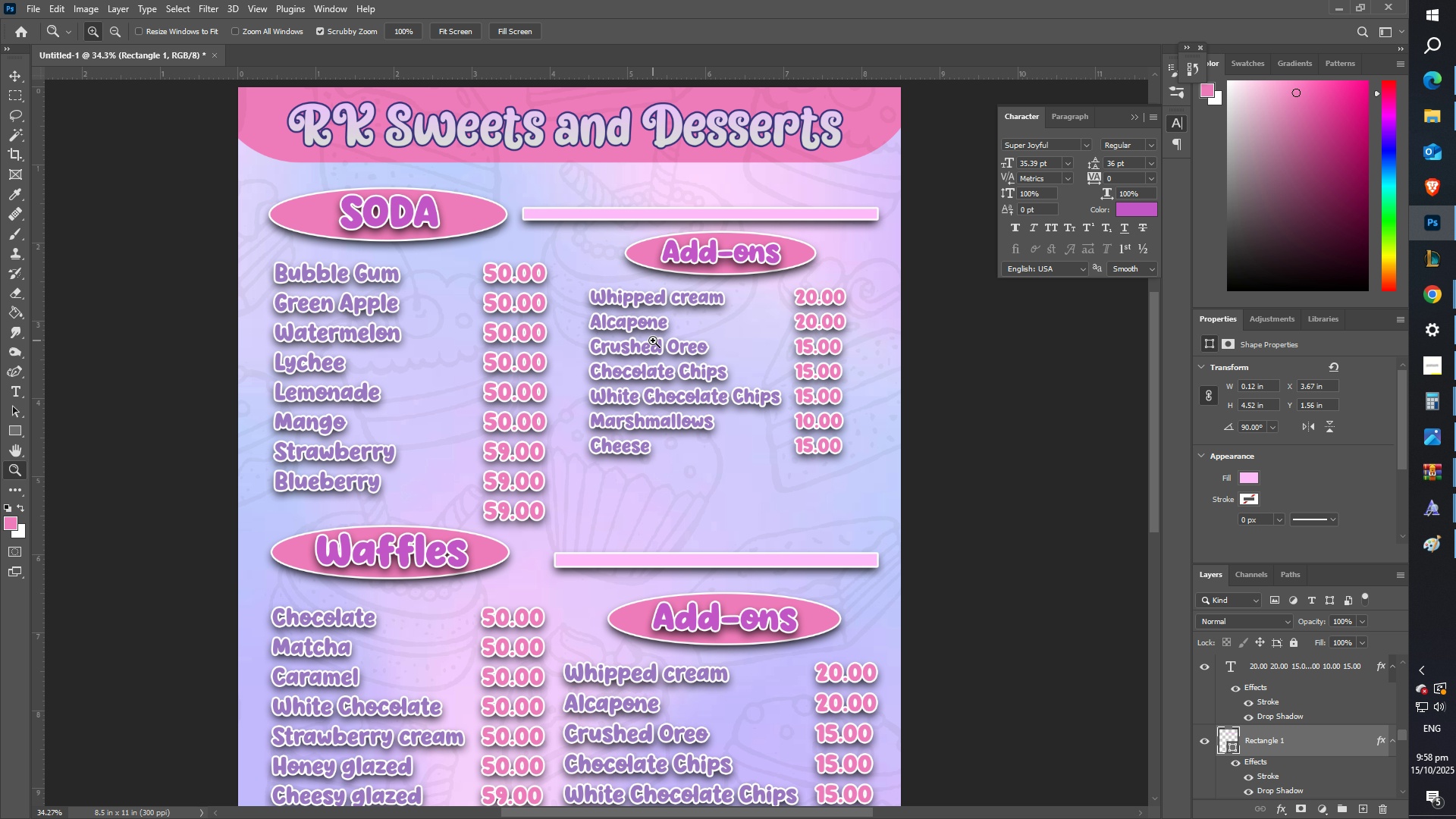 
key(T)
 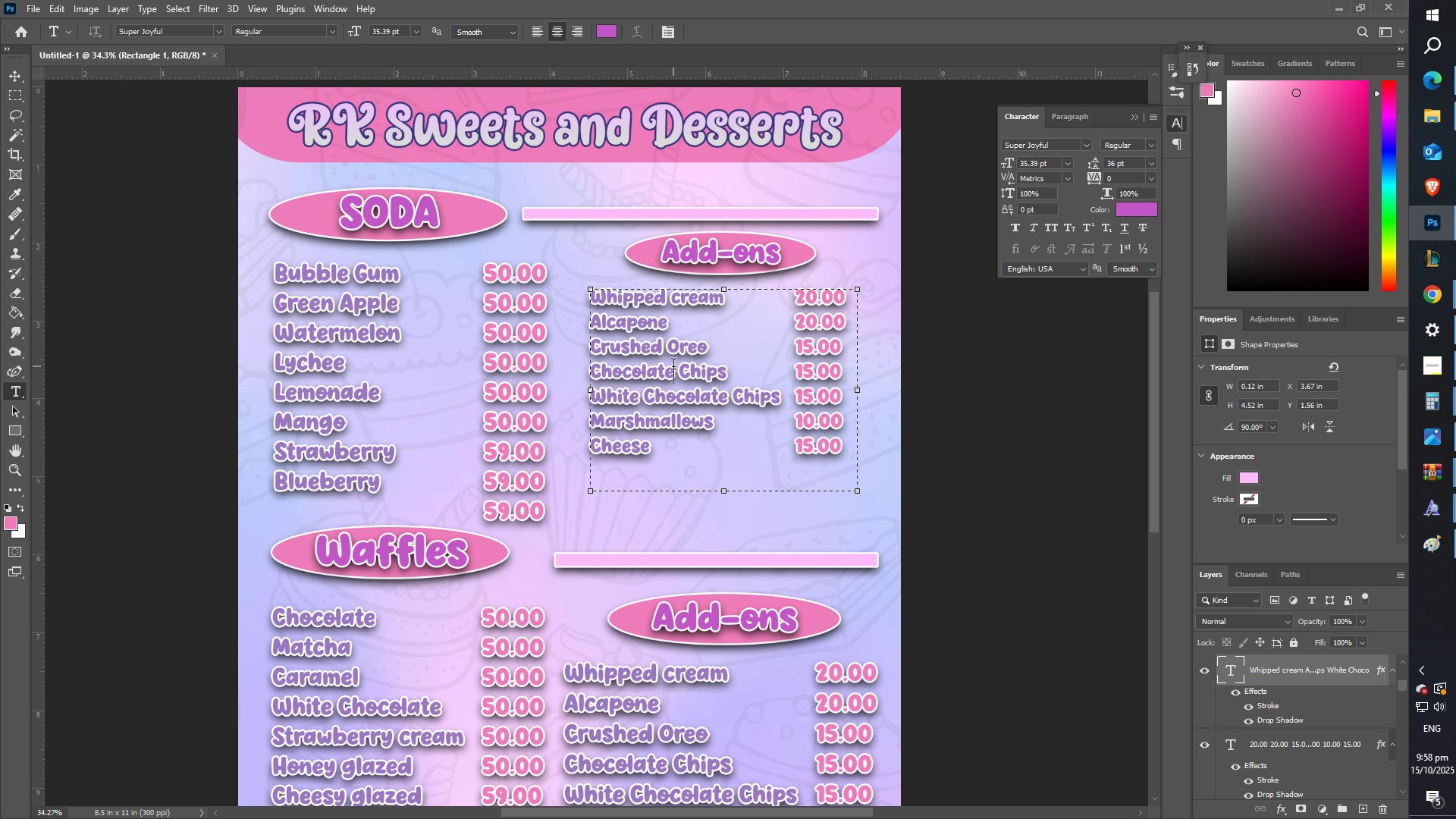 
left_click([673, 366])
 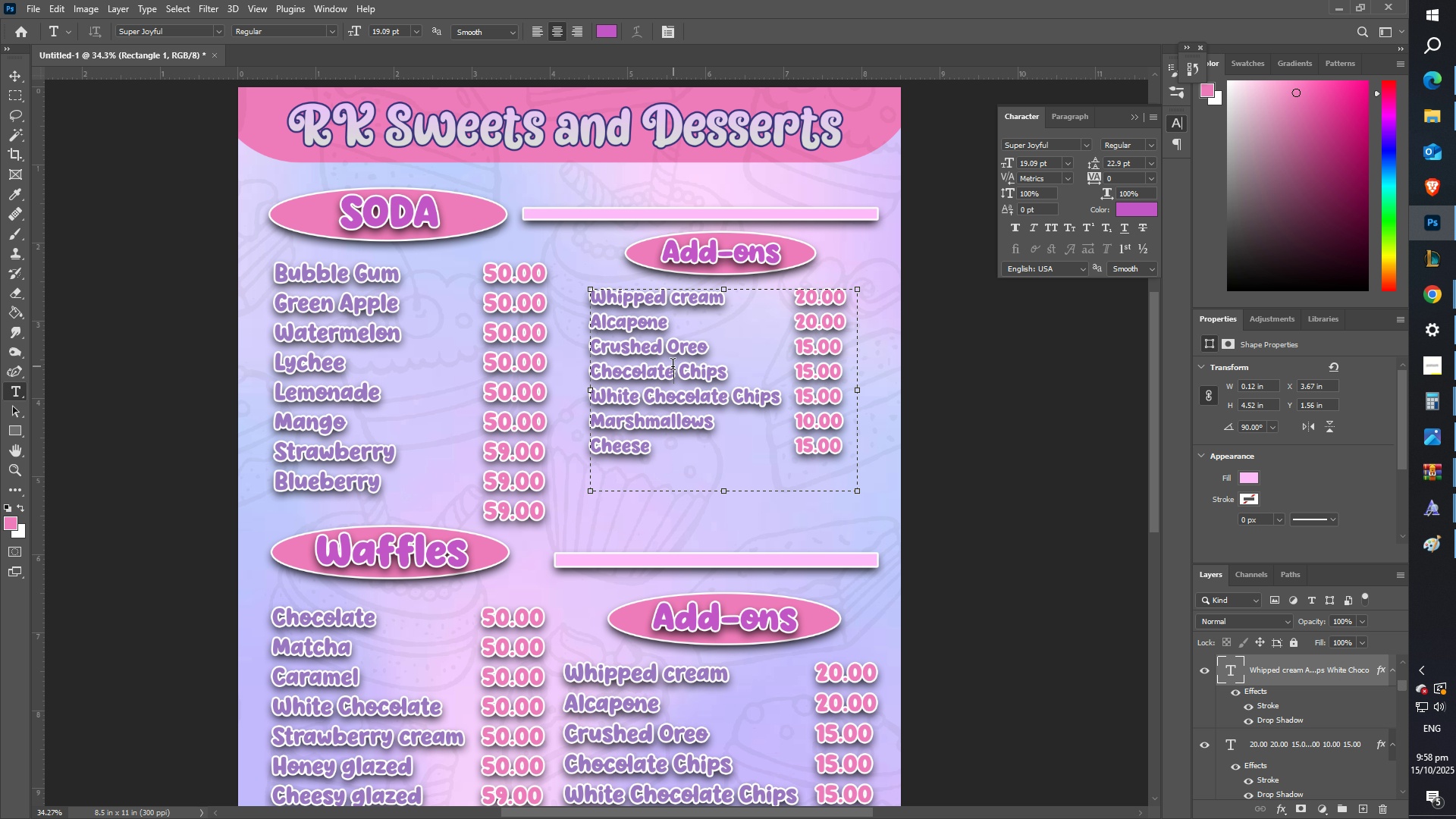 
key(Control+ControlLeft)
 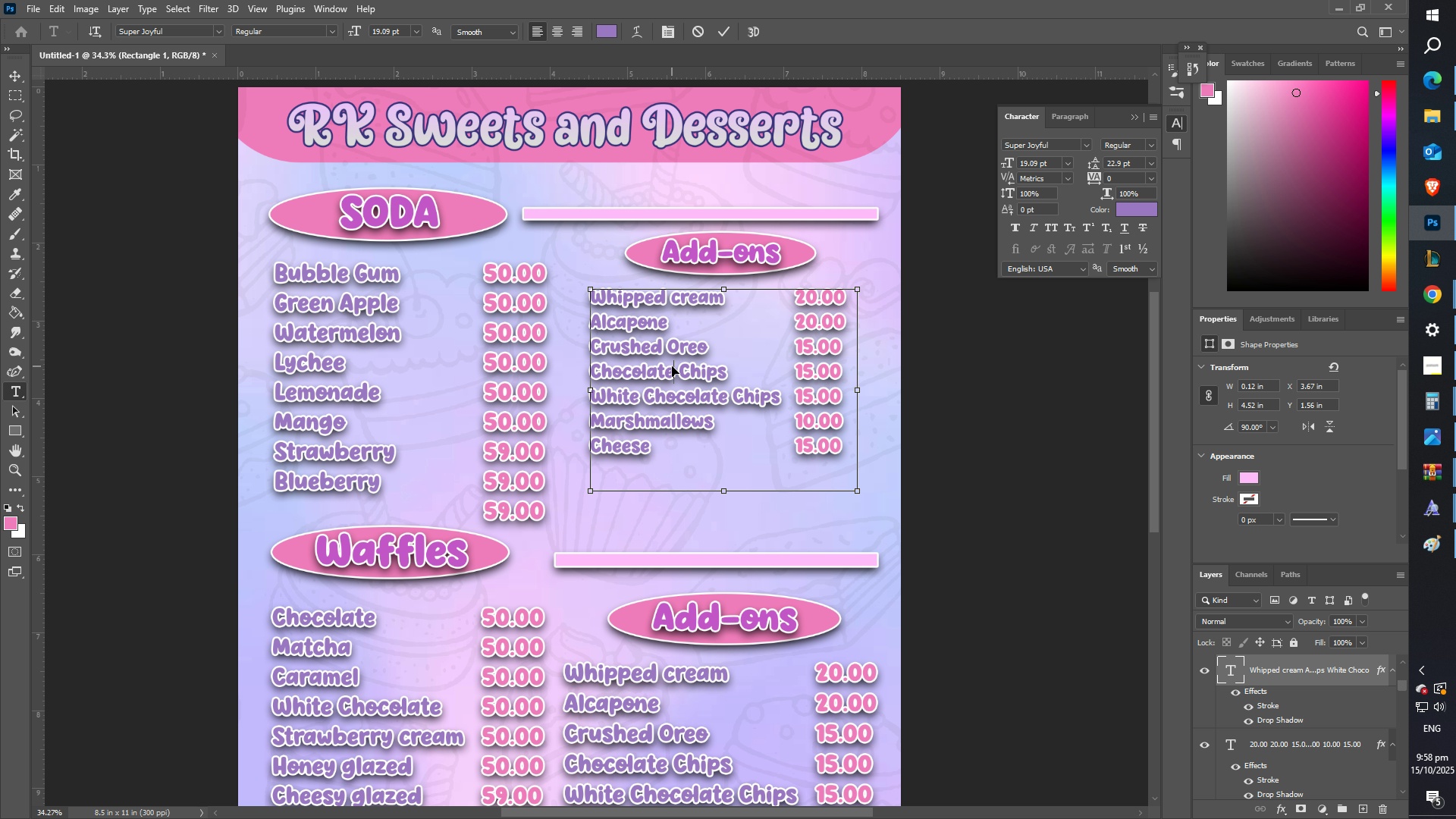 
key(Control+A)
 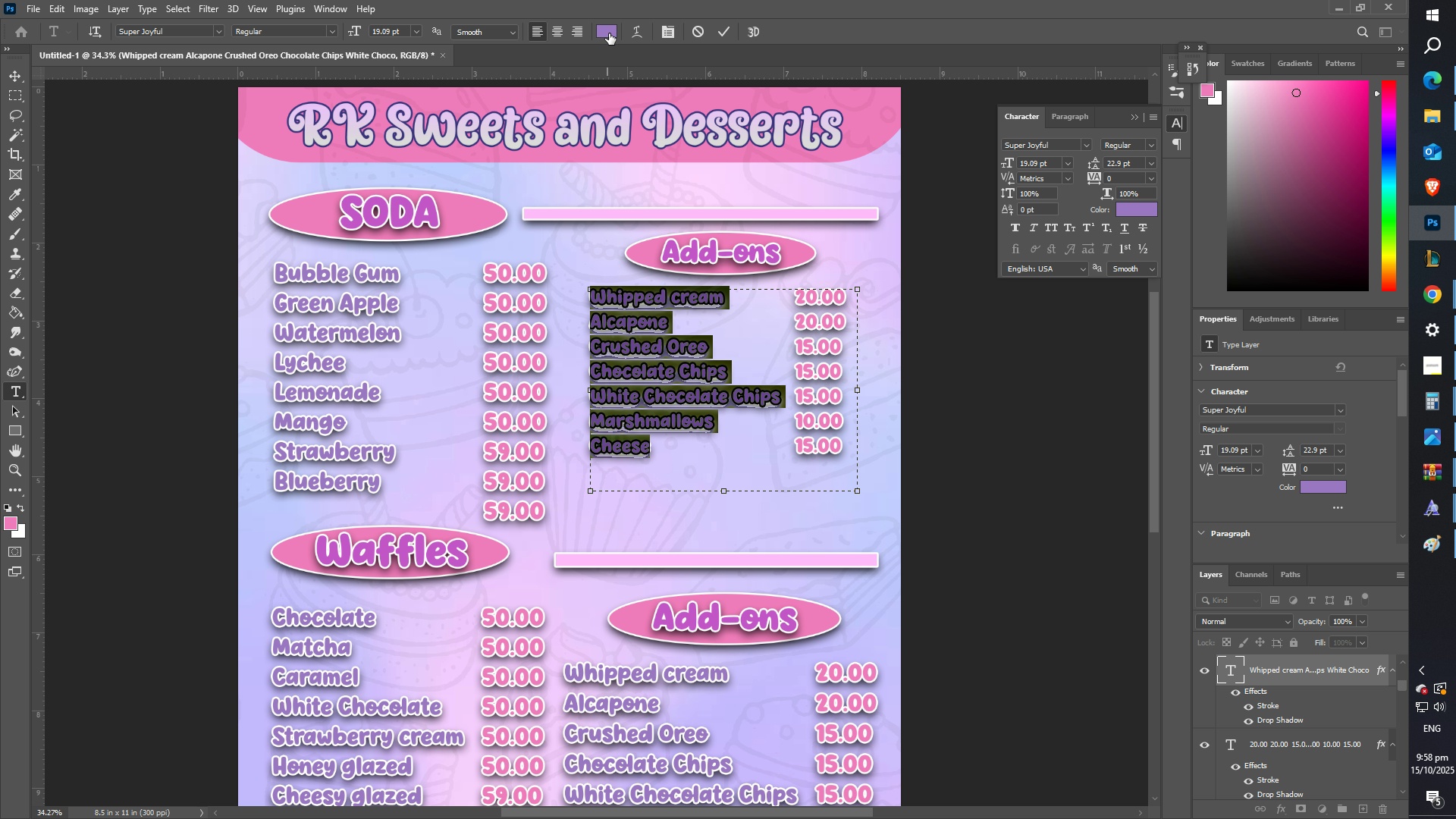 
left_click([610, 33])
 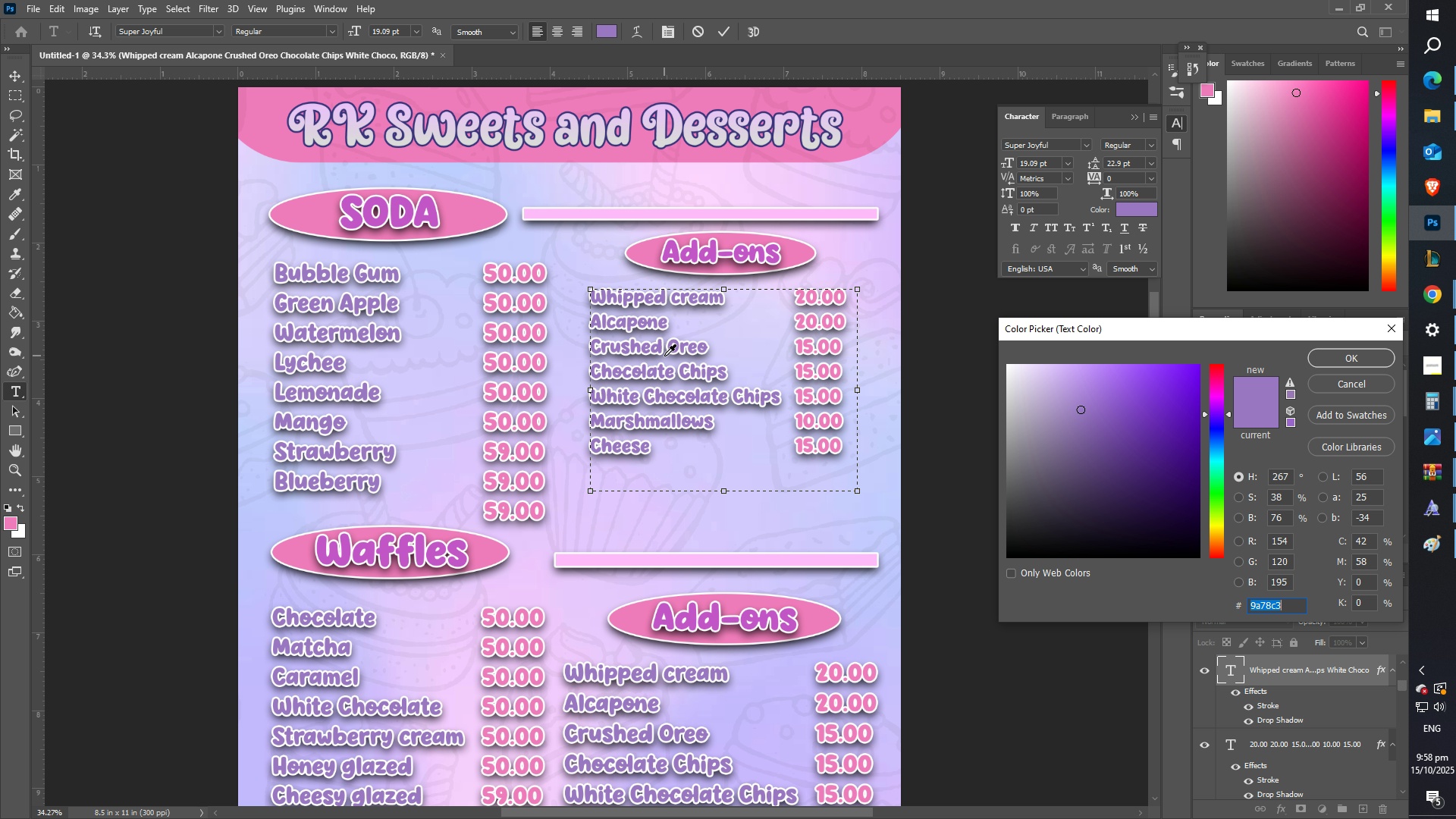 
left_click([1365, 384])
 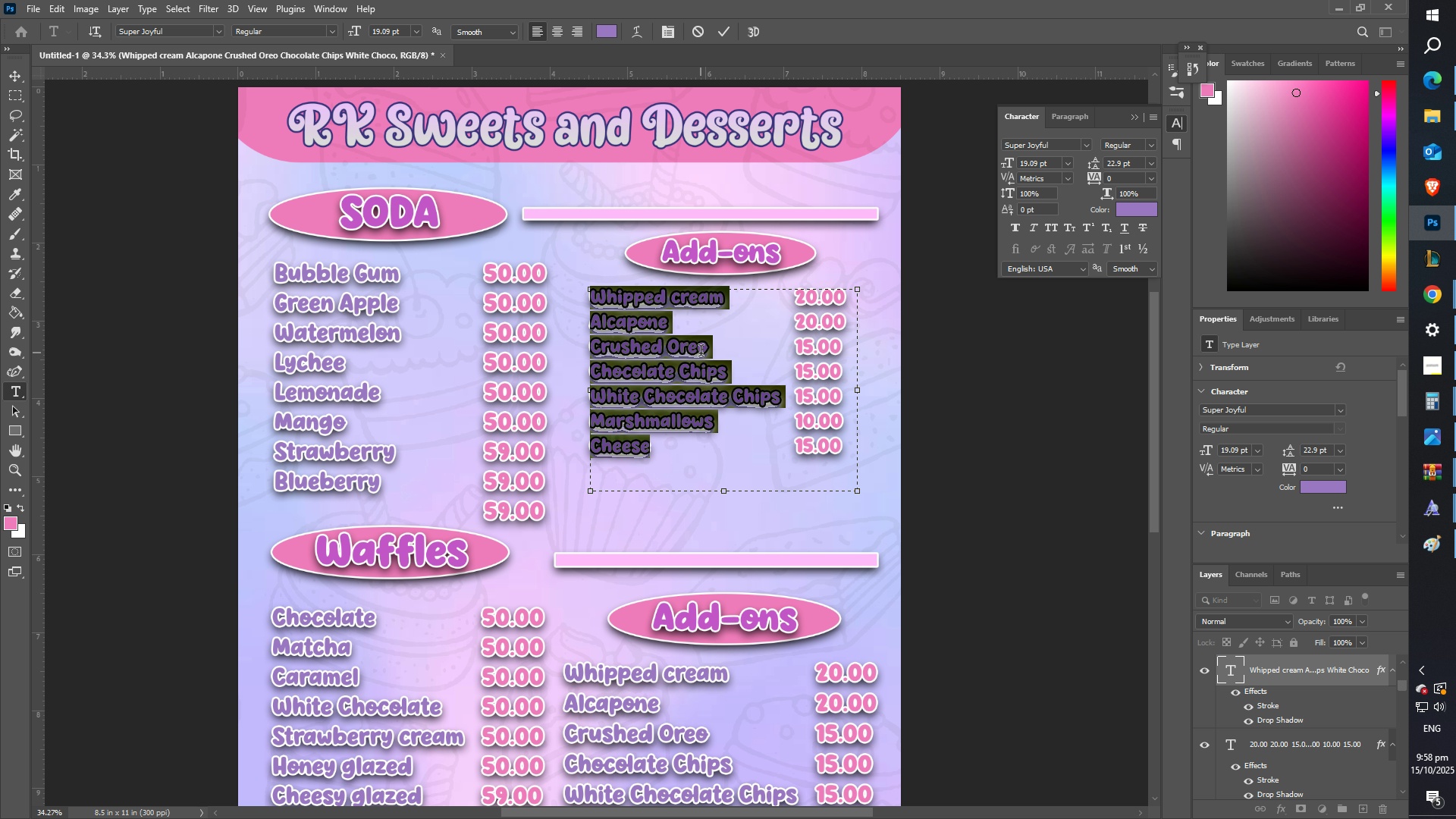 
type(Nata C)
key(Backspace)
type(De Coco)
 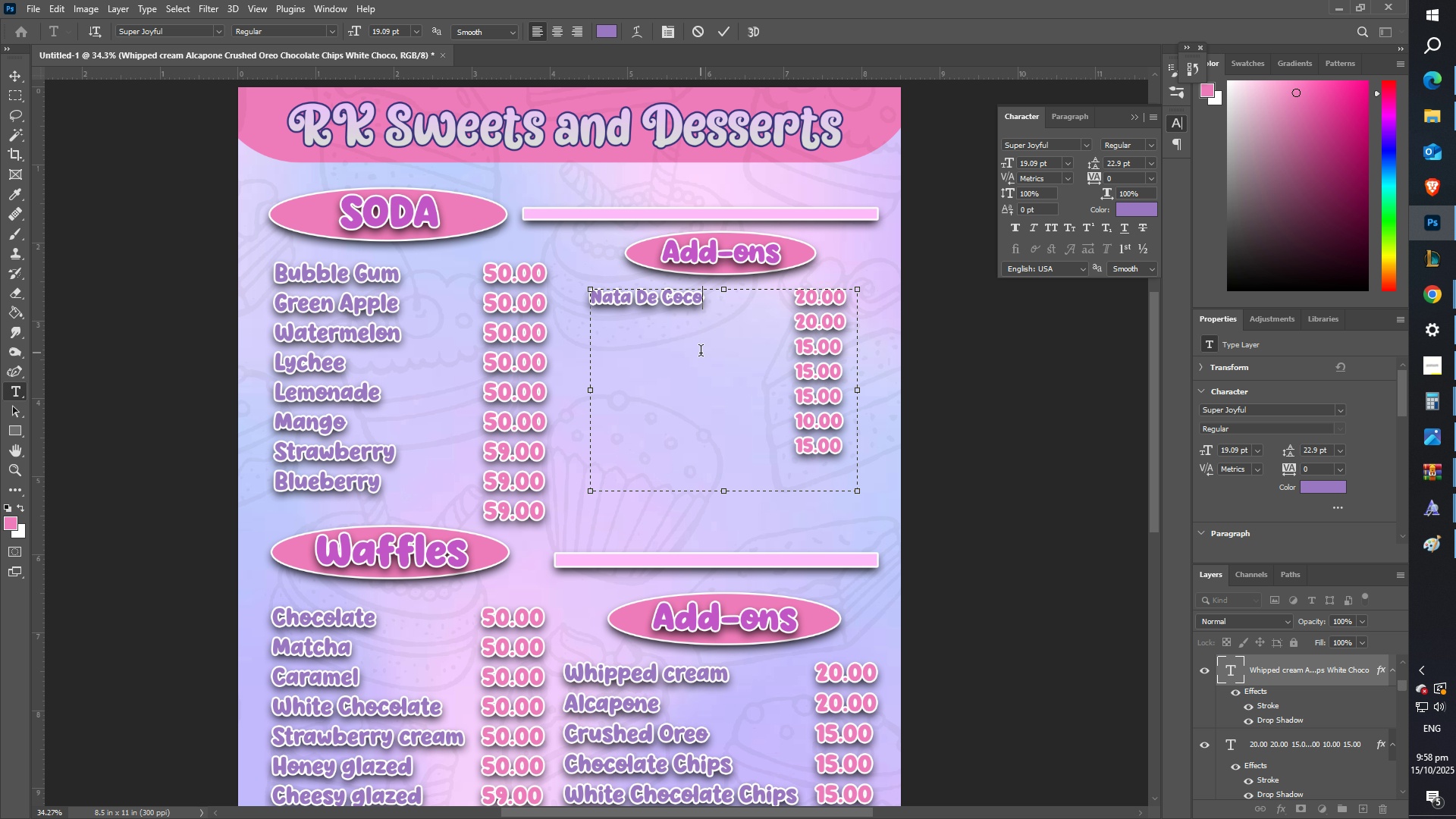 
key(Enter)
 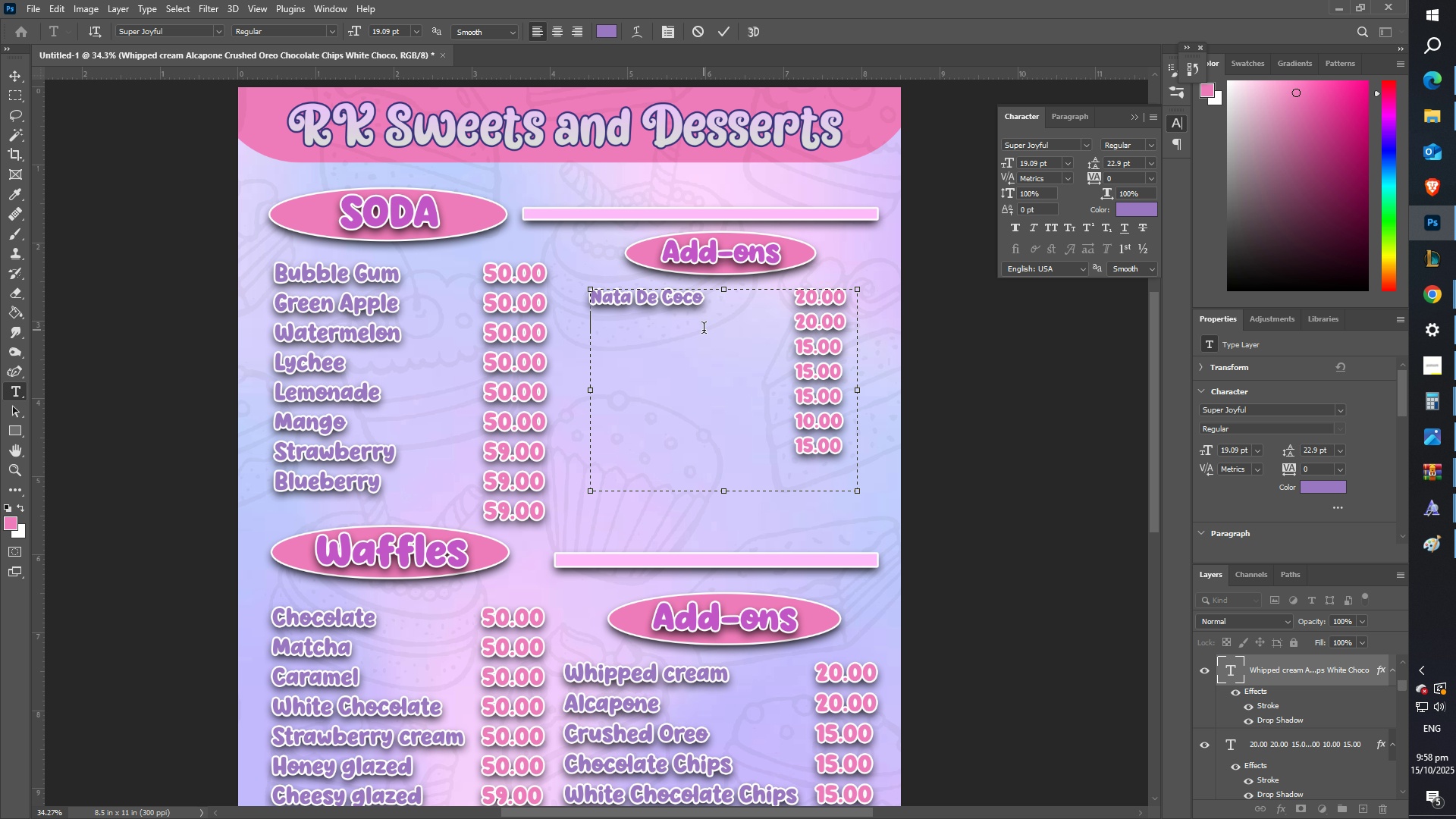 
type(Yaj)
key(Backspace)
type(kult)
 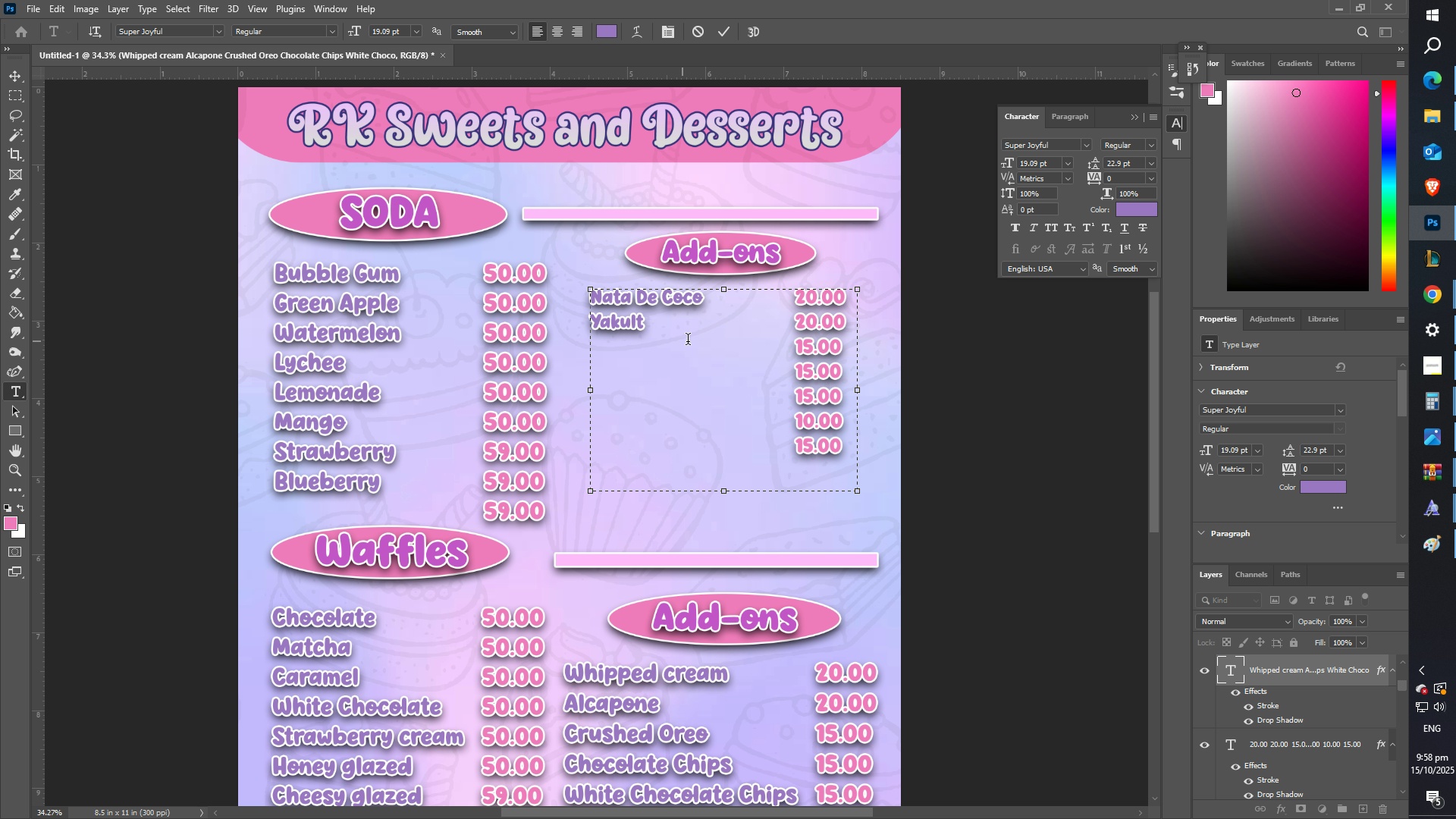 
left_click([689, 341])
 